 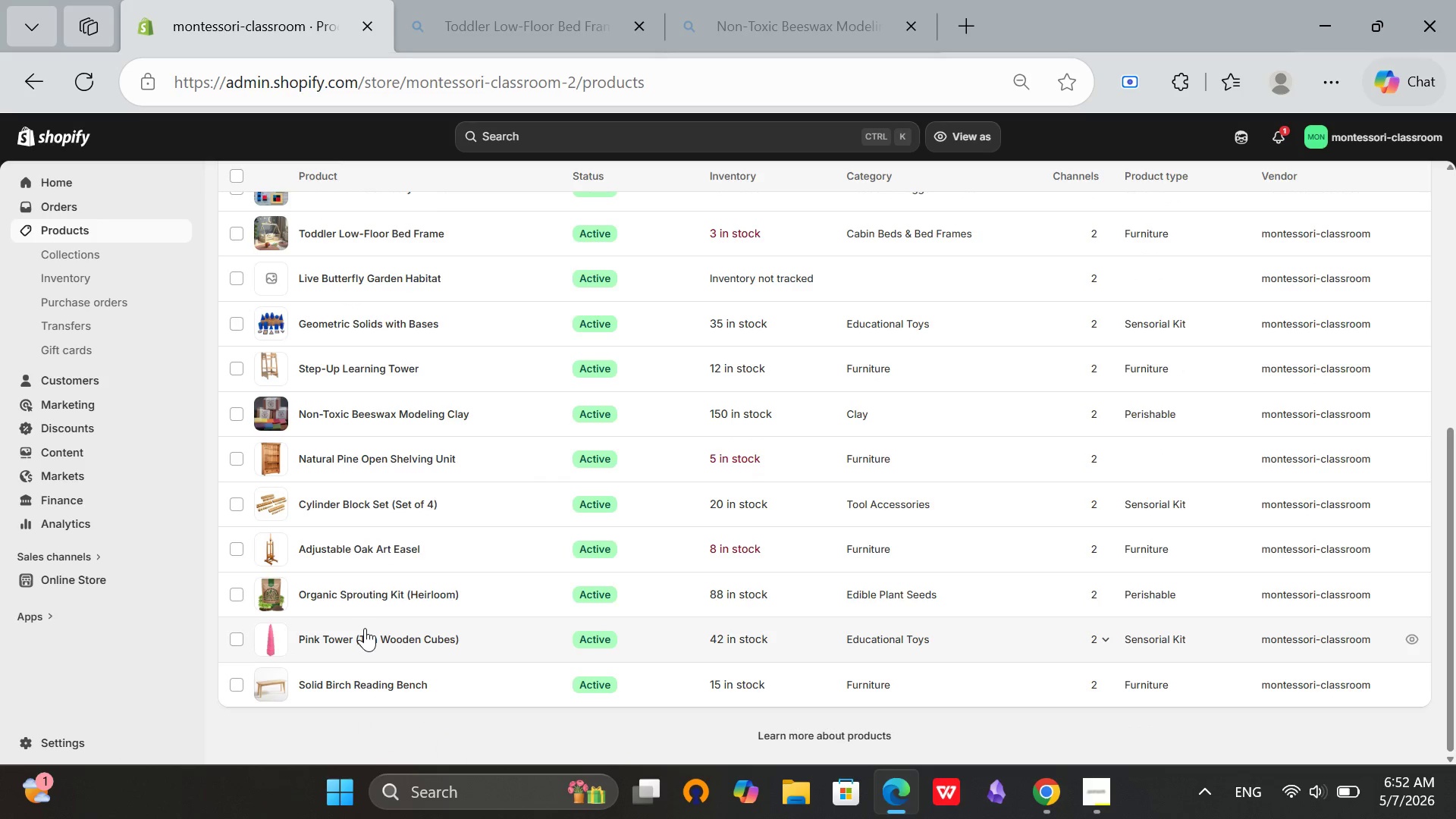 
scroll: coordinate [406, 416], scroll_direction: up, amount: 10.0
 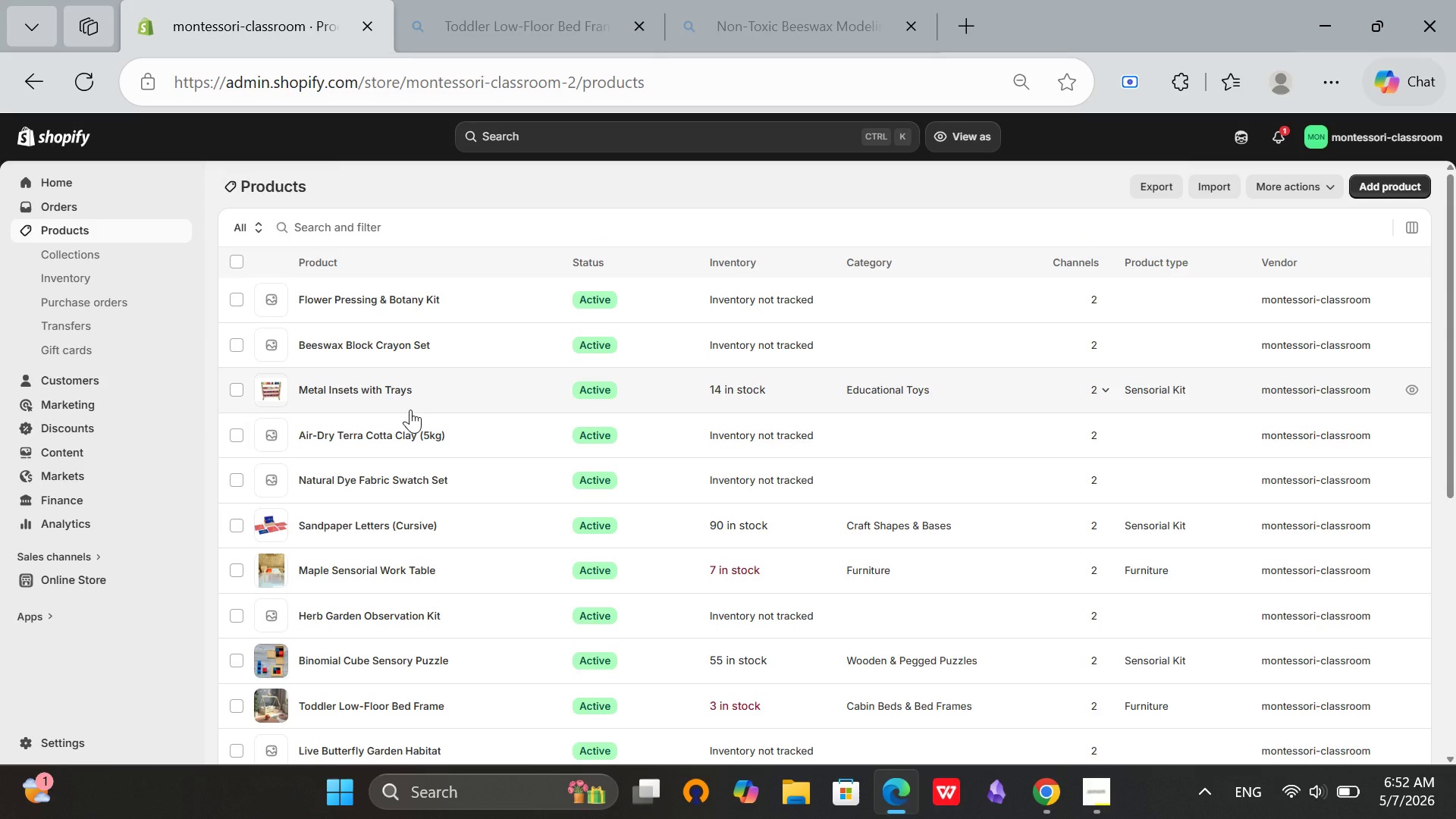 
right_click([410, 410])
 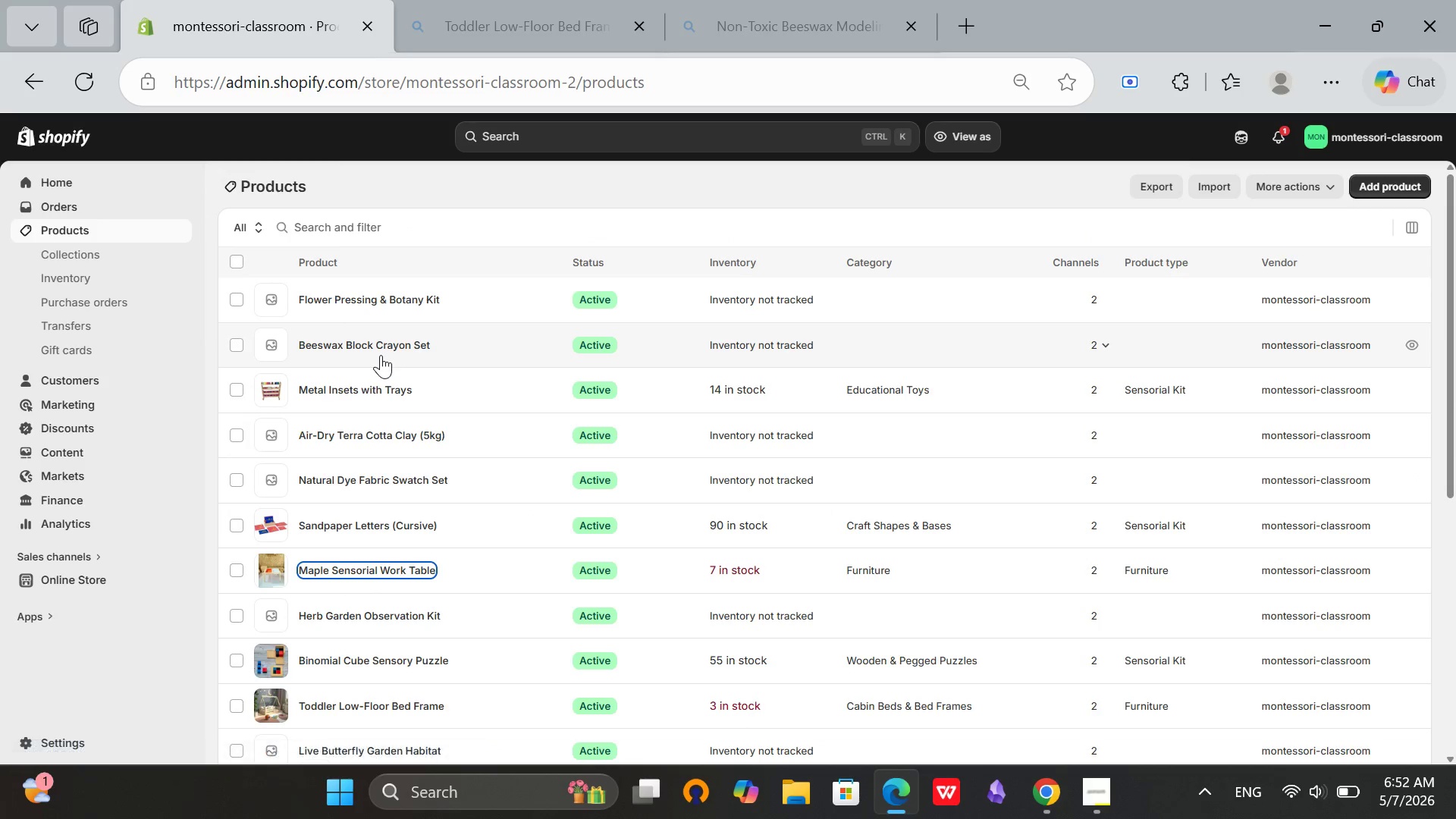 
scroll: coordinate [369, 491], scroll_direction: down, amount: 1.0
 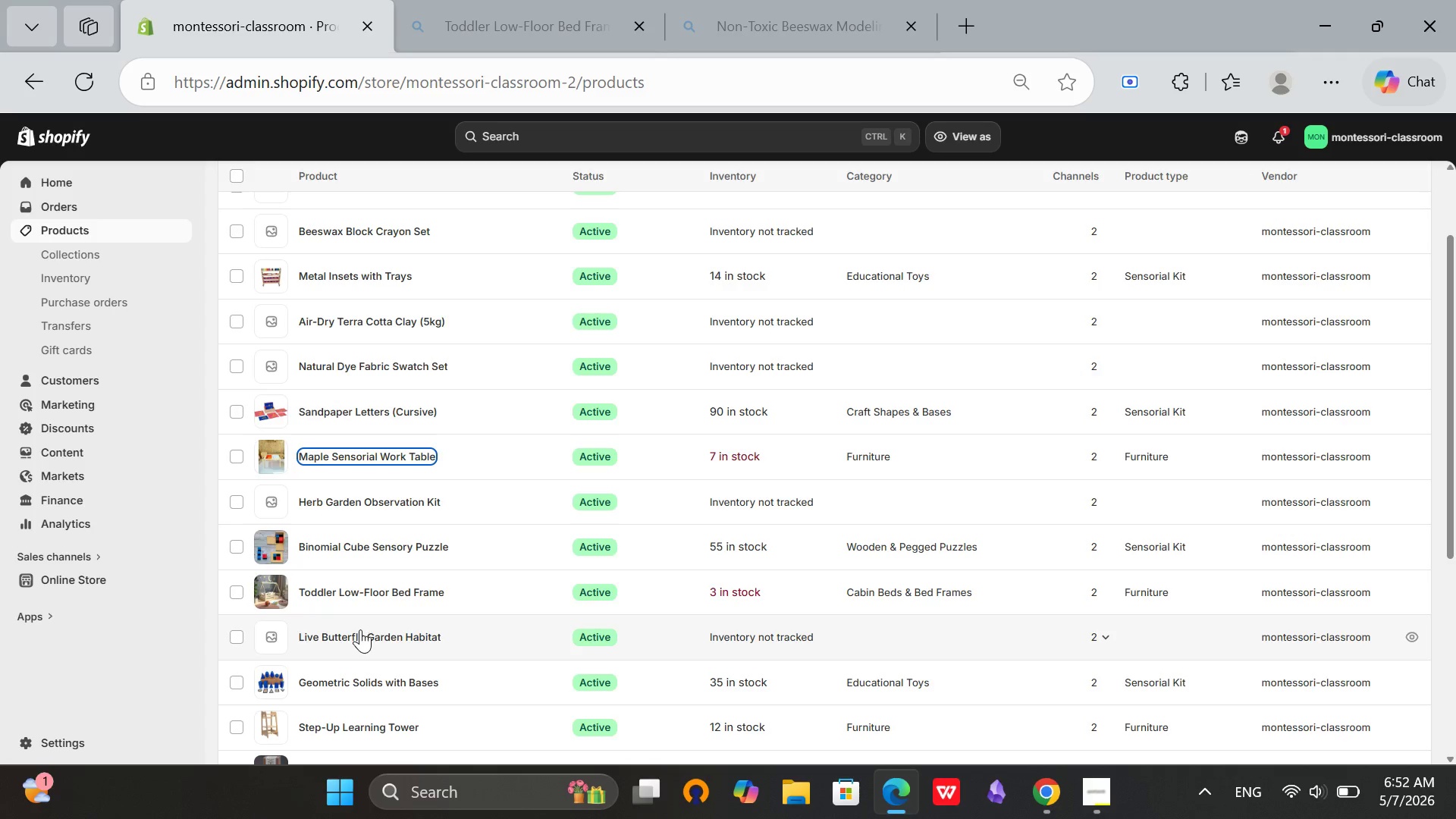 
left_click([356, 632])
 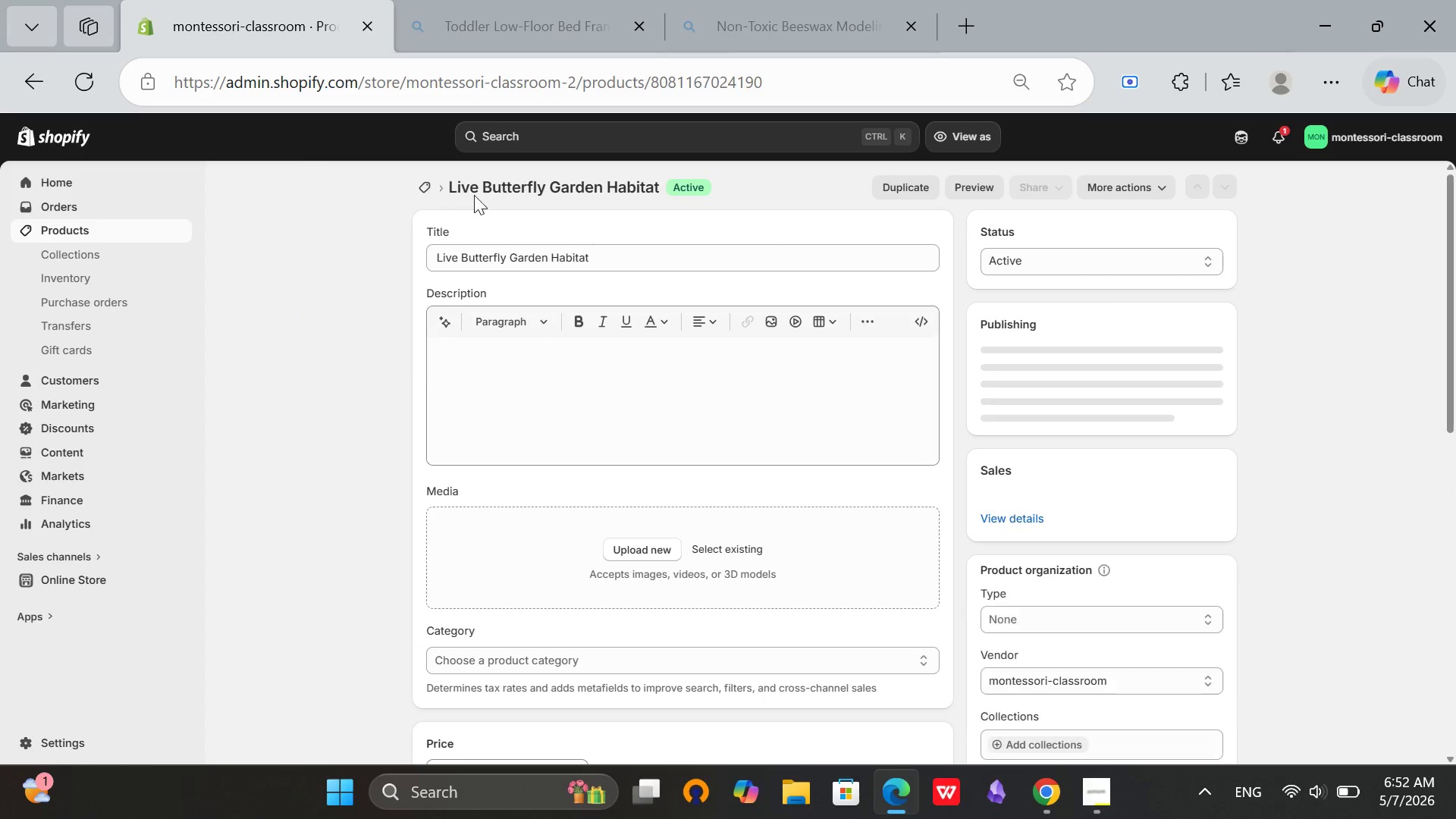 
wait(5.11)
 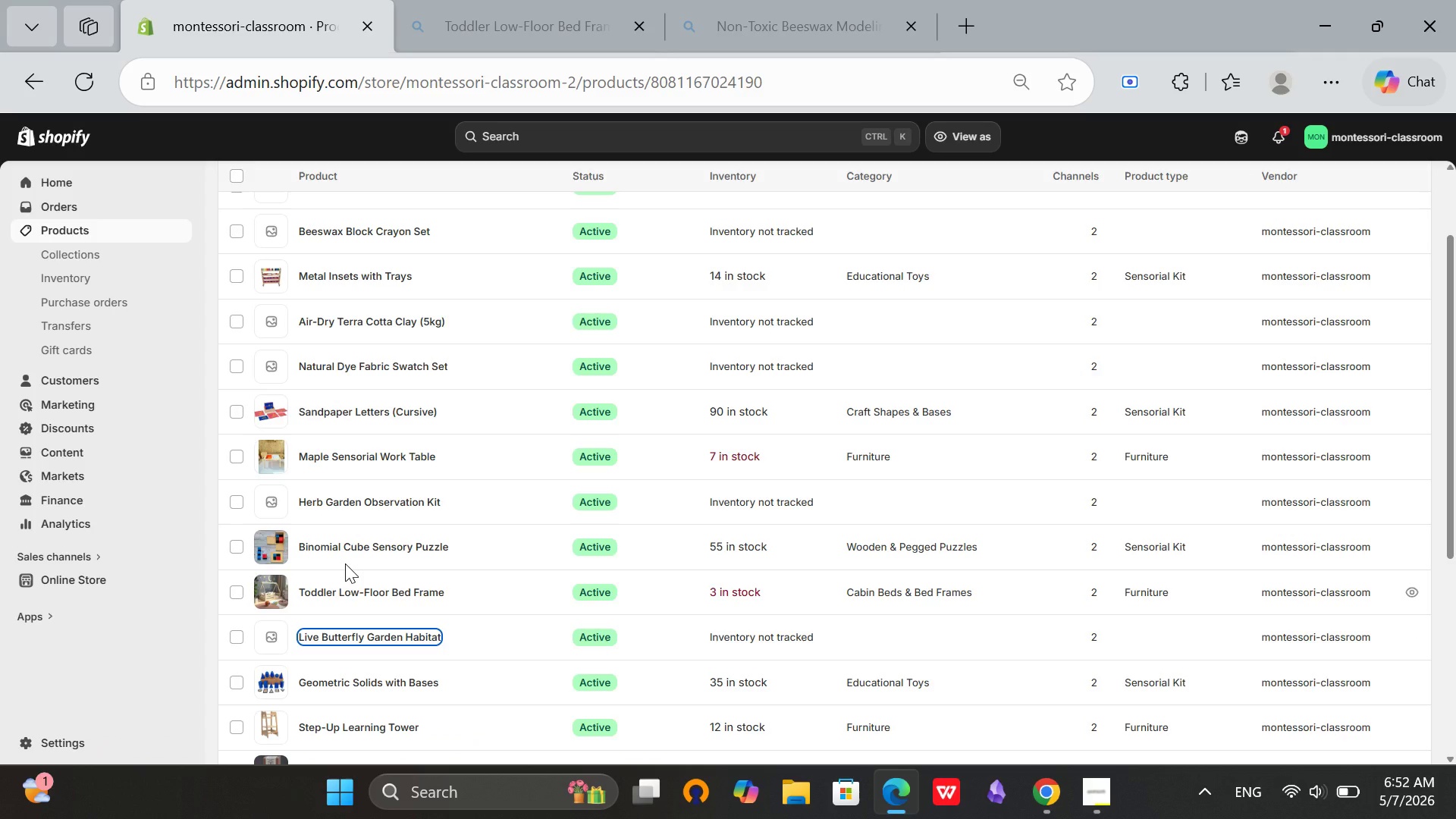 
double_click([646, 248])
 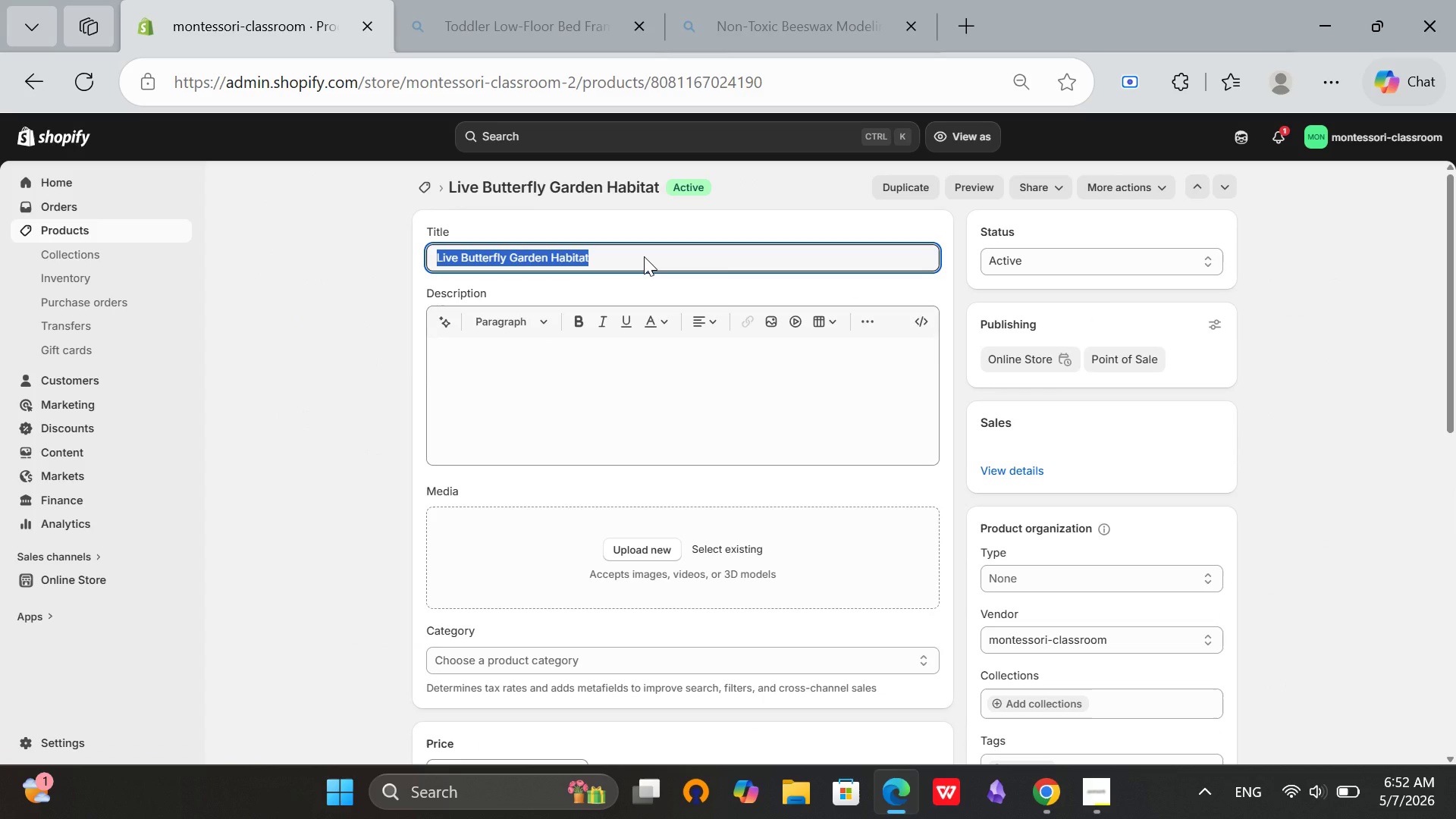 
left_click([644, 256])
 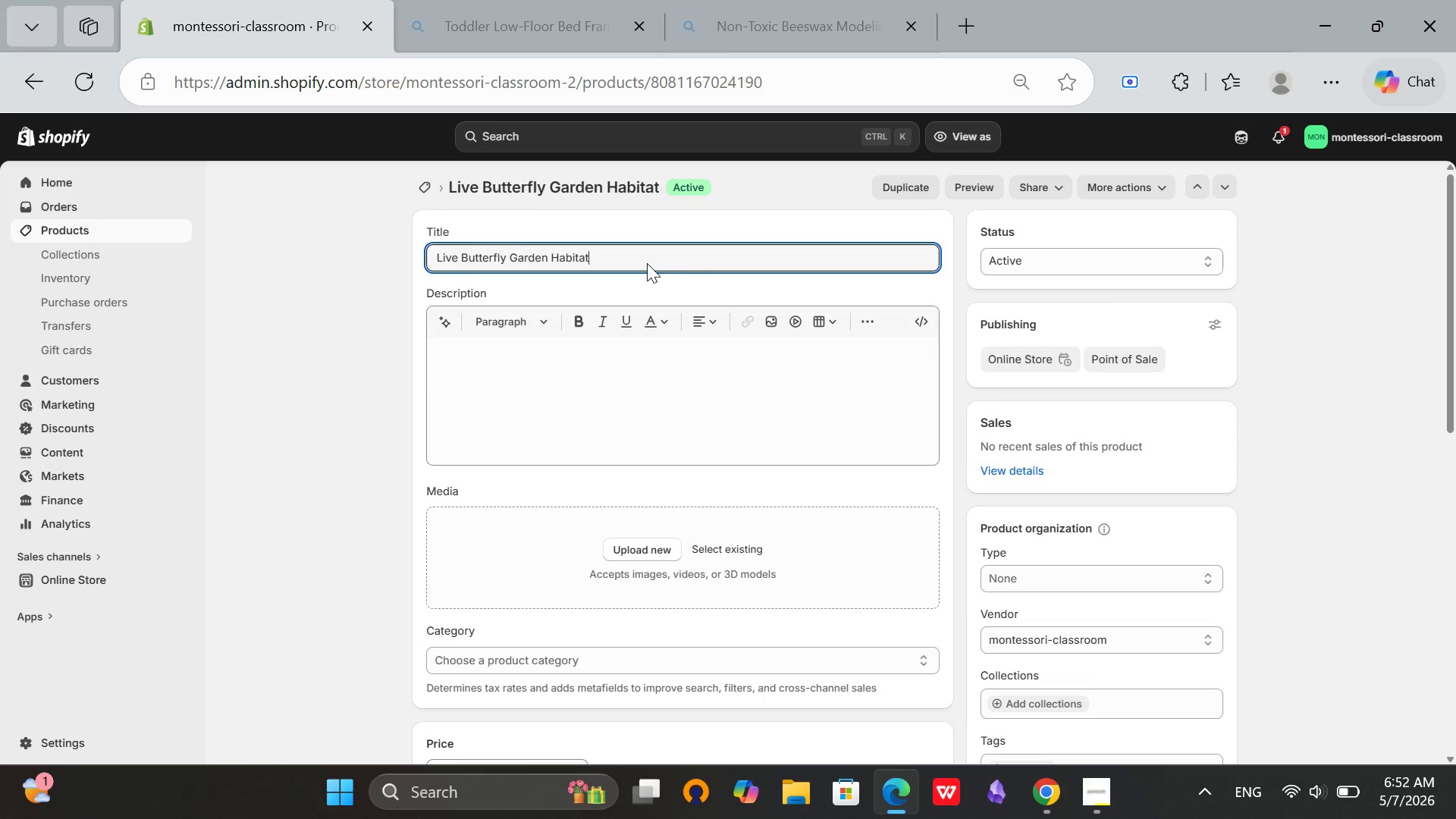 
key(Control+A)
 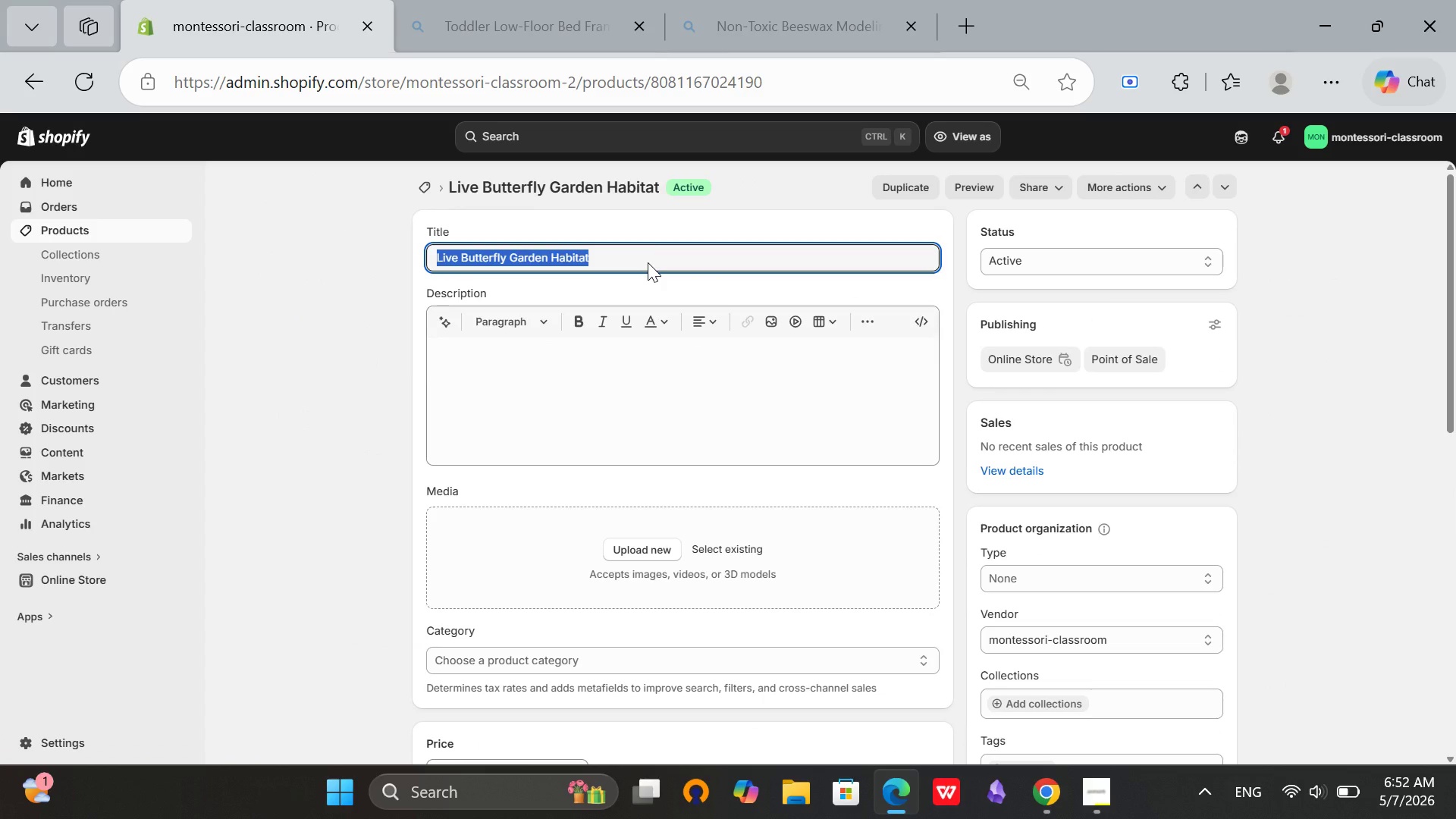 
key(Control+C)
 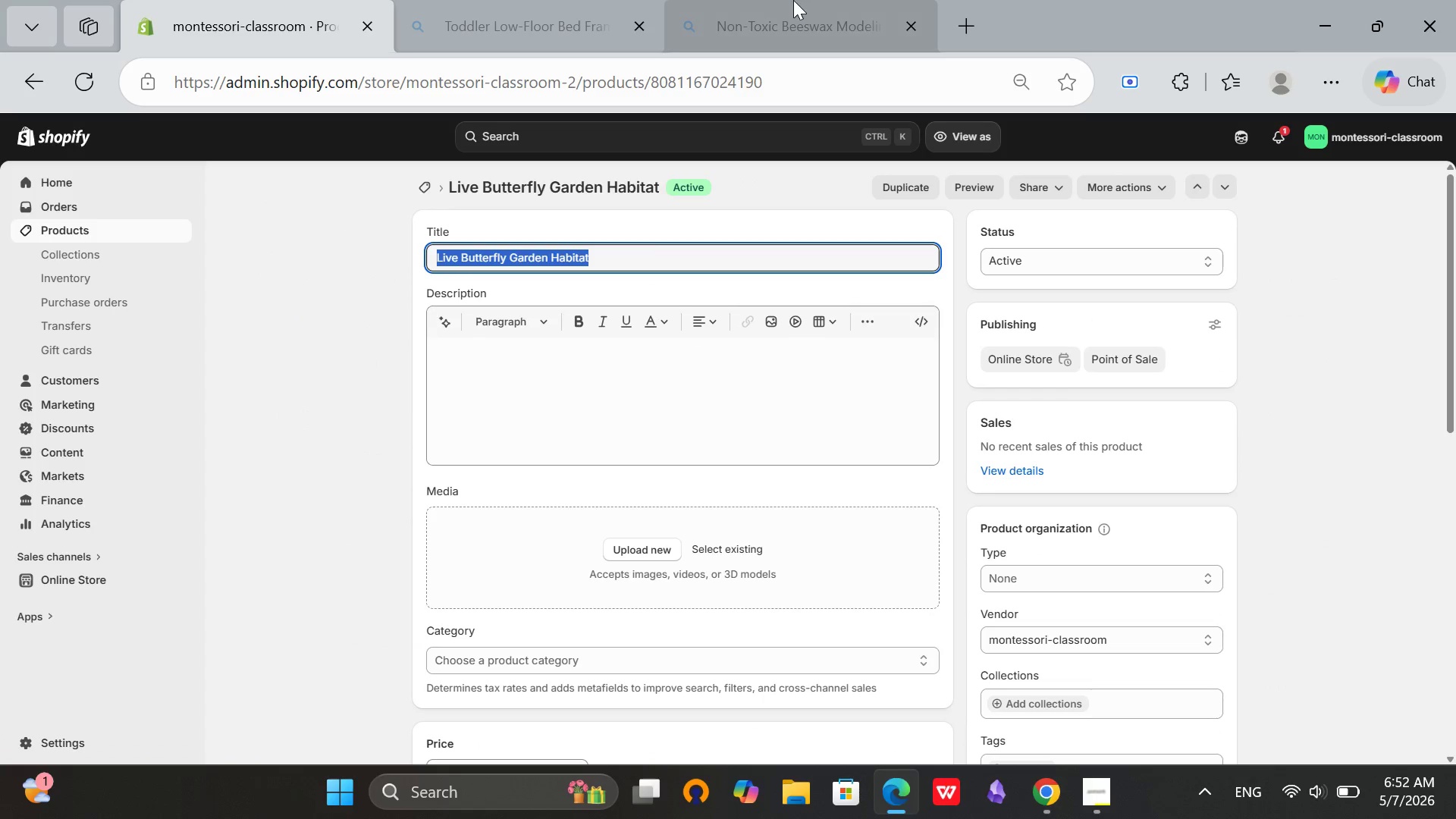 
left_click([799, 0])
 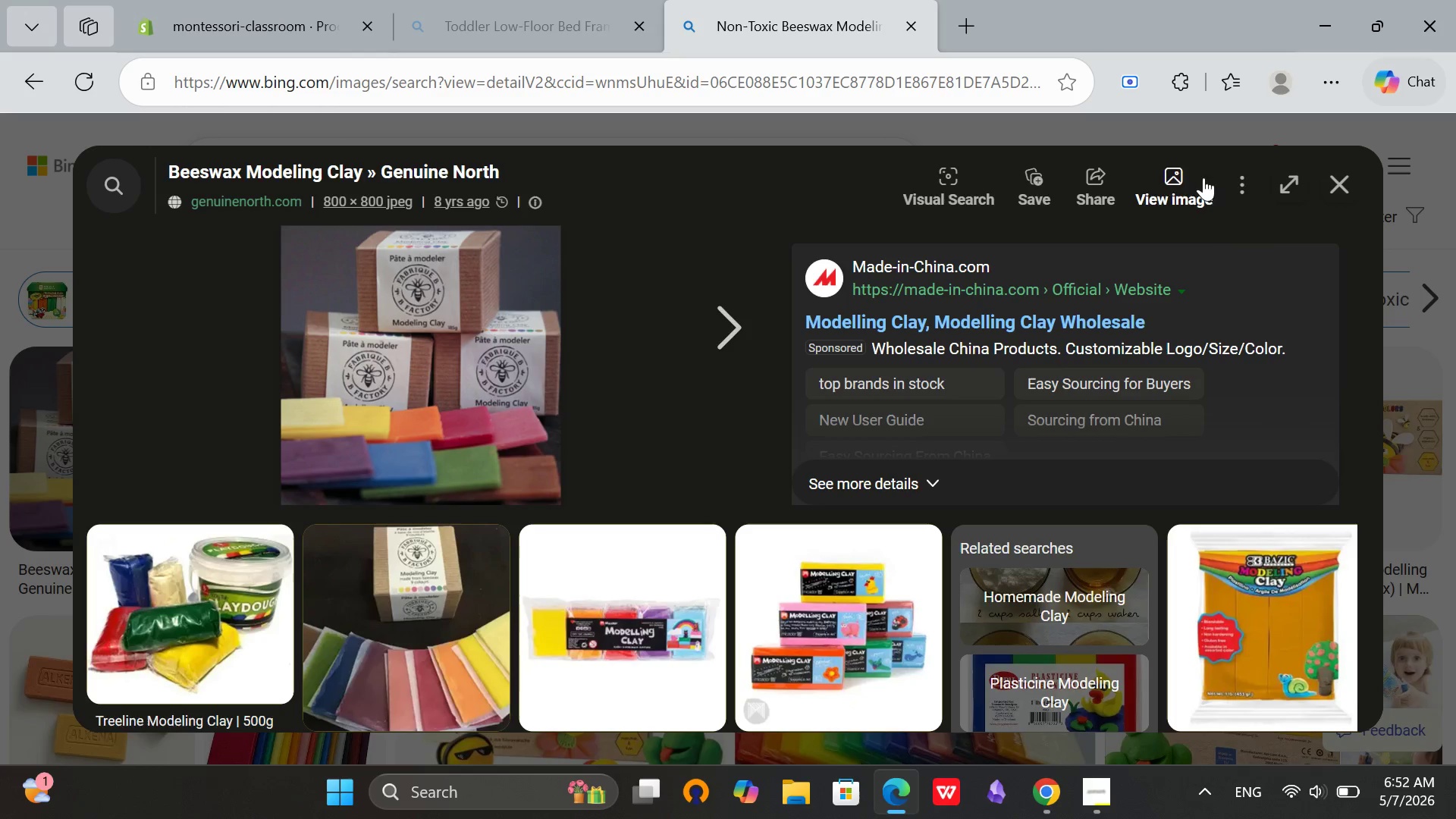 
left_click([1347, 187])
 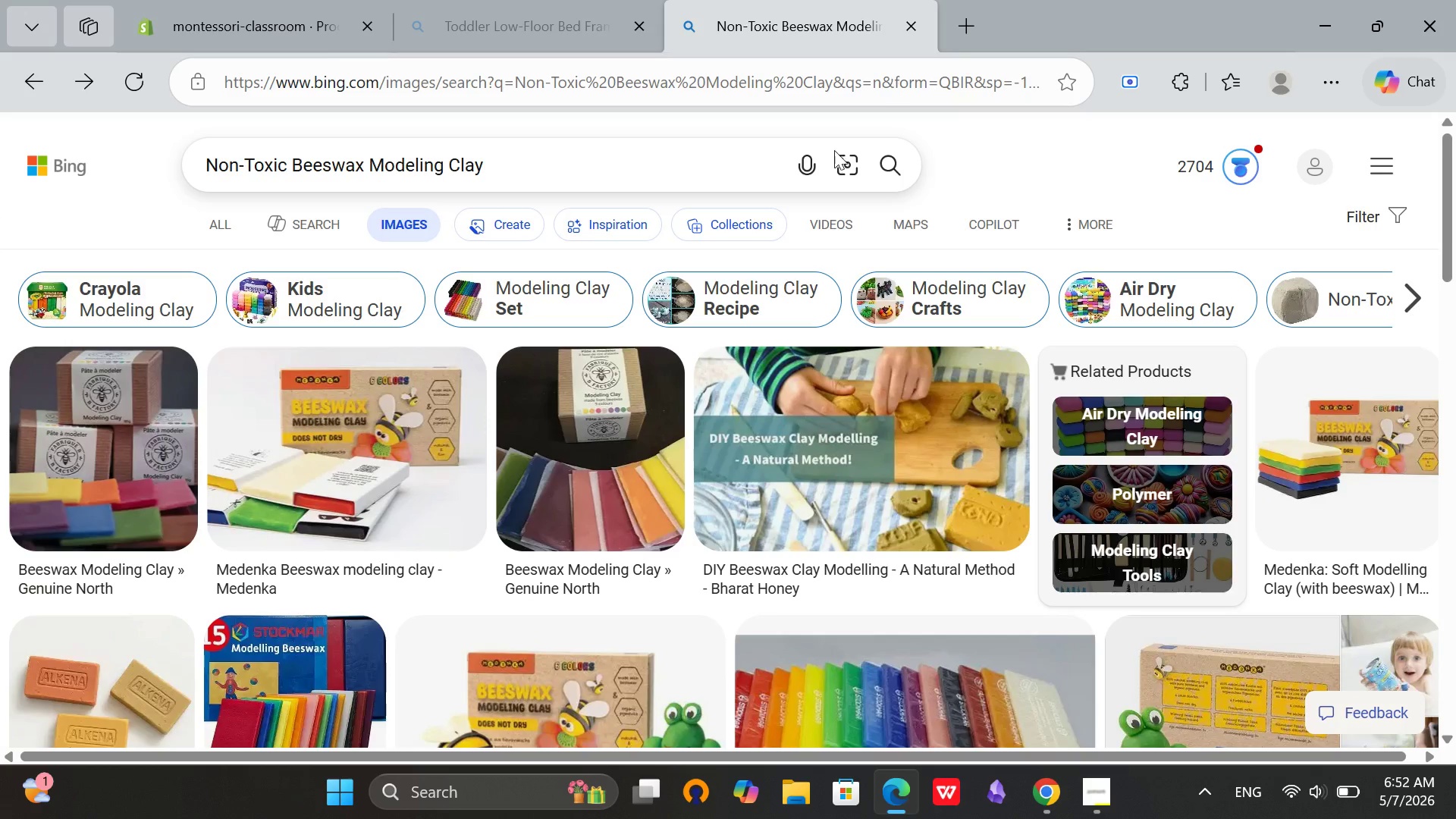 
left_click([774, 176])
 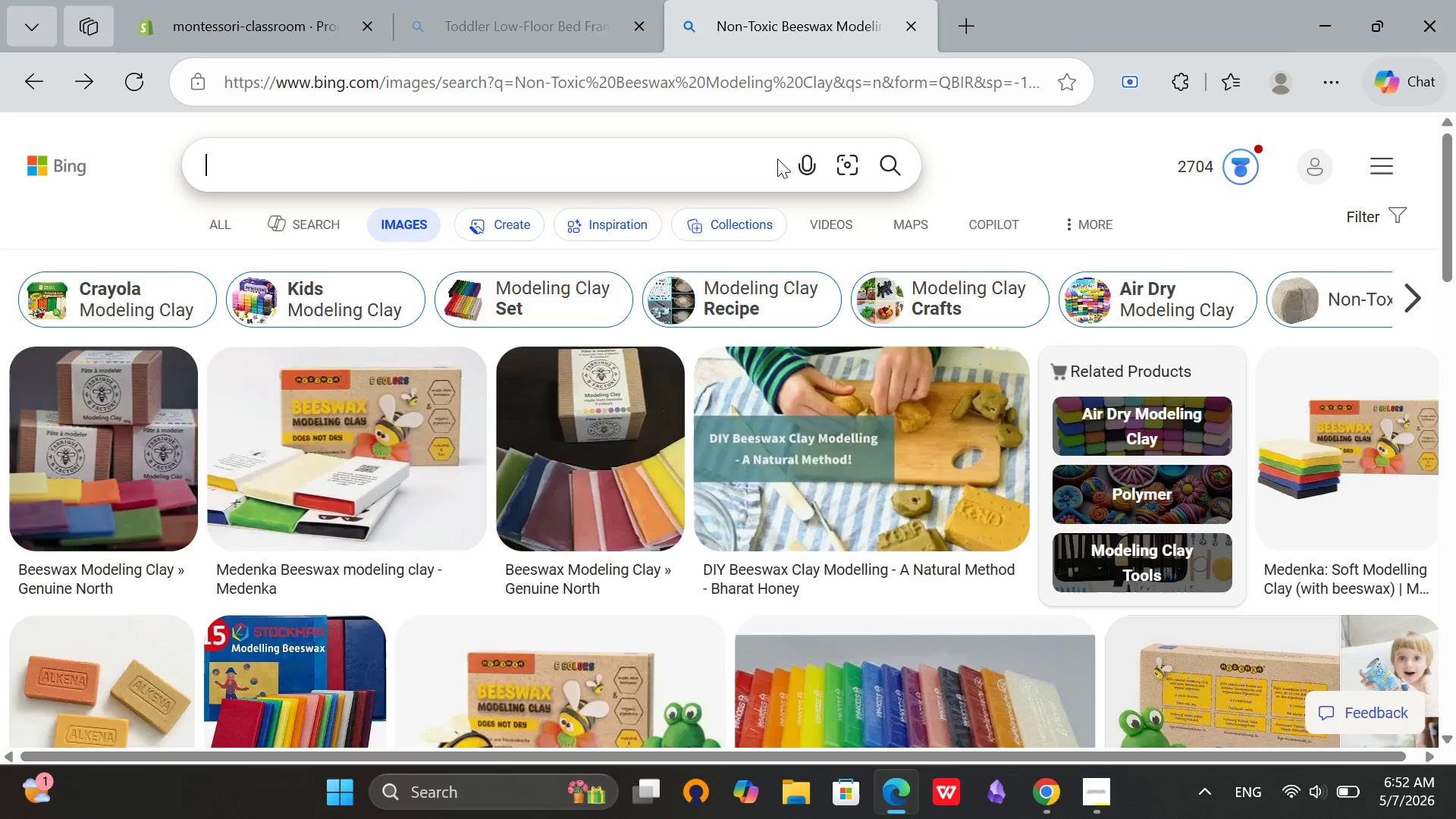 
key(Control+V)
 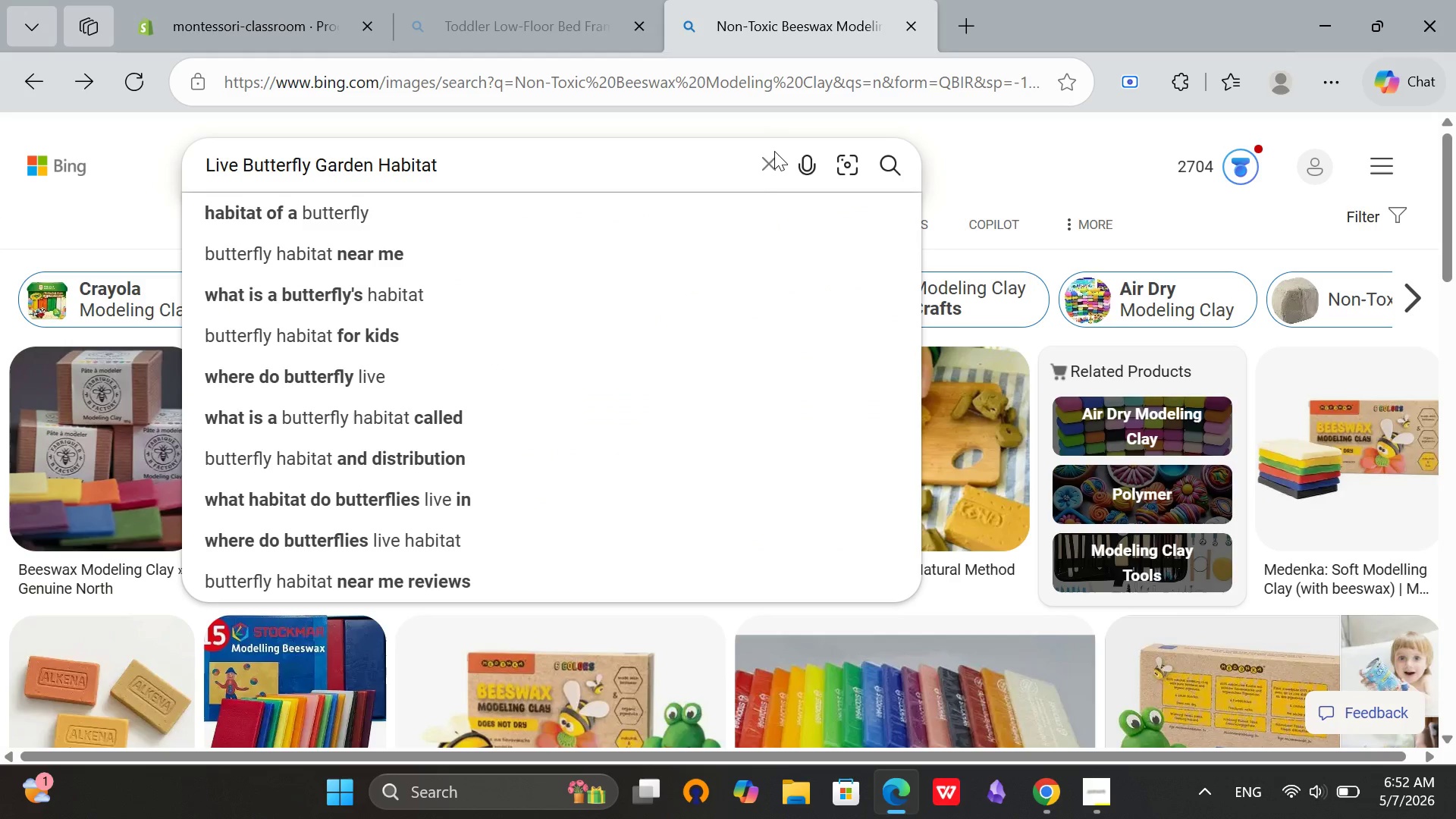 
key(Enter)
 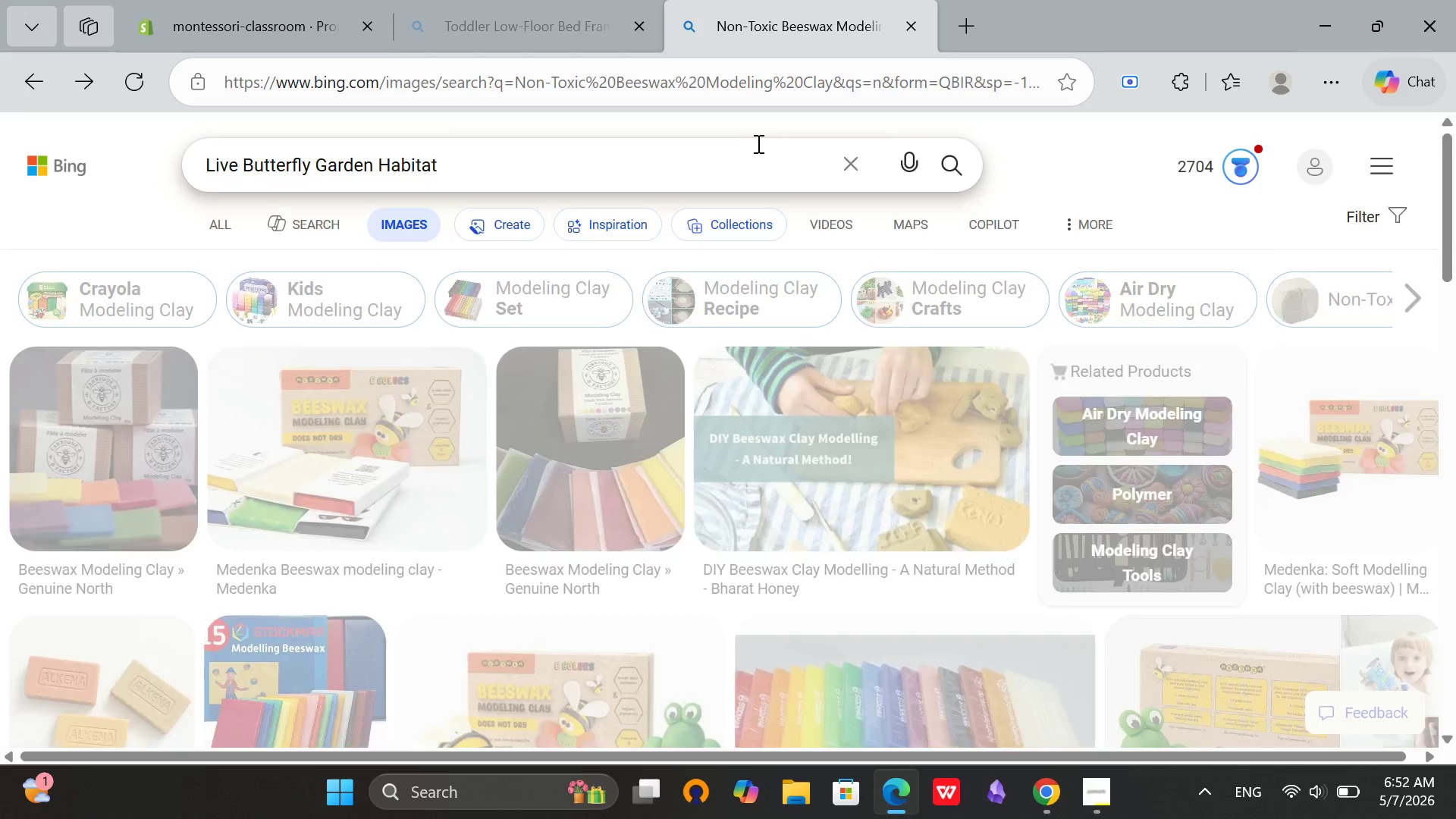 
mouse_move([739, 149])
 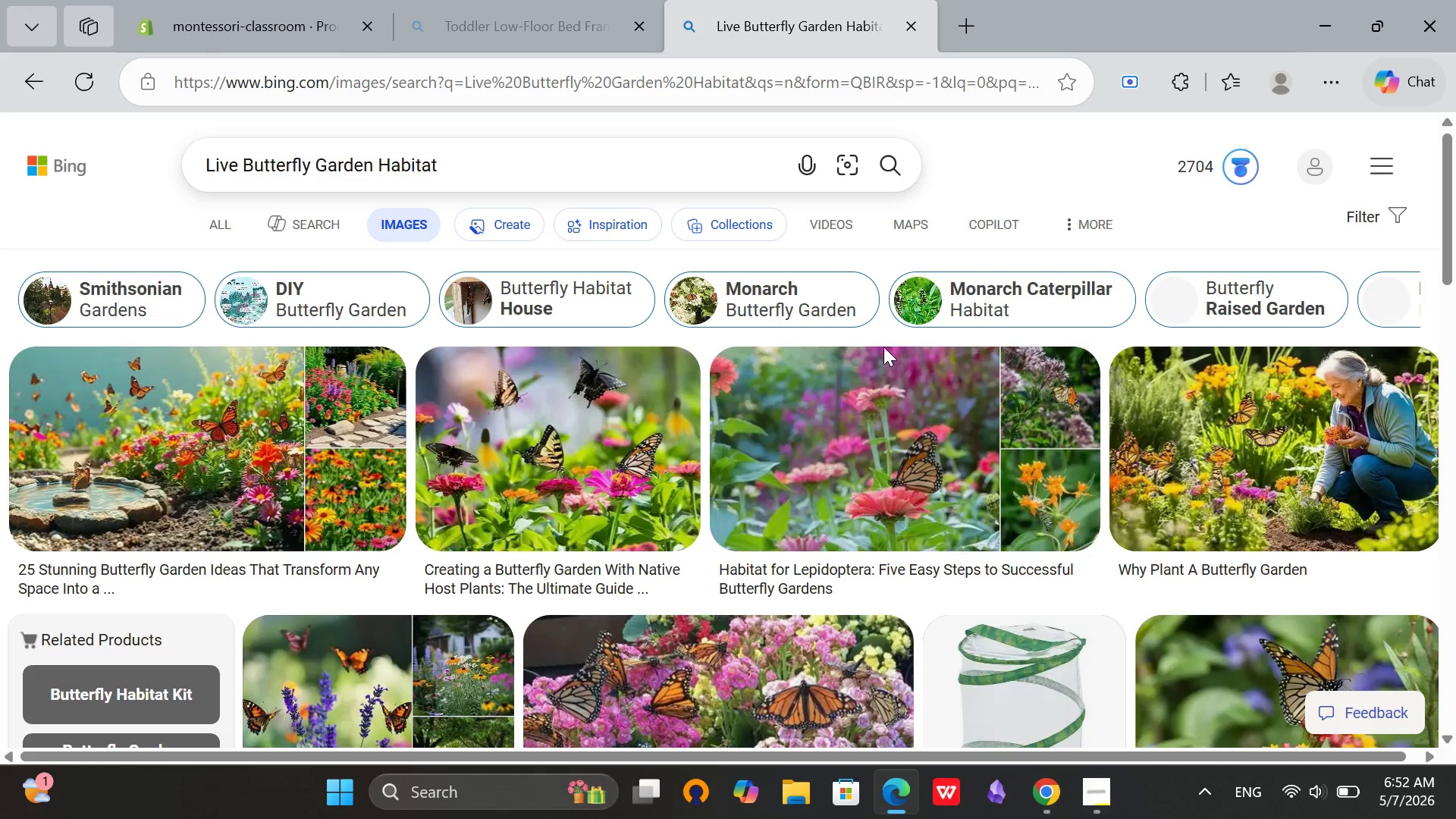 
scroll: coordinate [828, 452], scroll_direction: down, amount: 4.0
 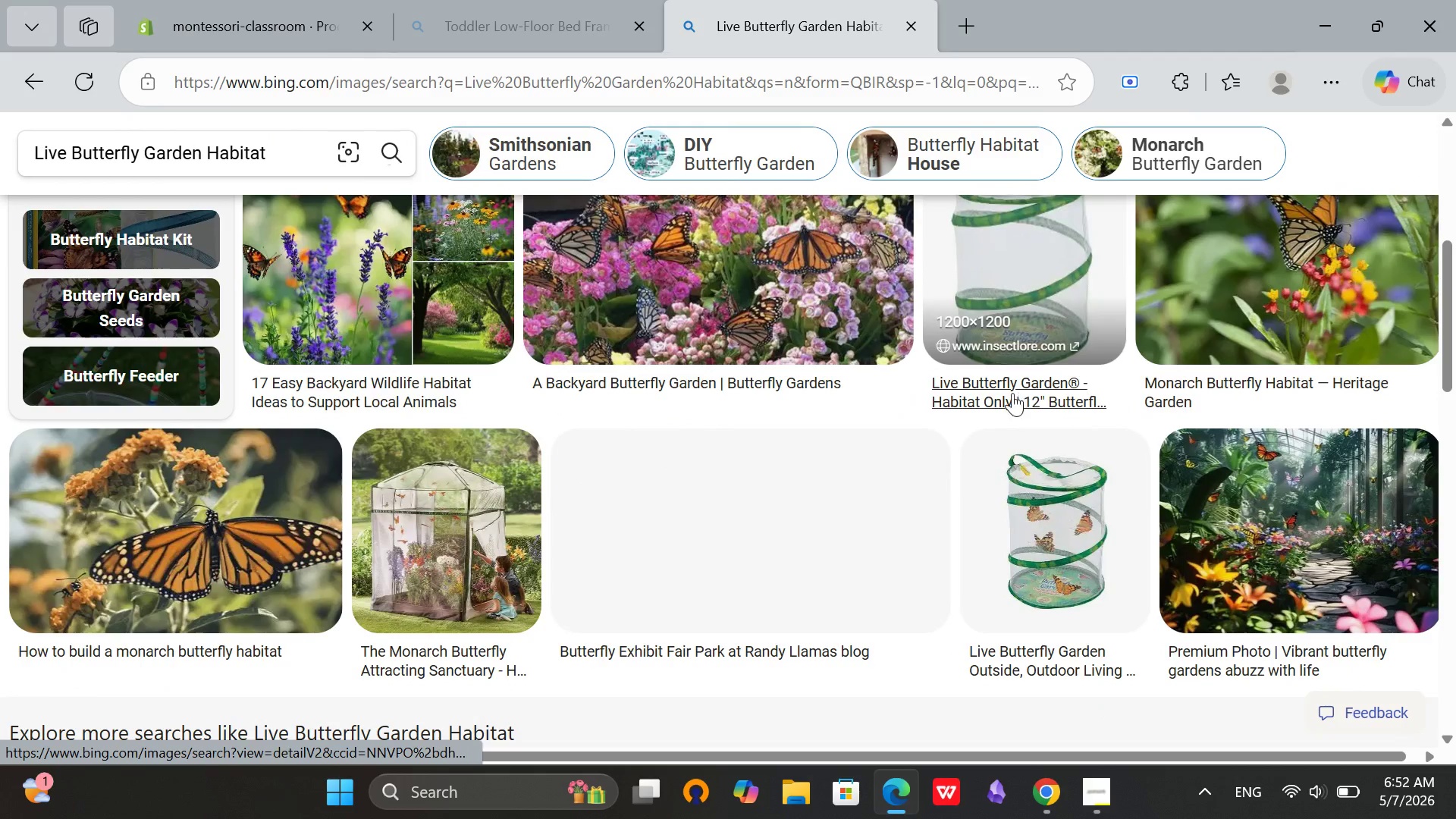 
scroll: coordinate [908, 472], scroll_direction: up, amount: 10.0
 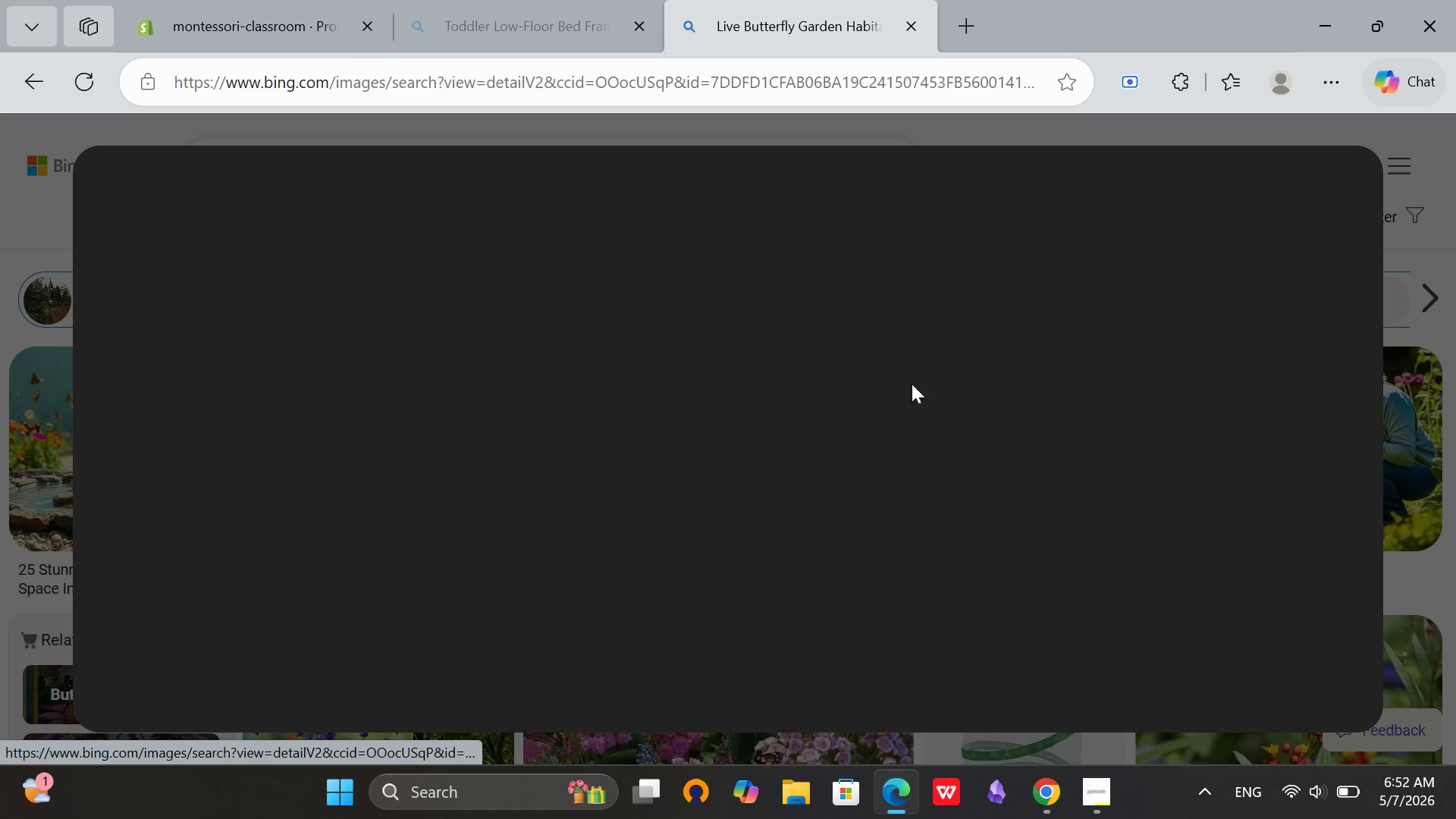 
mouse_move([500, 265])
 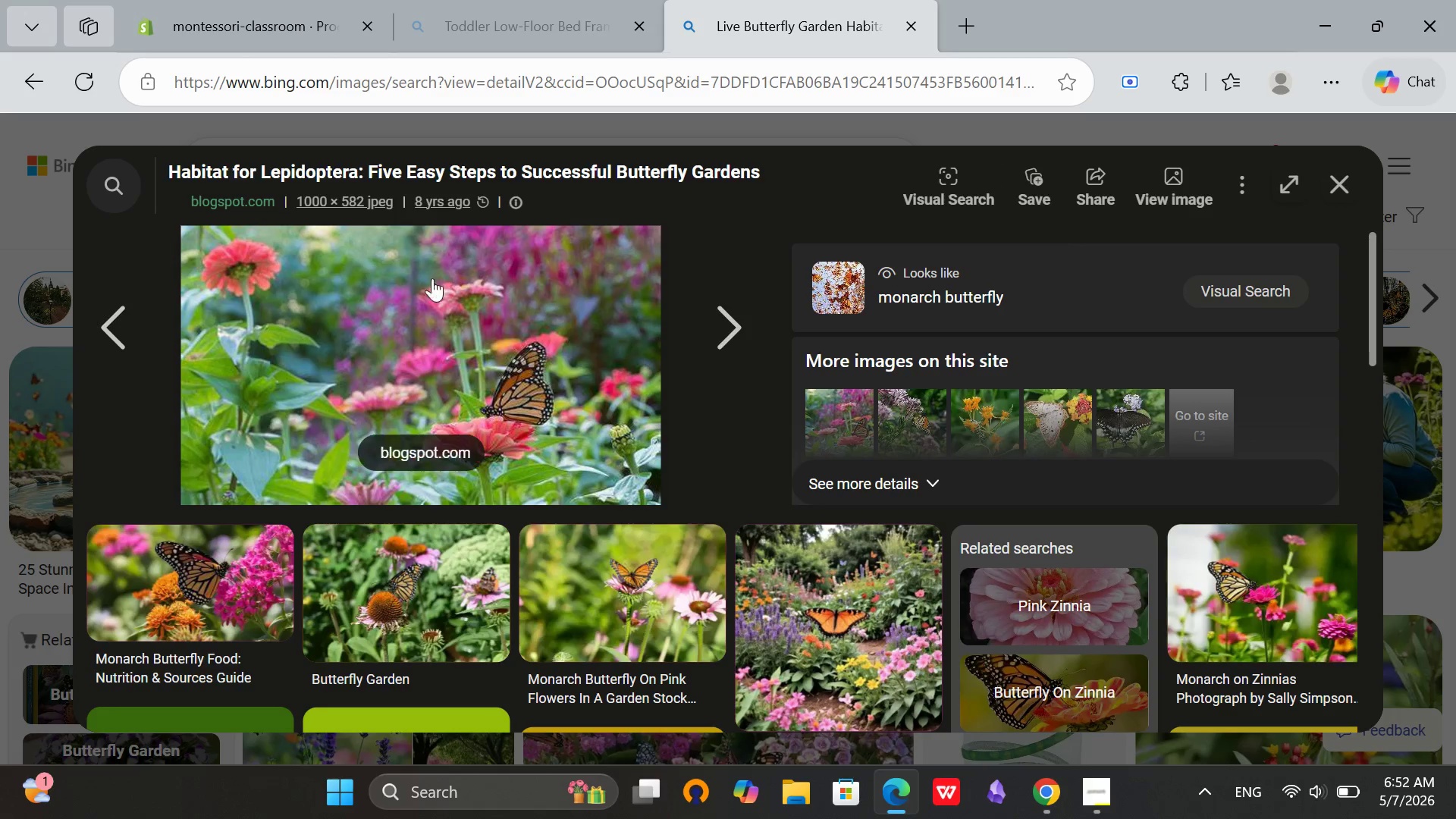 
left_click([1252, 582])
 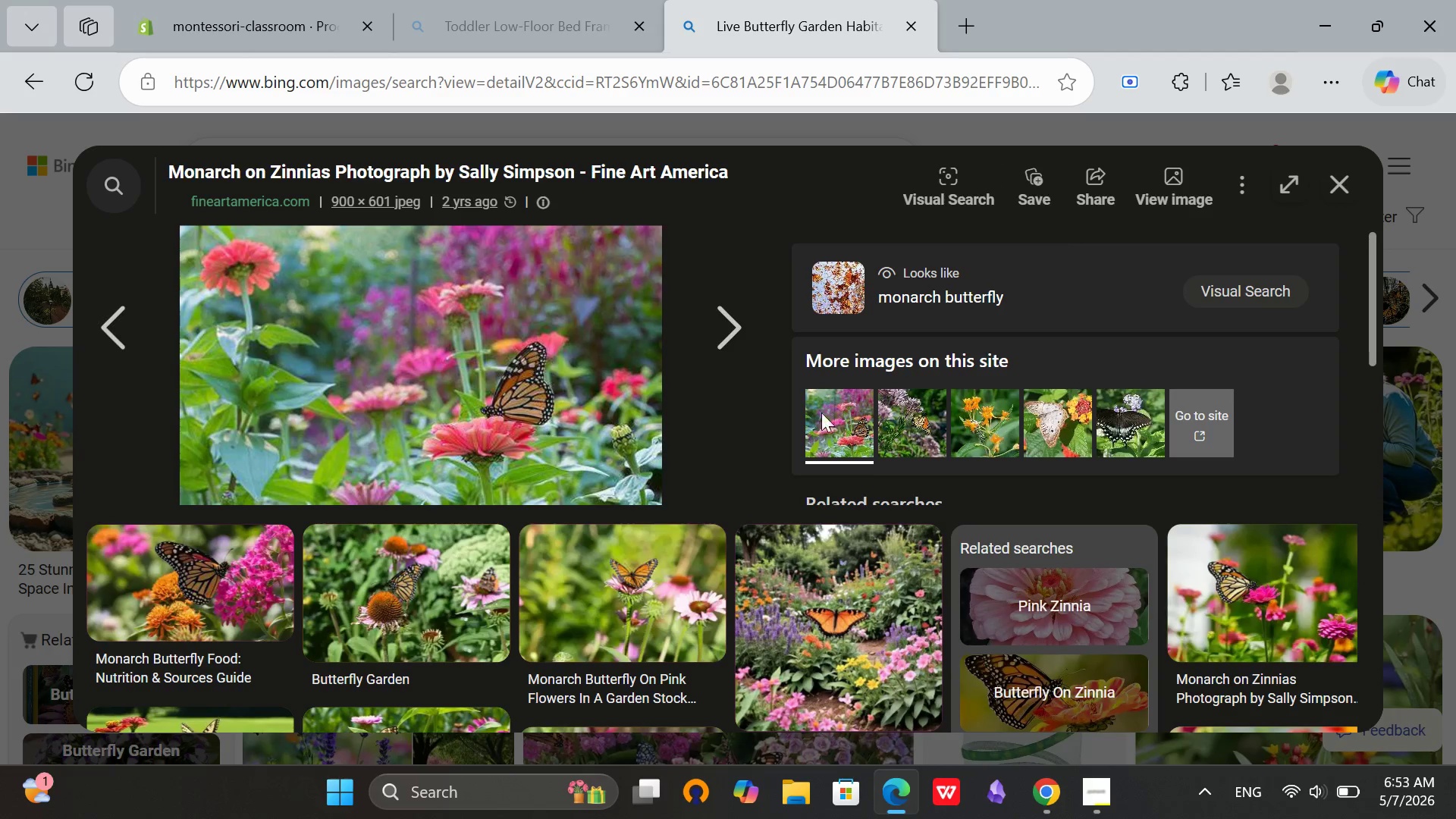 
left_click([1293, 570])
 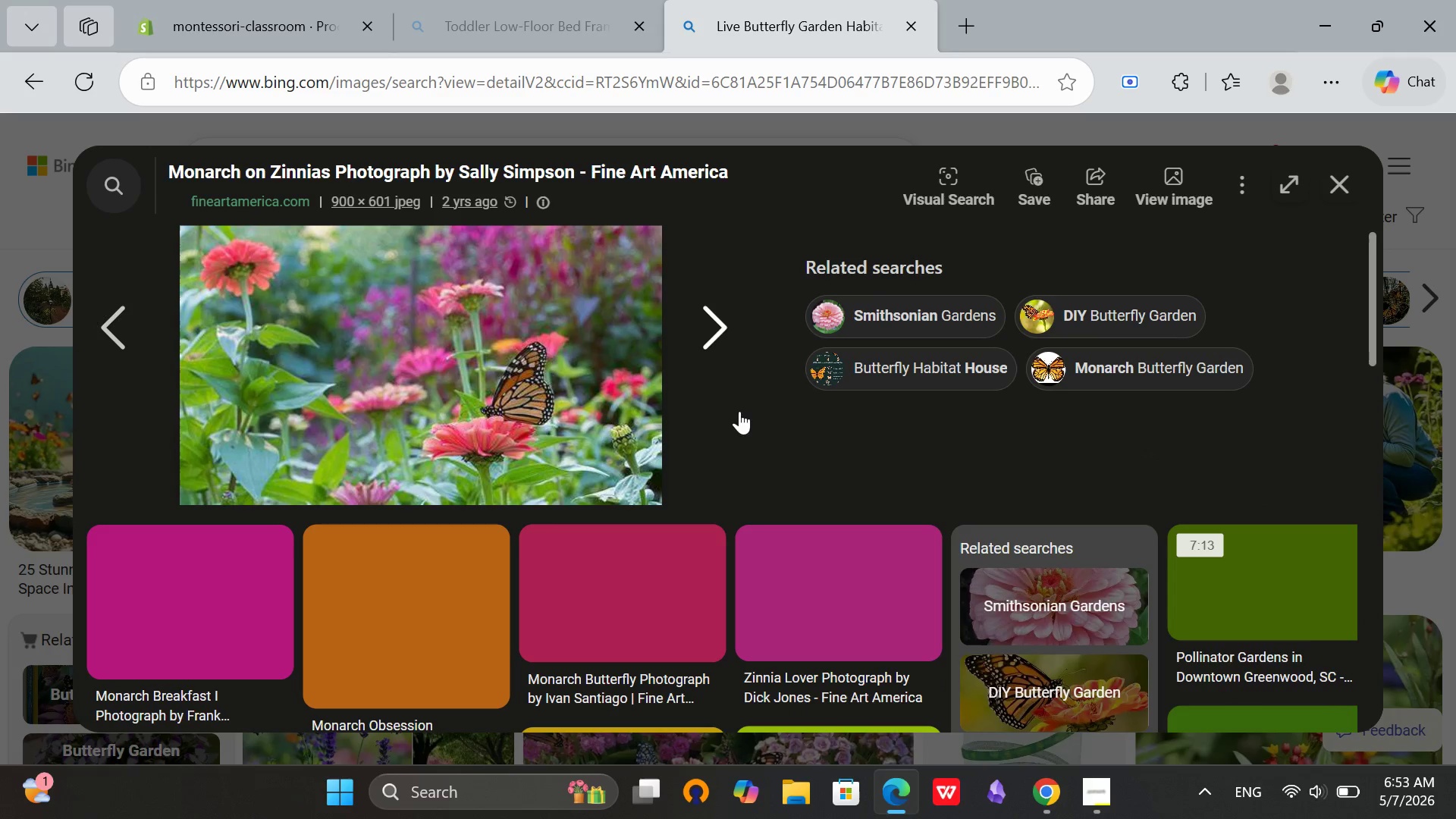 
wait(8.28)
 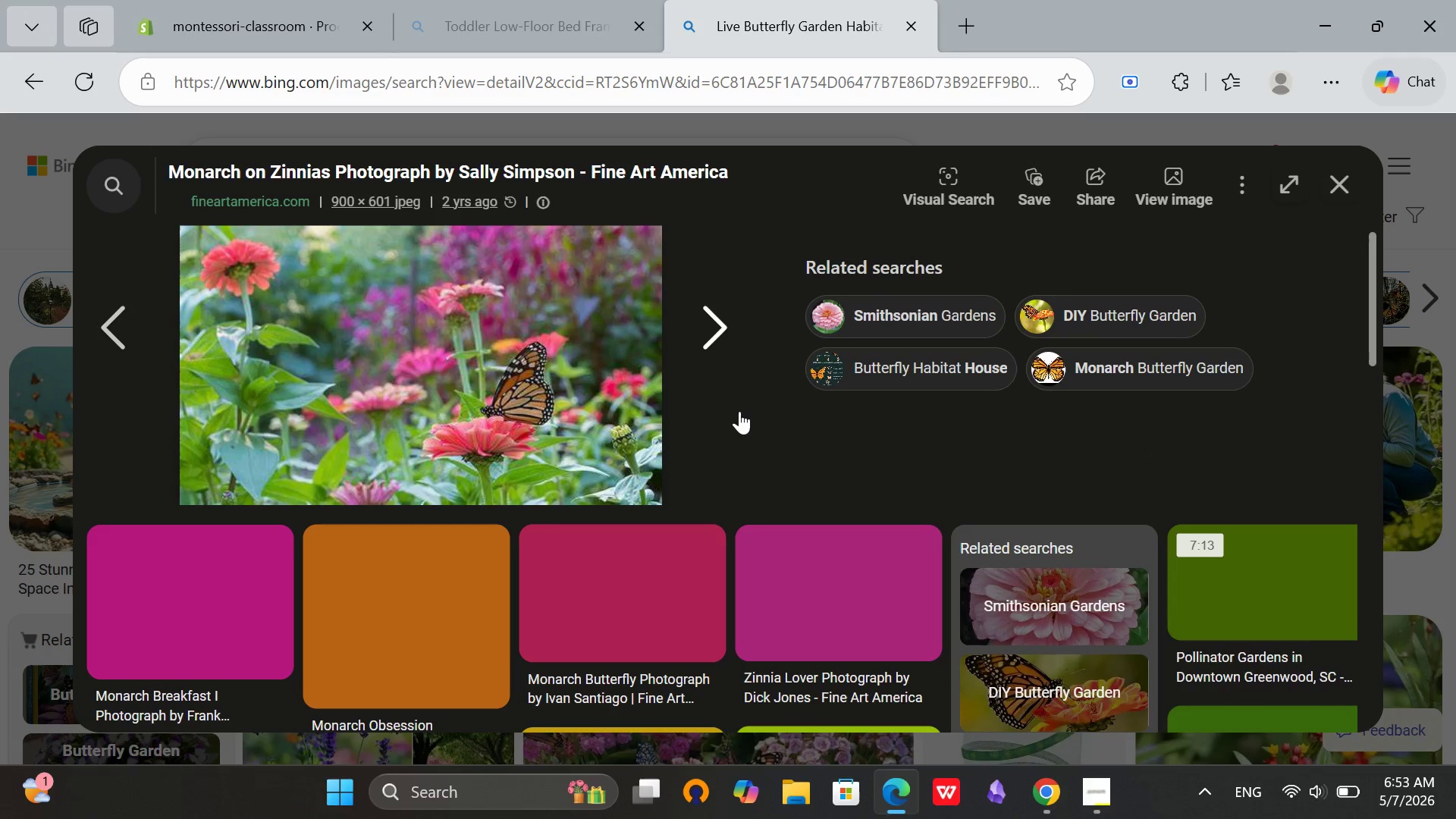 
left_click([287, 0])
 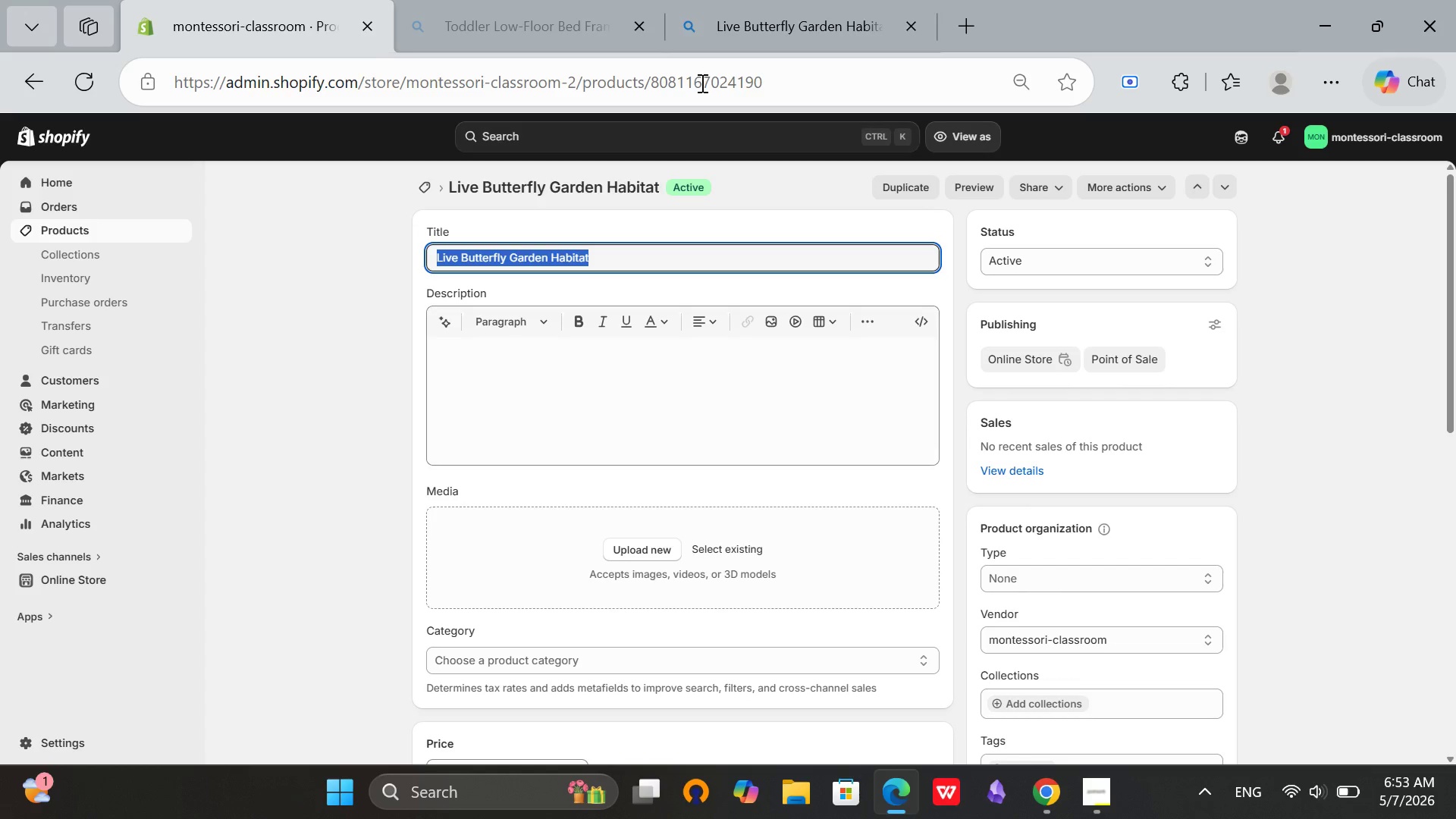 
left_click([785, 0])
 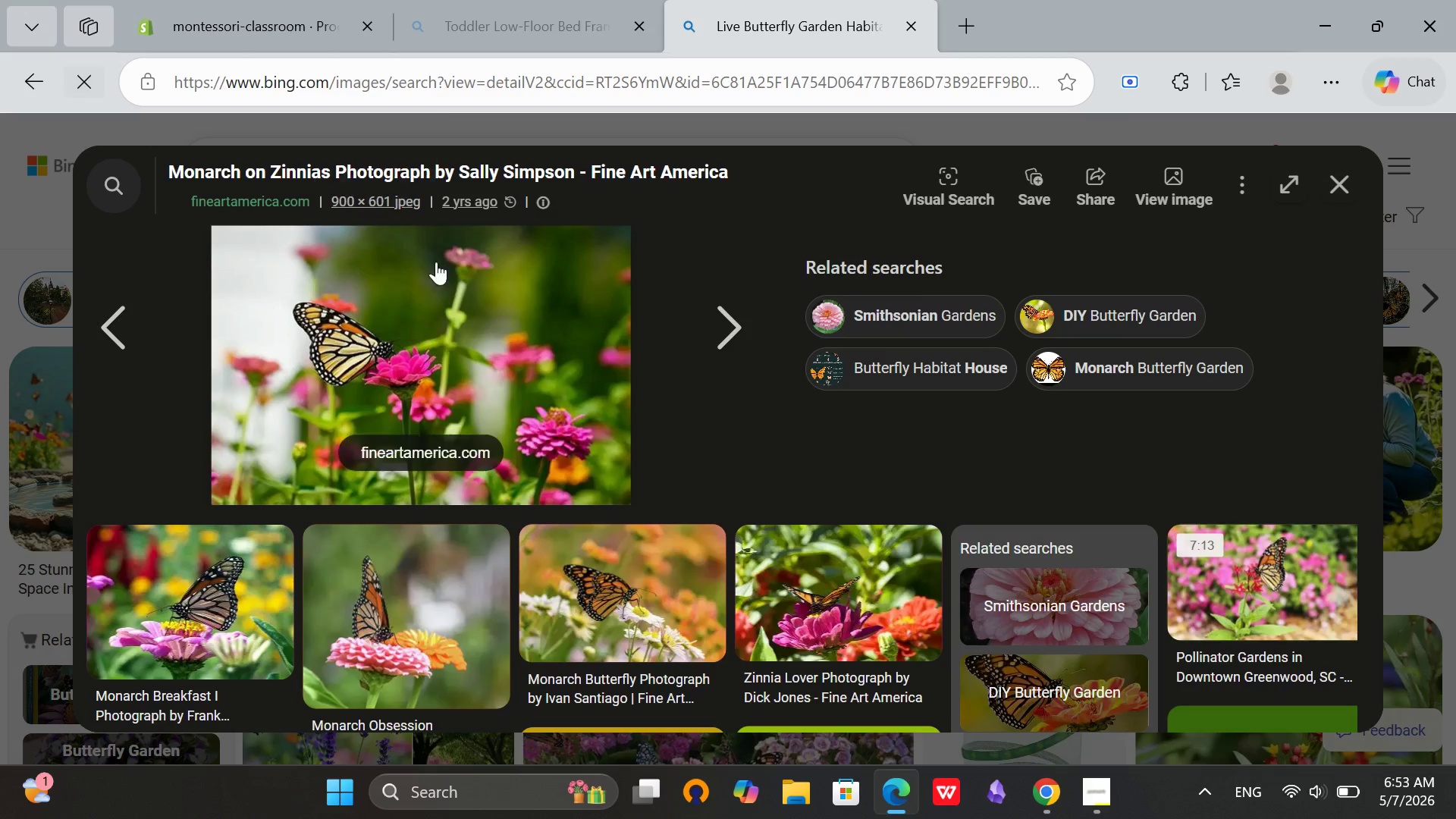 
right_click([440, 281])
 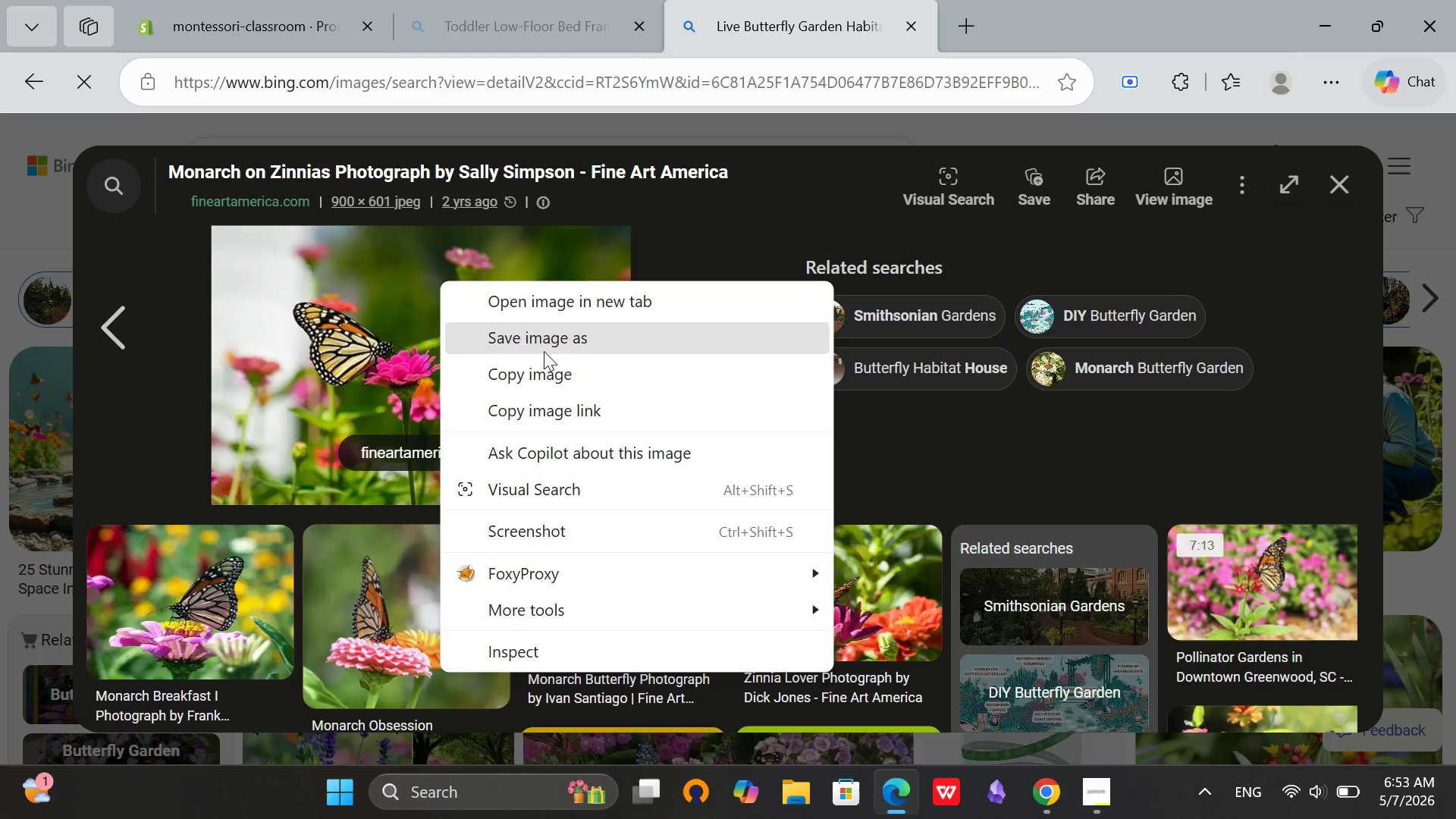 
left_click([544, 351])
 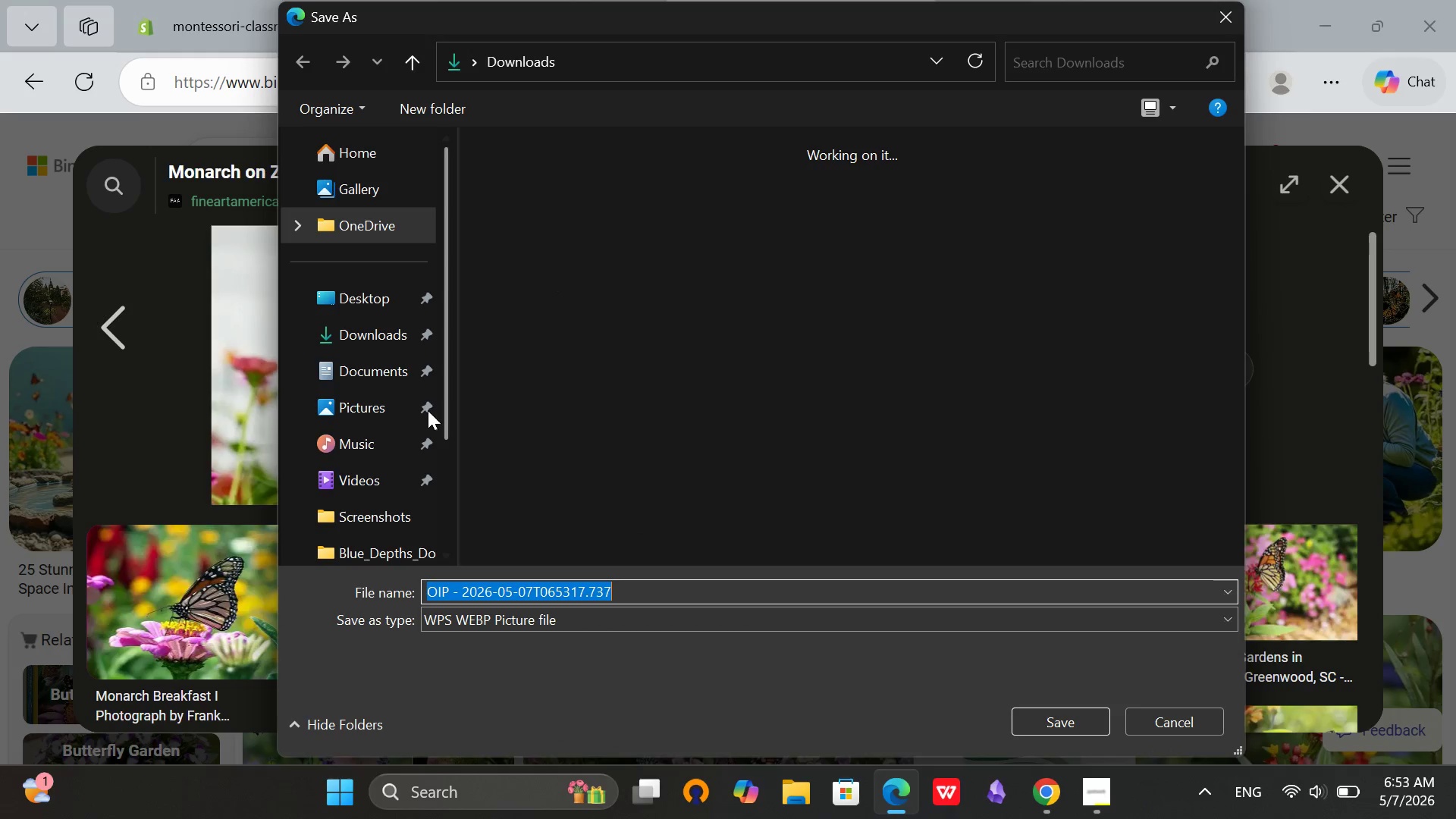 
left_click([367, 332])
 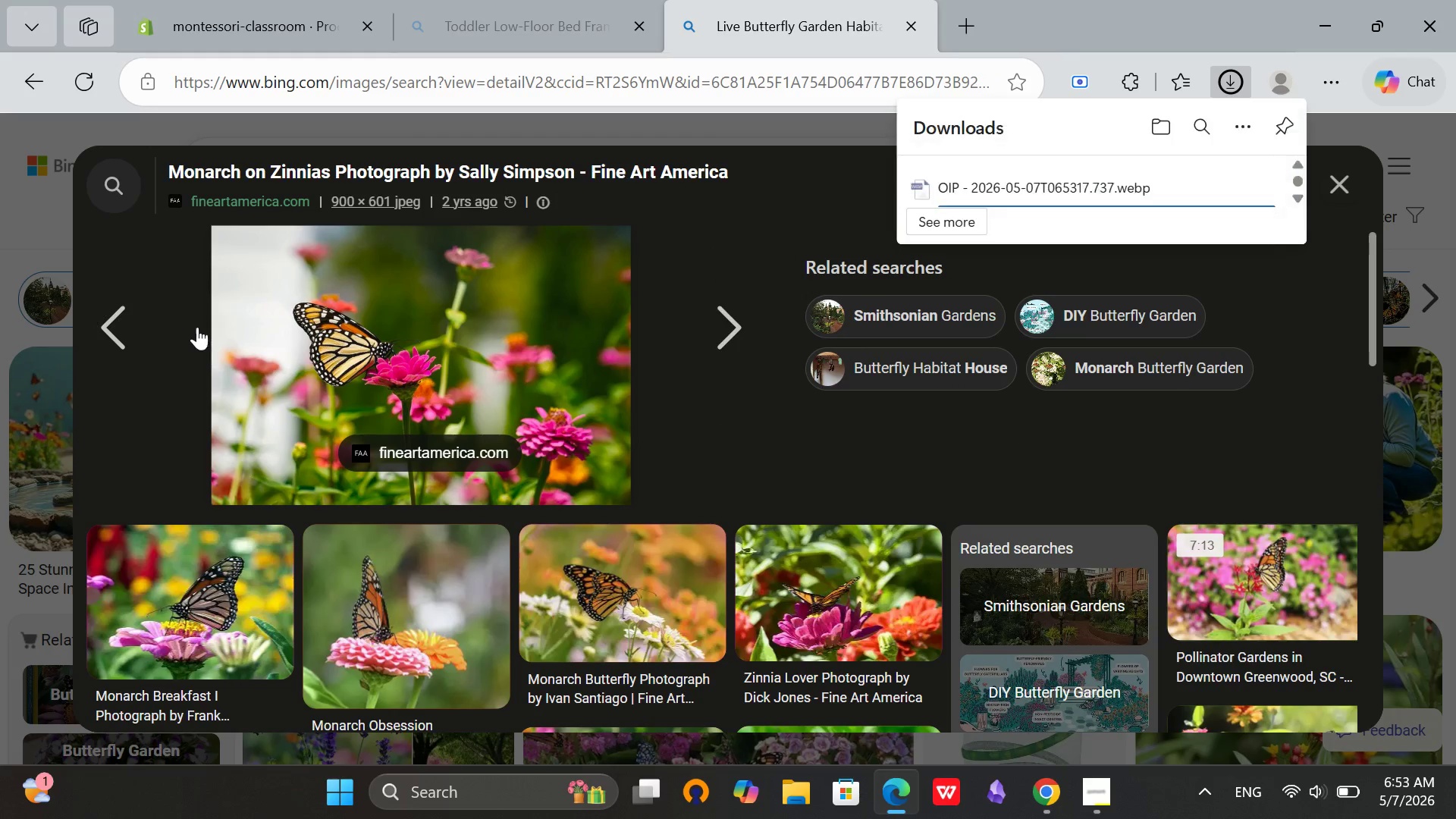 
wait(5.05)
 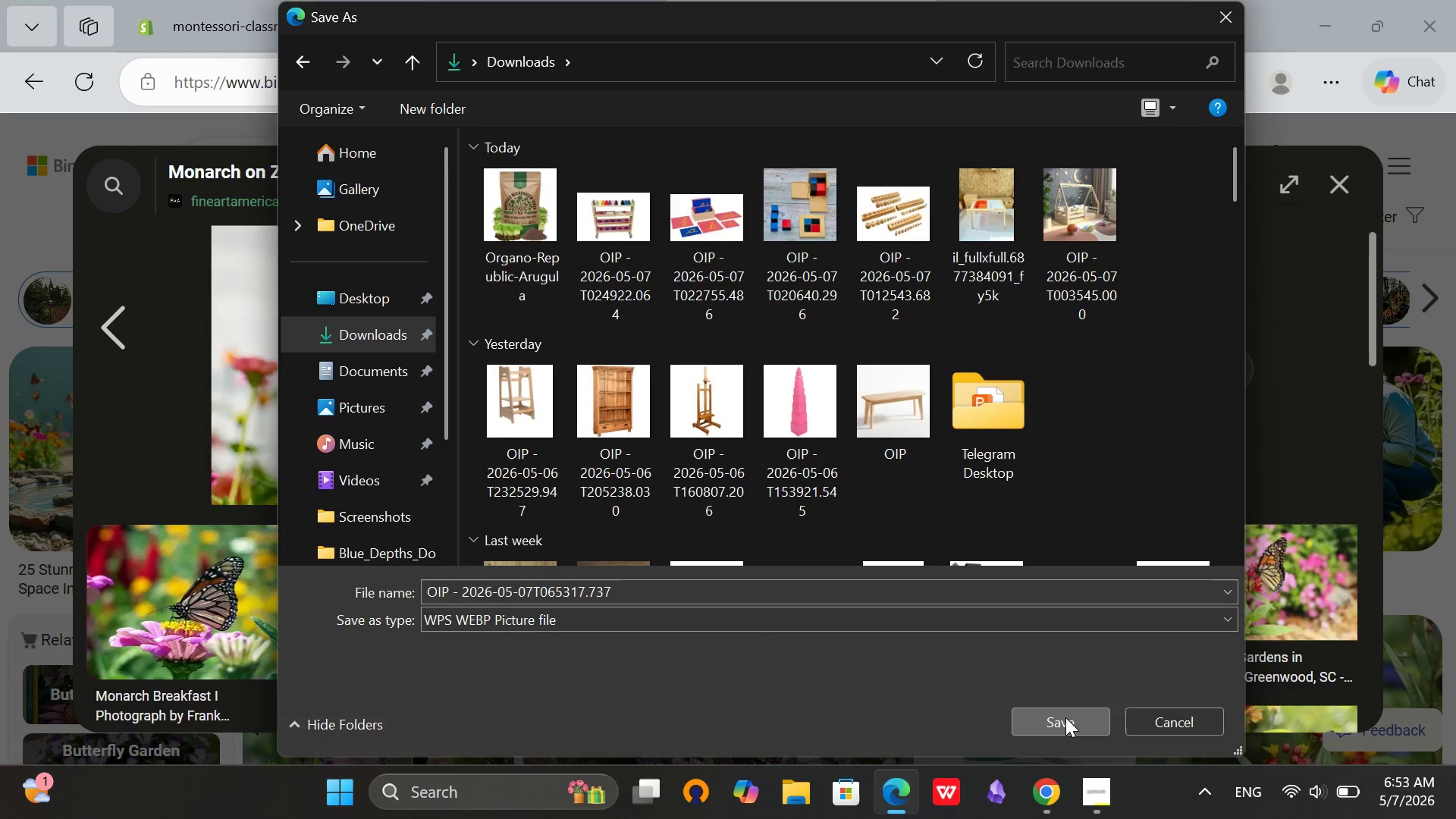 
left_click([189, 0])
 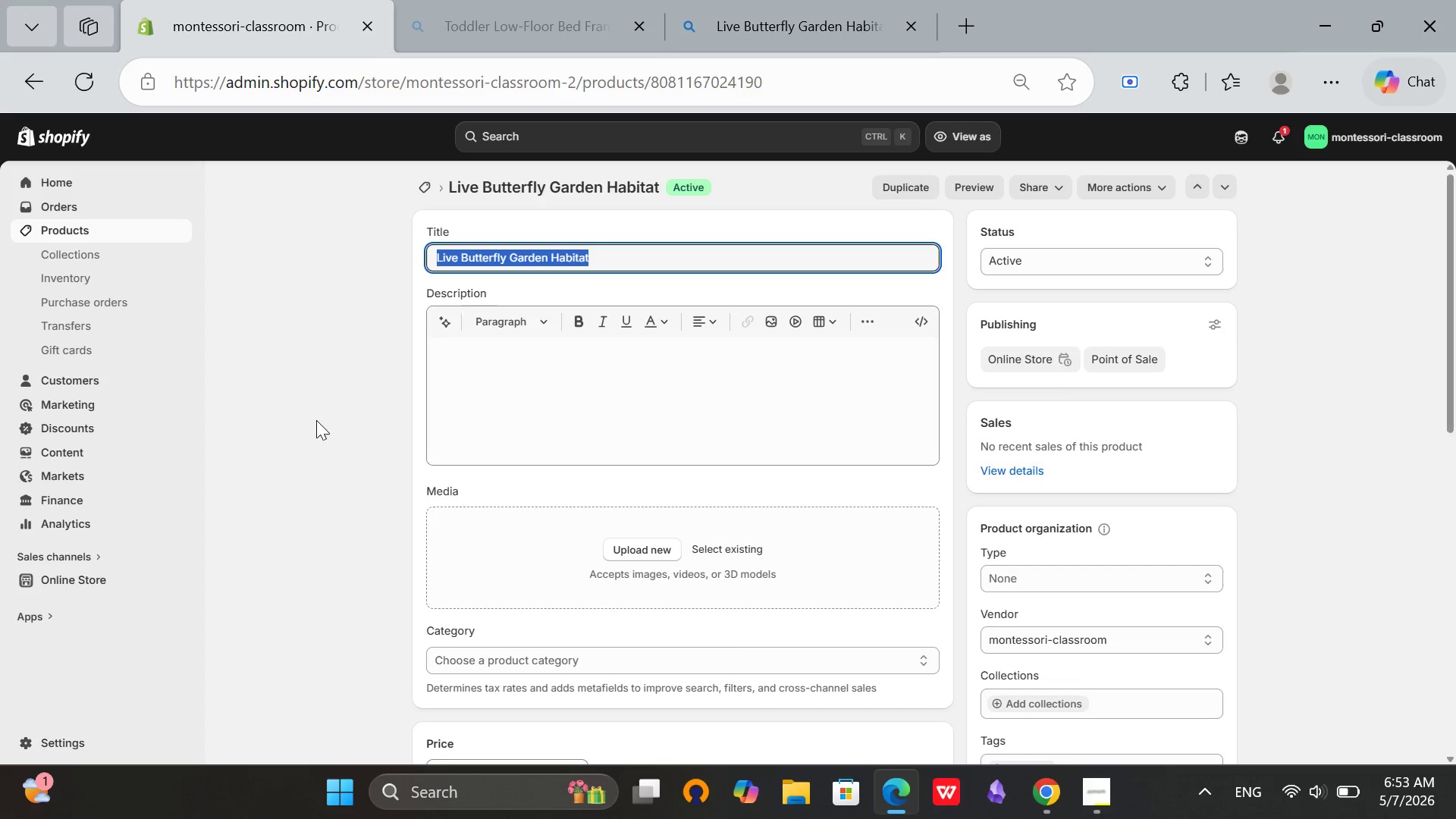 
left_click([317, 420])
 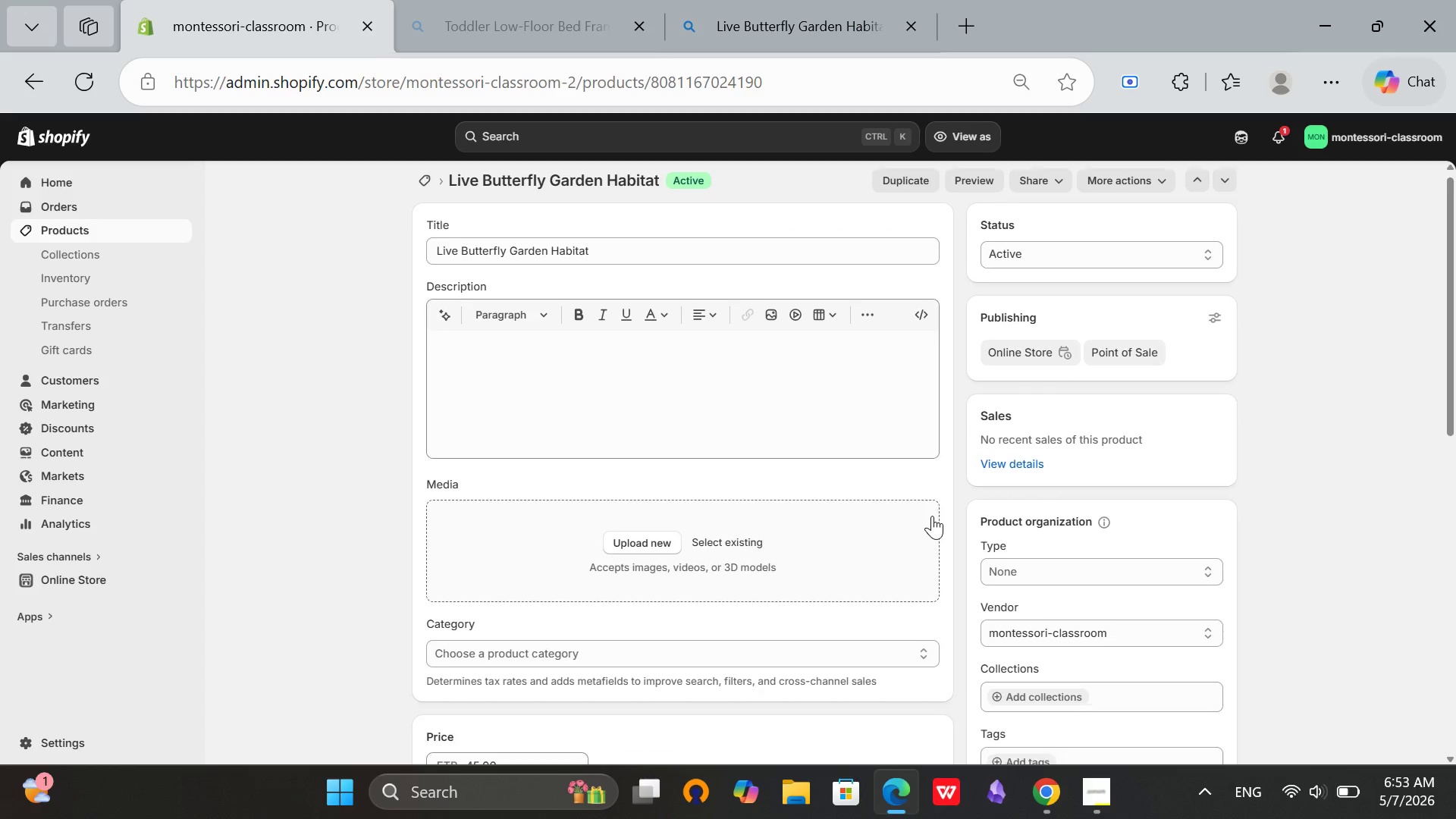 
scroll: coordinate [932, 516], scroll_direction: down, amount: 1.0
 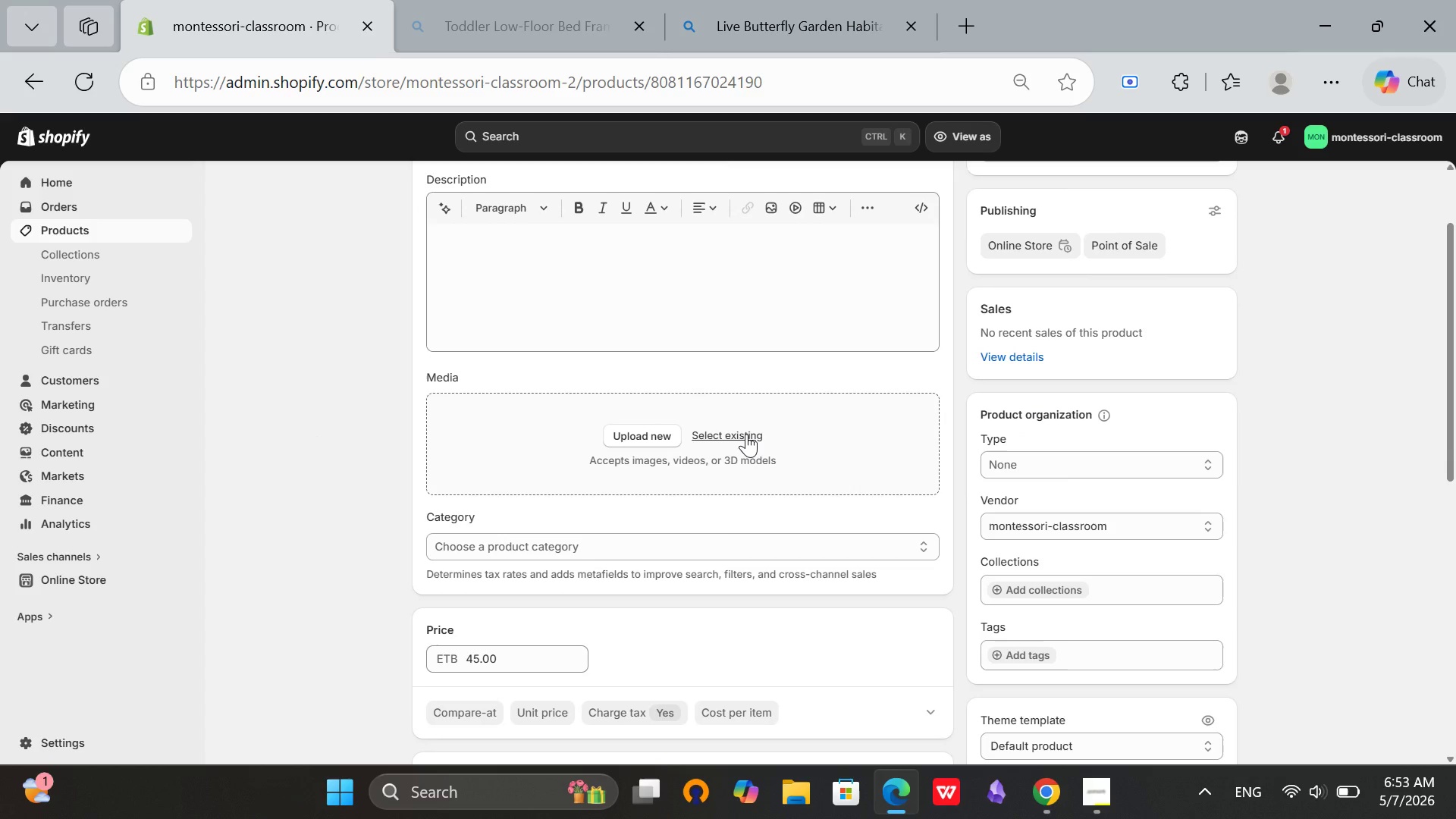 
left_click([746, 434])
 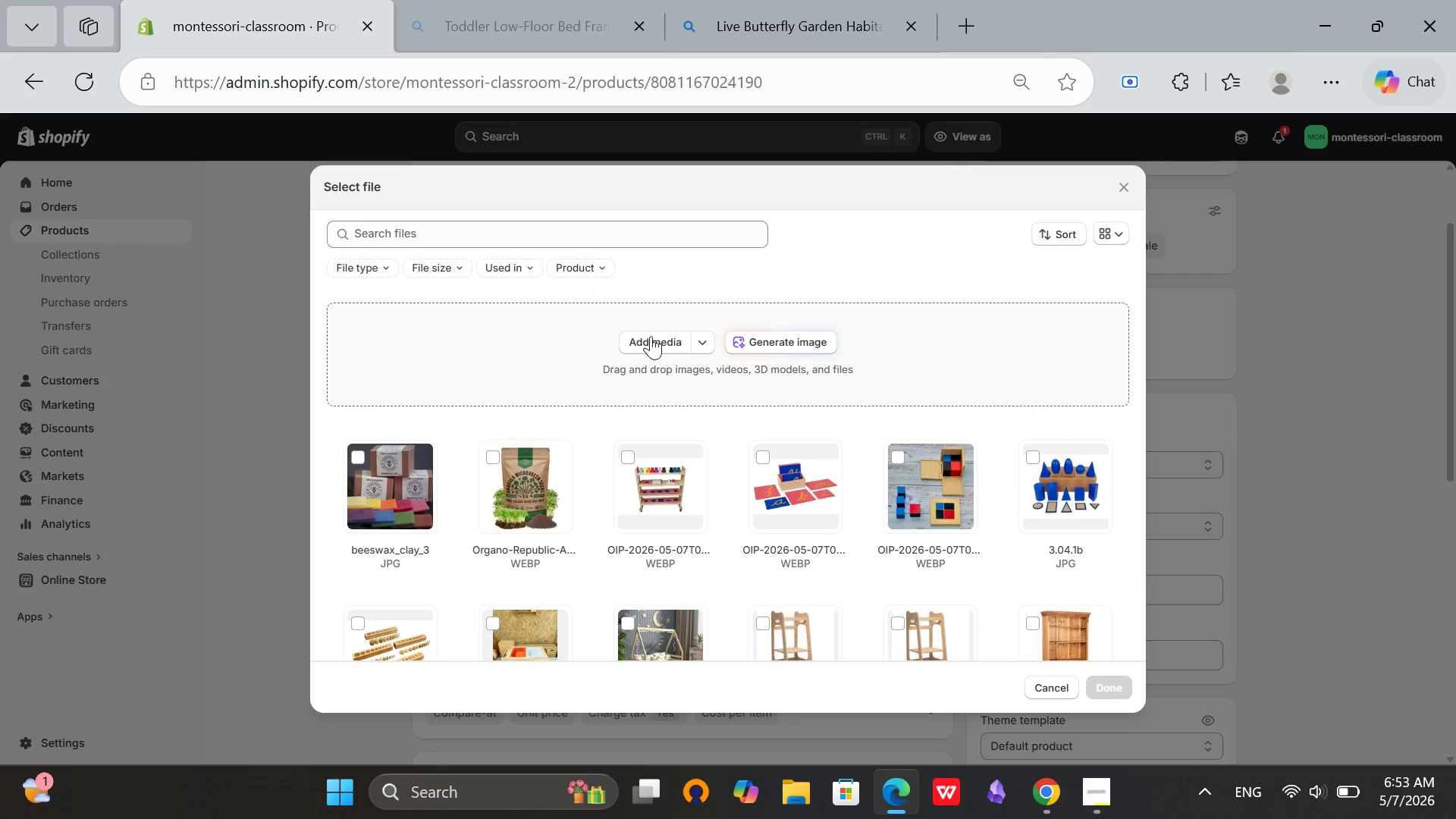 
wait(6.17)
 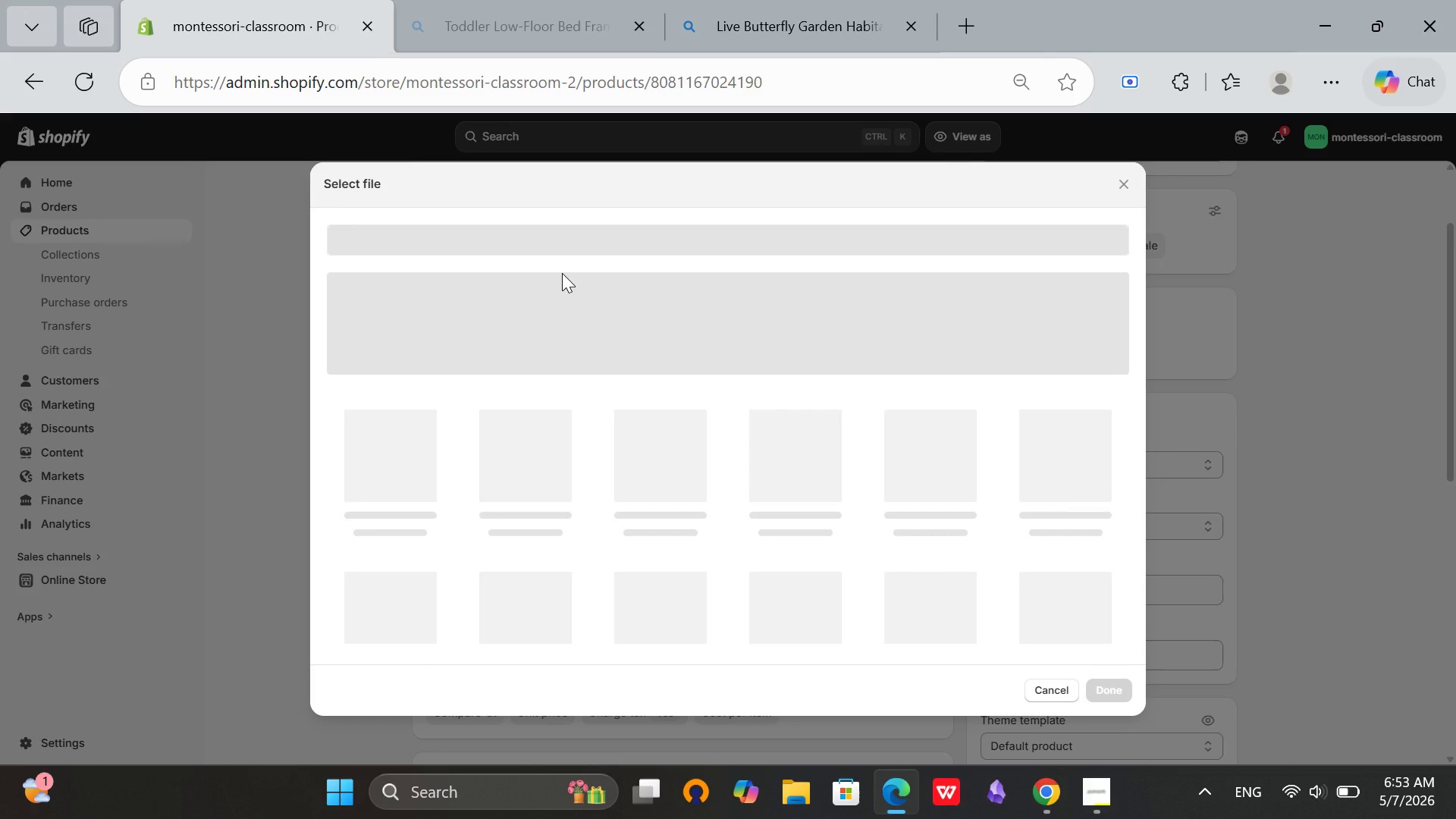 
left_click([659, 331])
 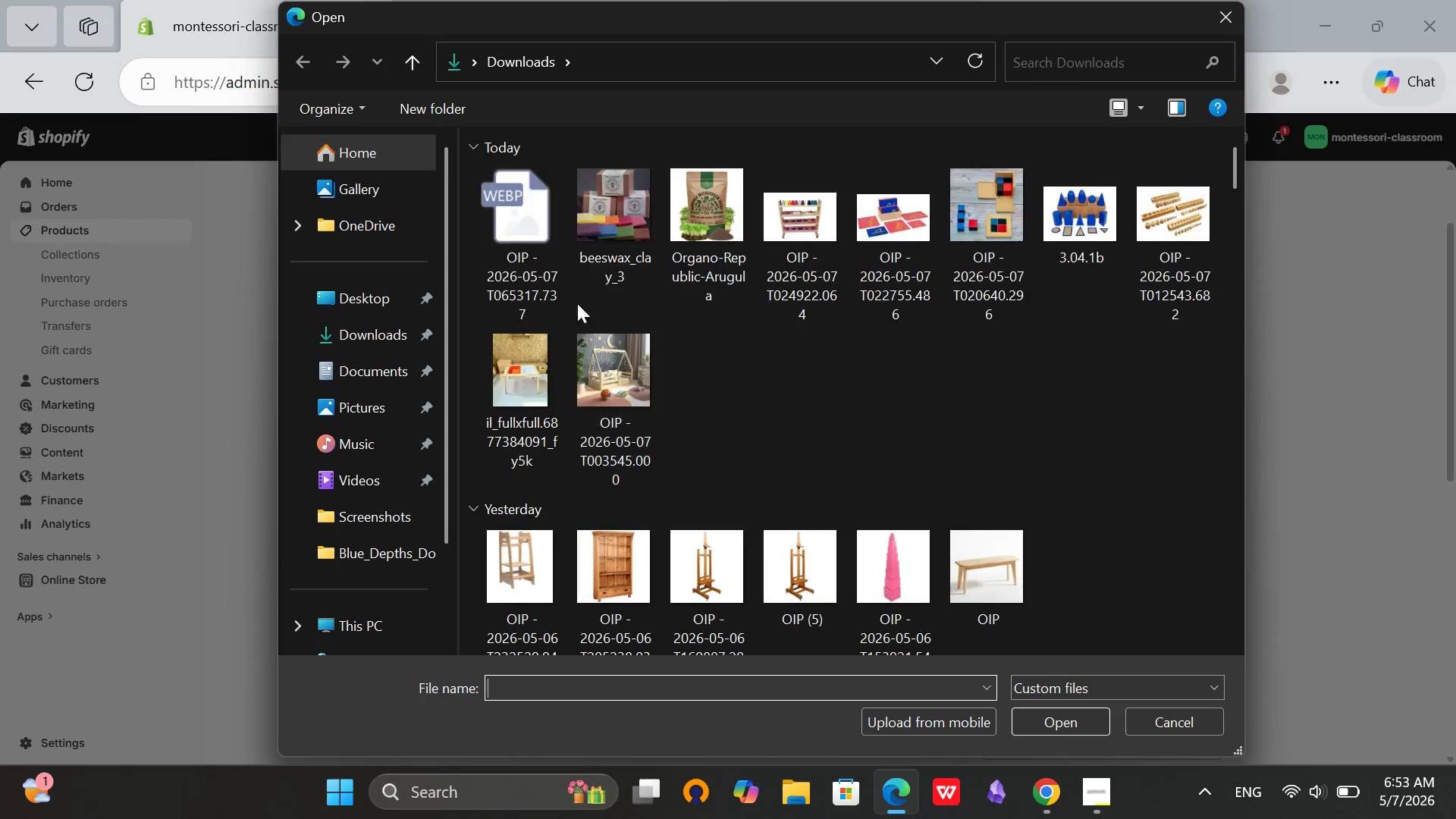 
left_click([524, 209])
 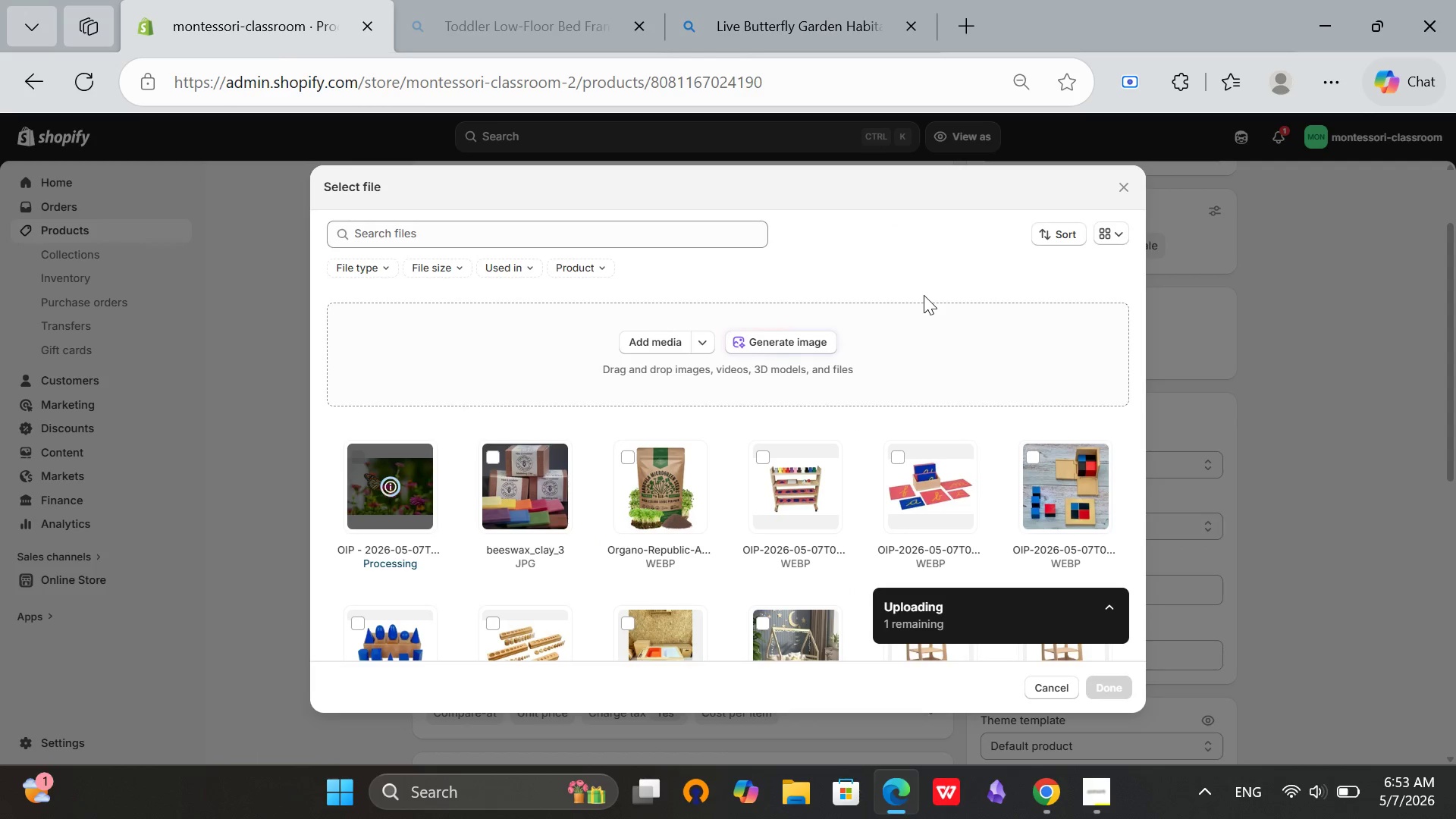 
wait(11.16)
 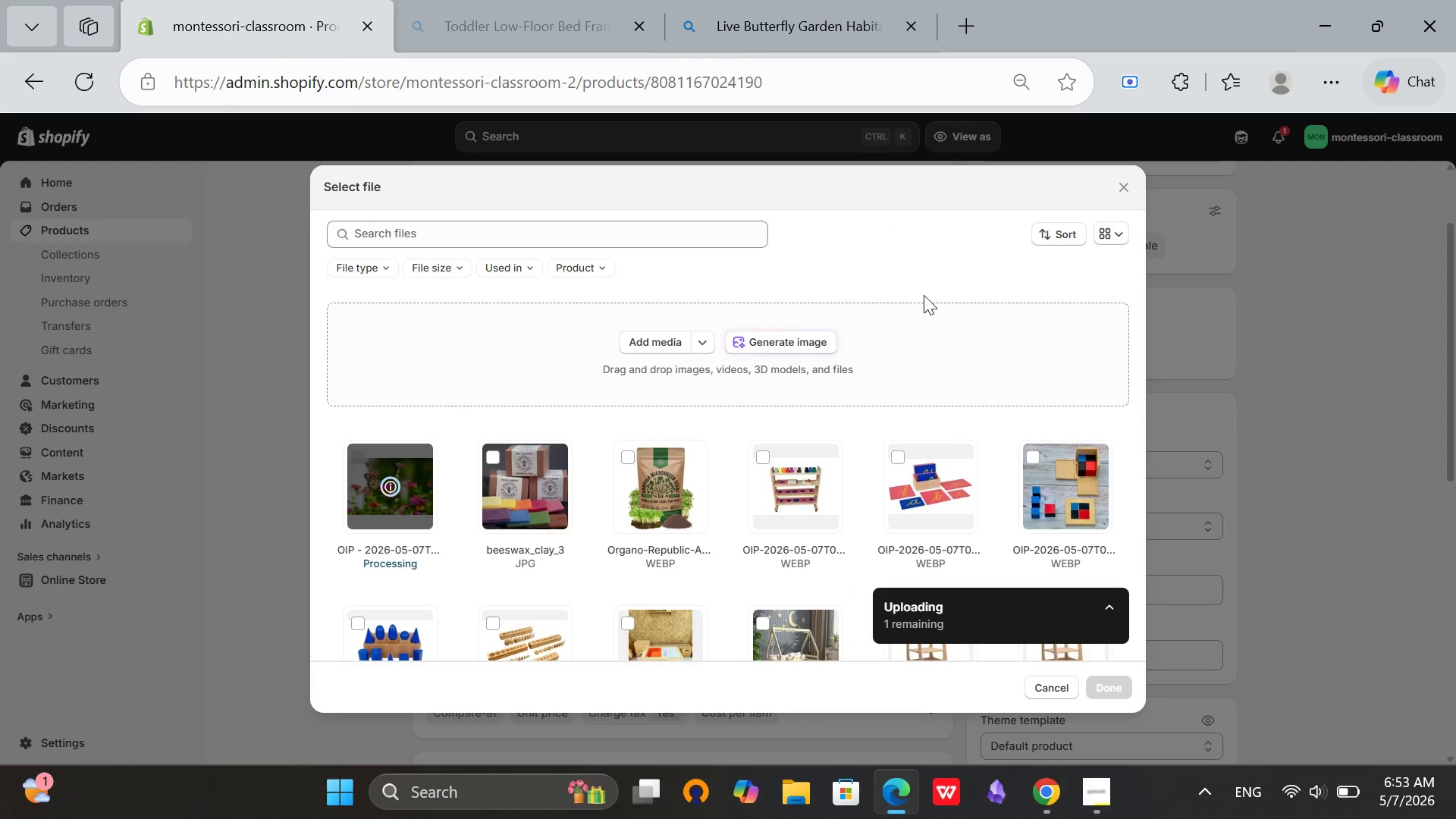 
left_click([1118, 675])
 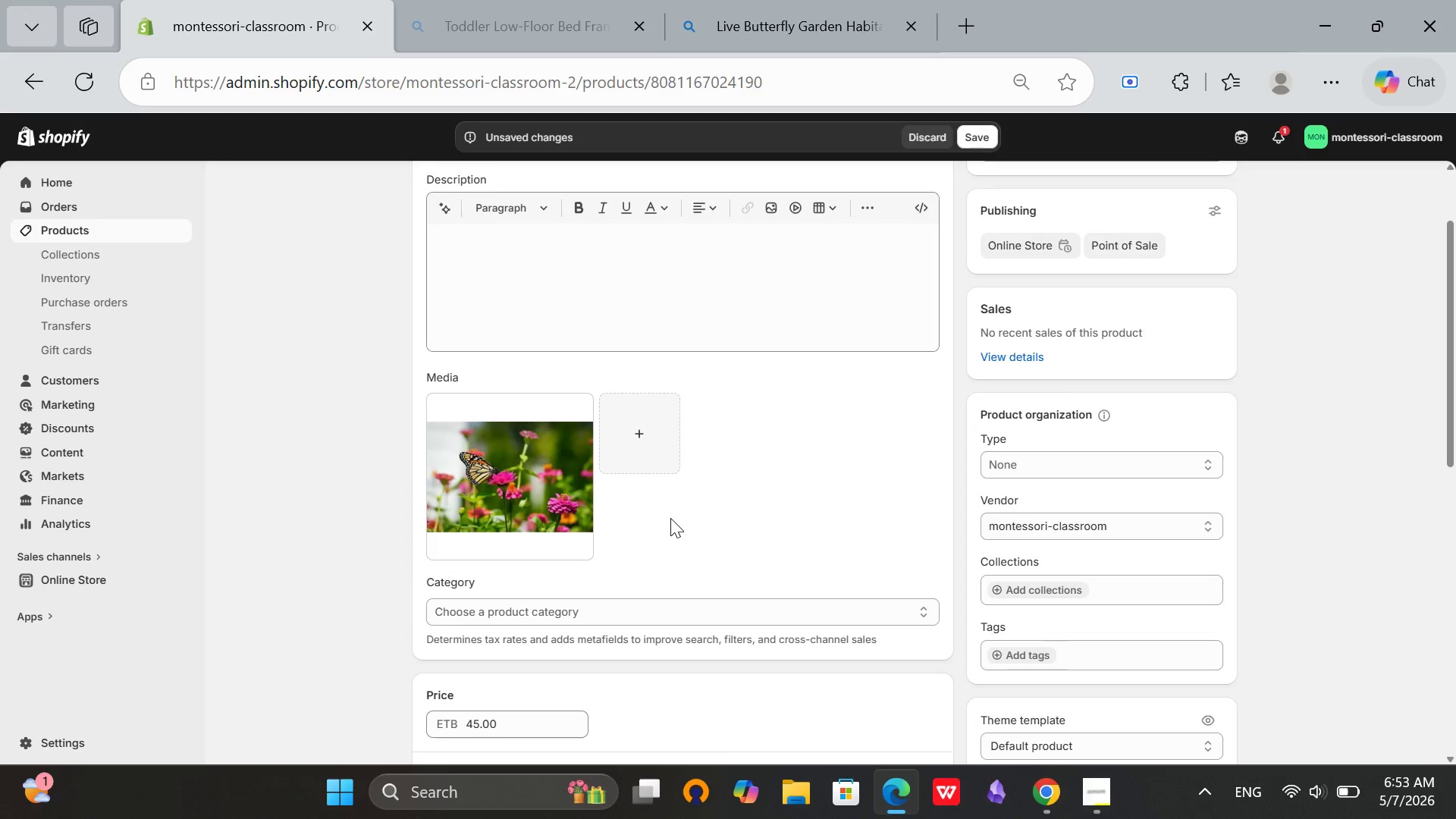 
scroll: coordinate [671, 517], scroll_direction: up, amount: 1.0
 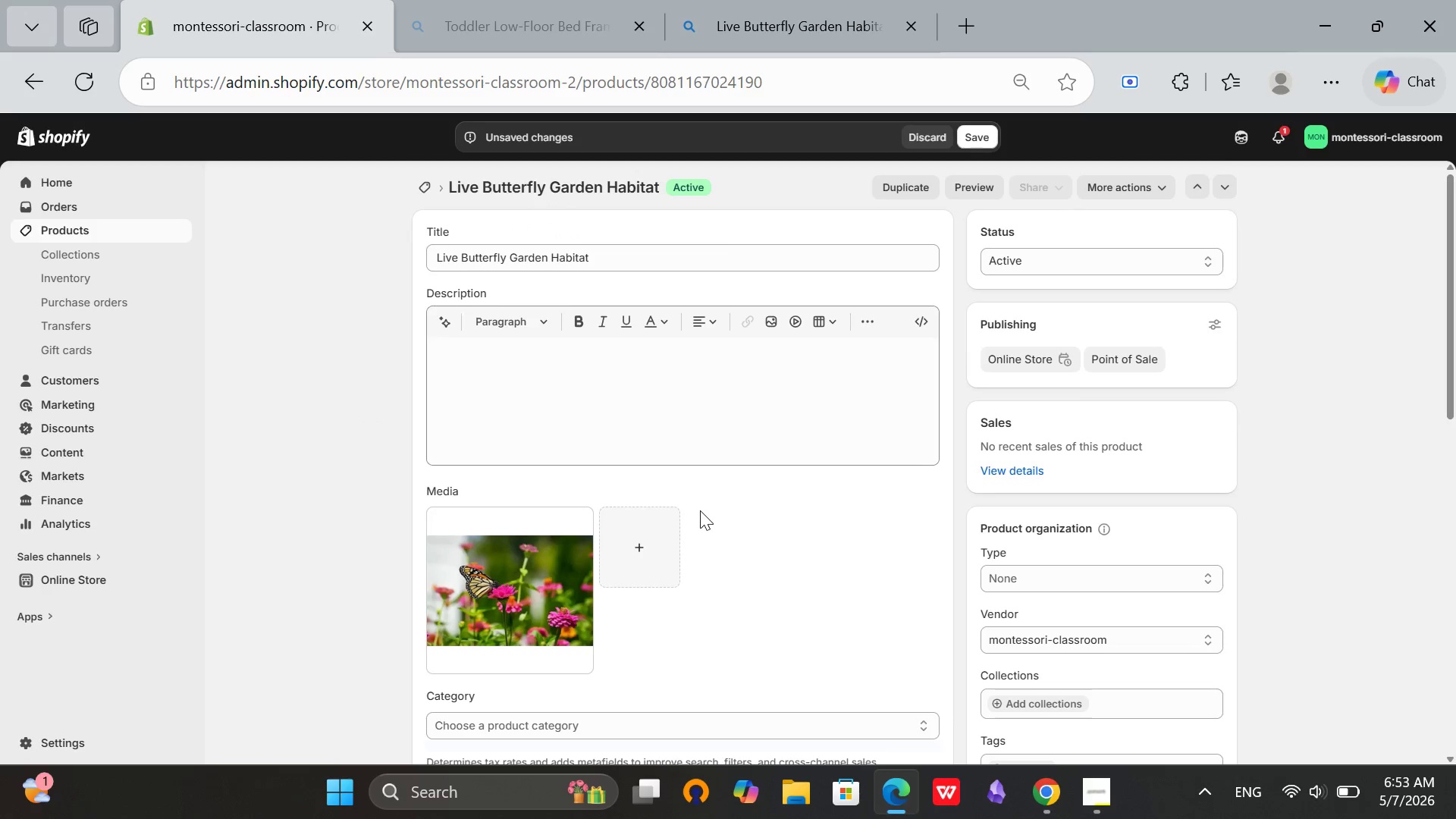 
scroll: coordinate [764, 463], scroll_direction: down, amount: 3.0
 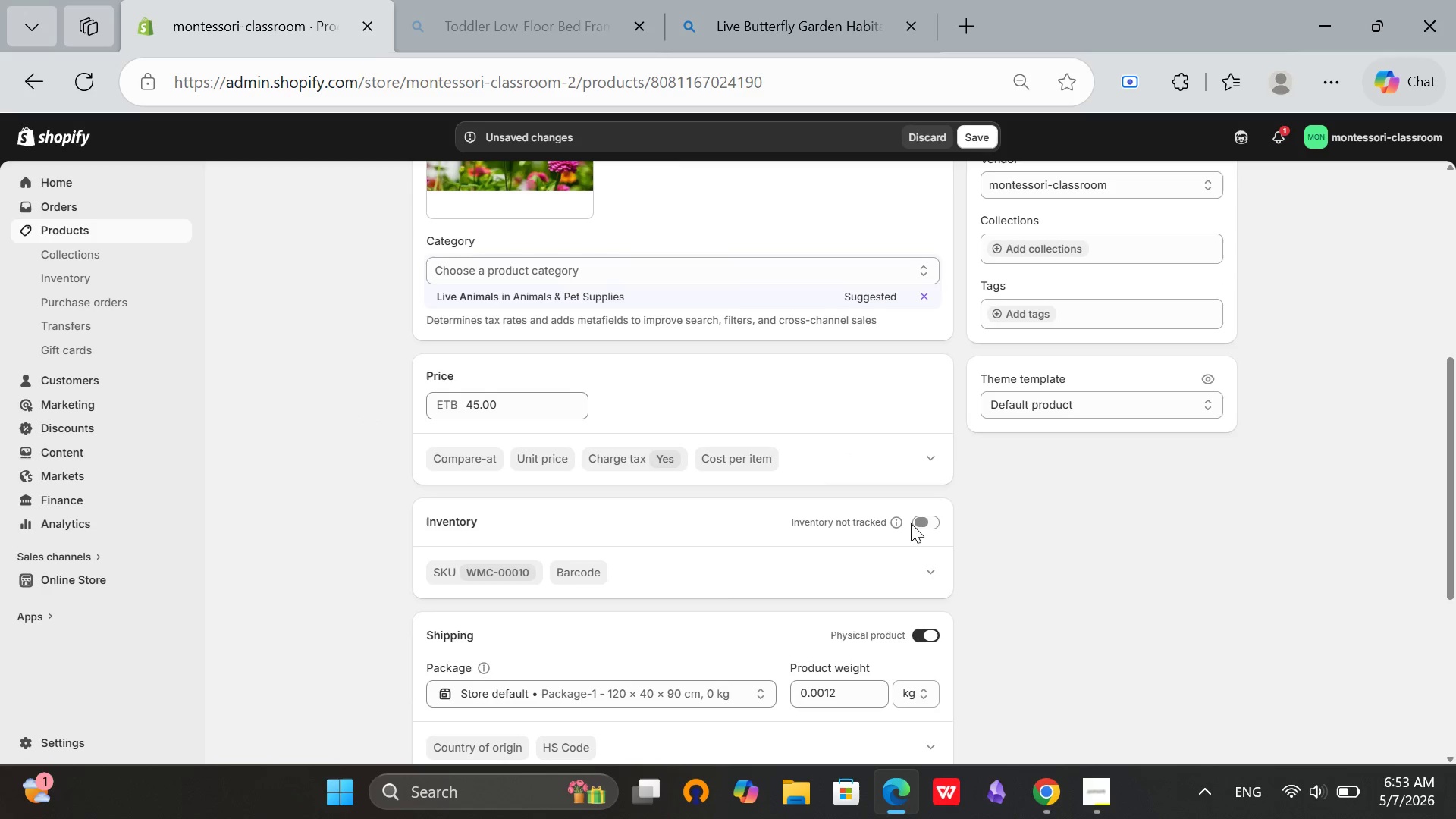 
left_click([919, 529])
 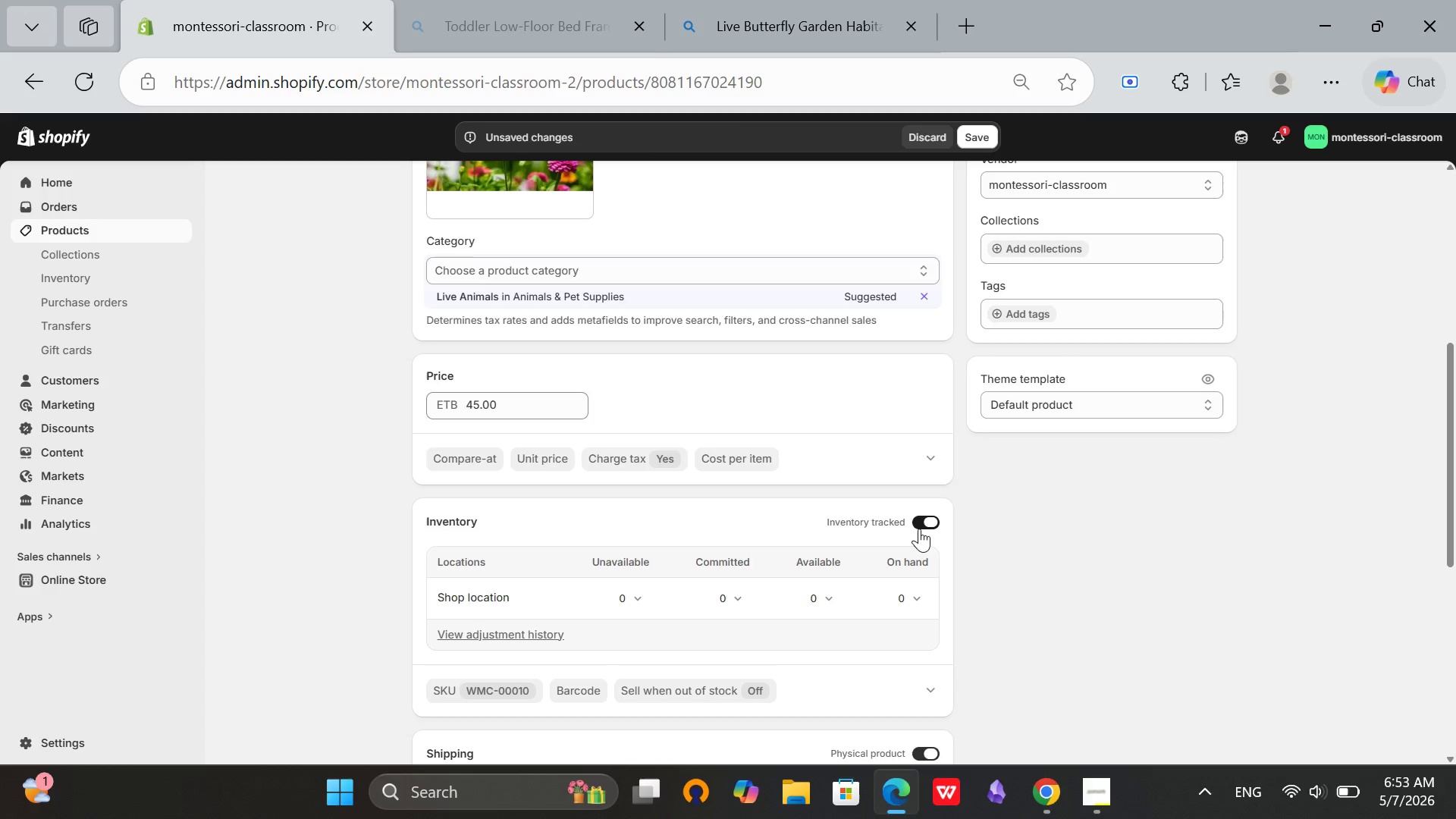 
scroll: coordinate [993, 580], scroll_direction: down, amount: 2.0
 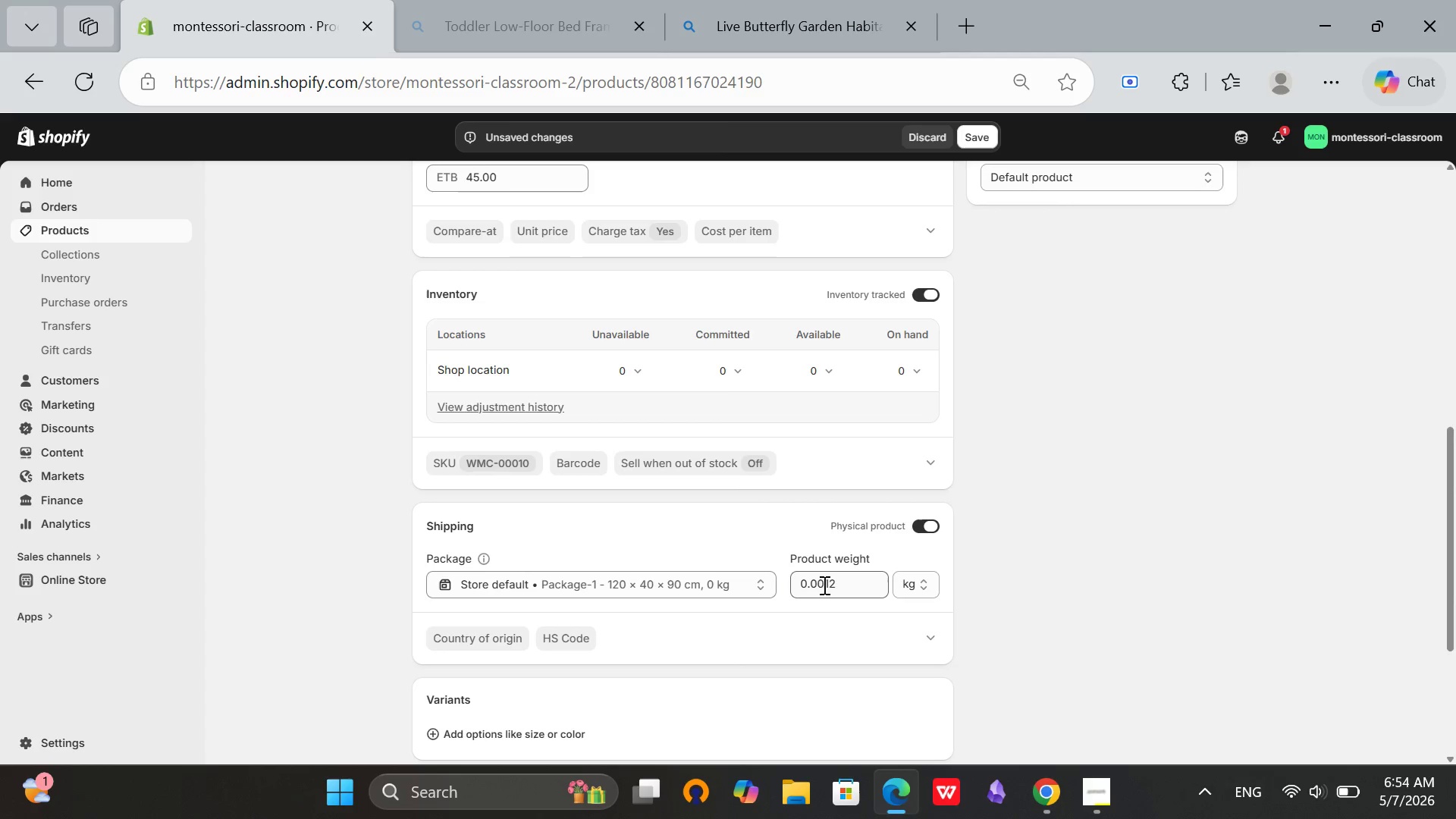 
left_click([826, 583])
 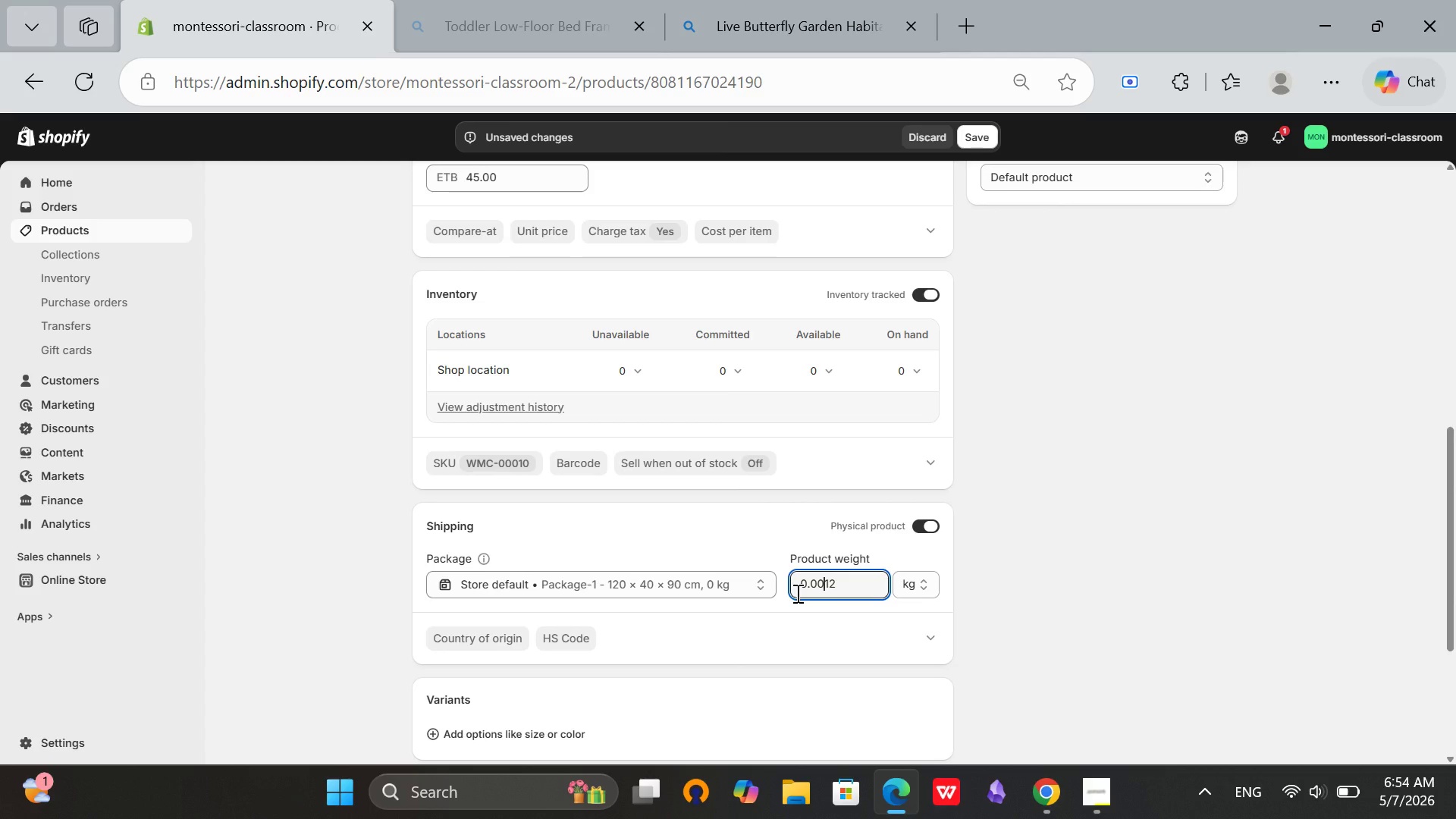 
hold_key(key=Backspace, duration=0.8)
 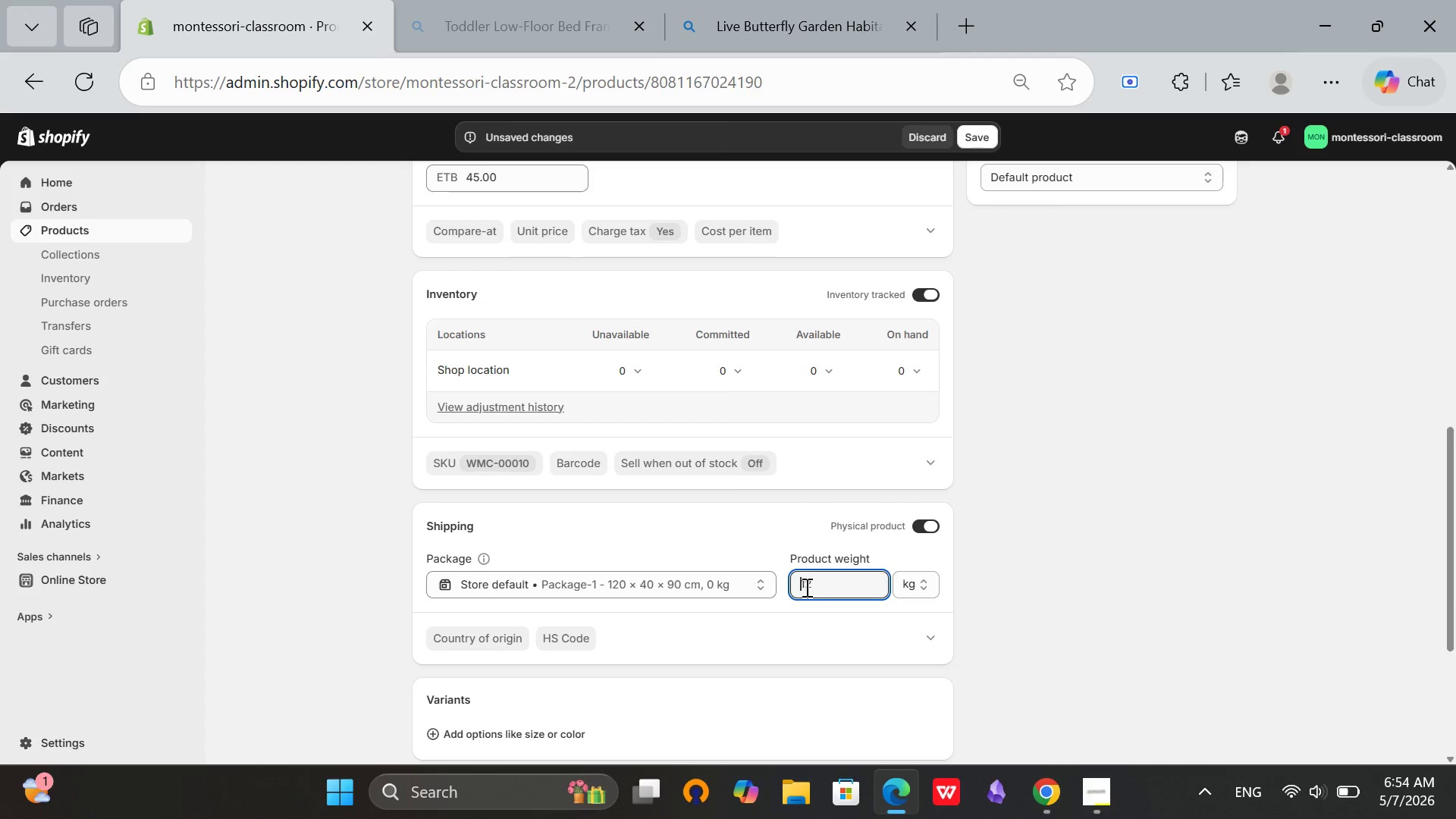 
left_click([805, 587])
 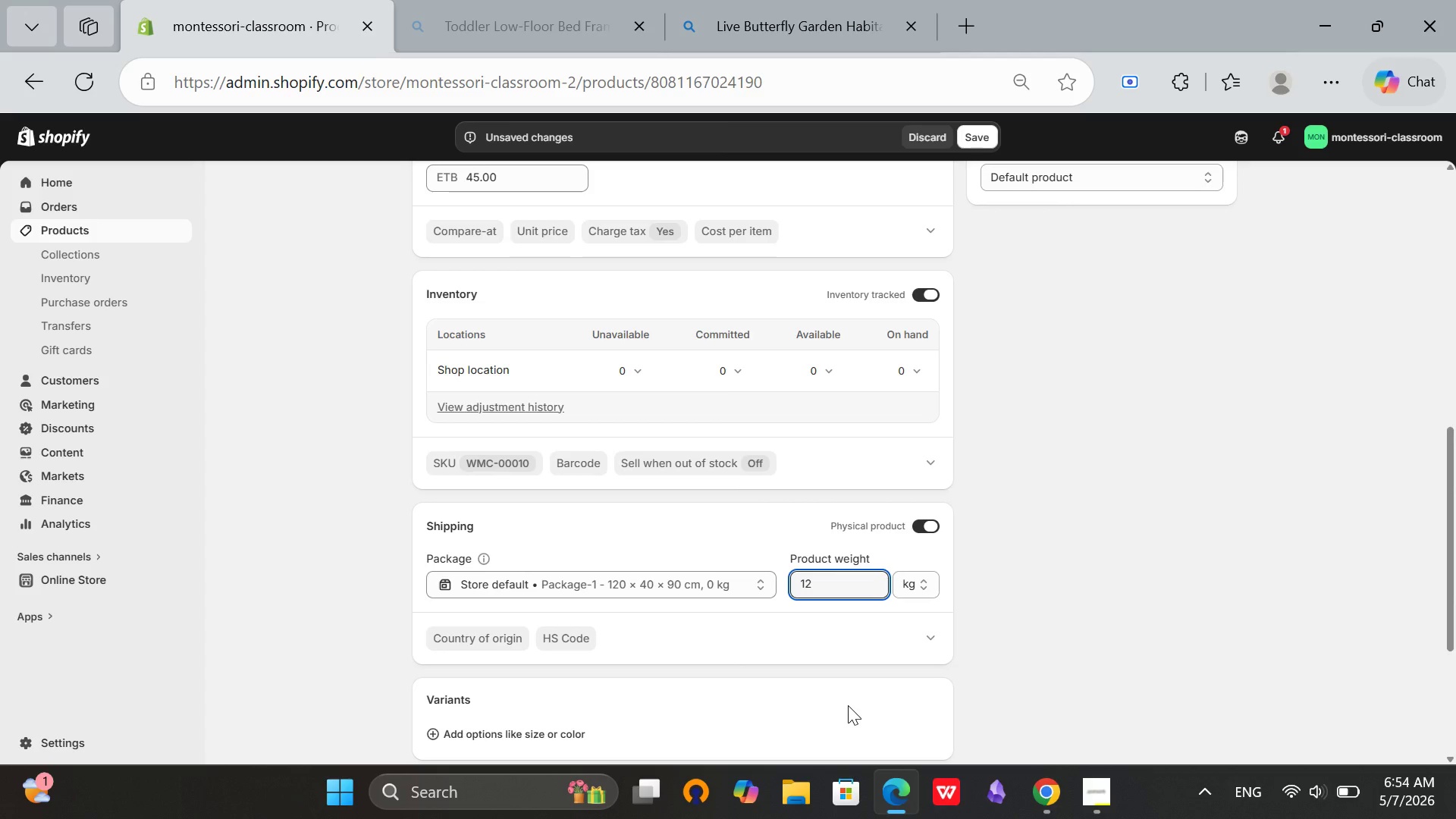 
key(Period)
 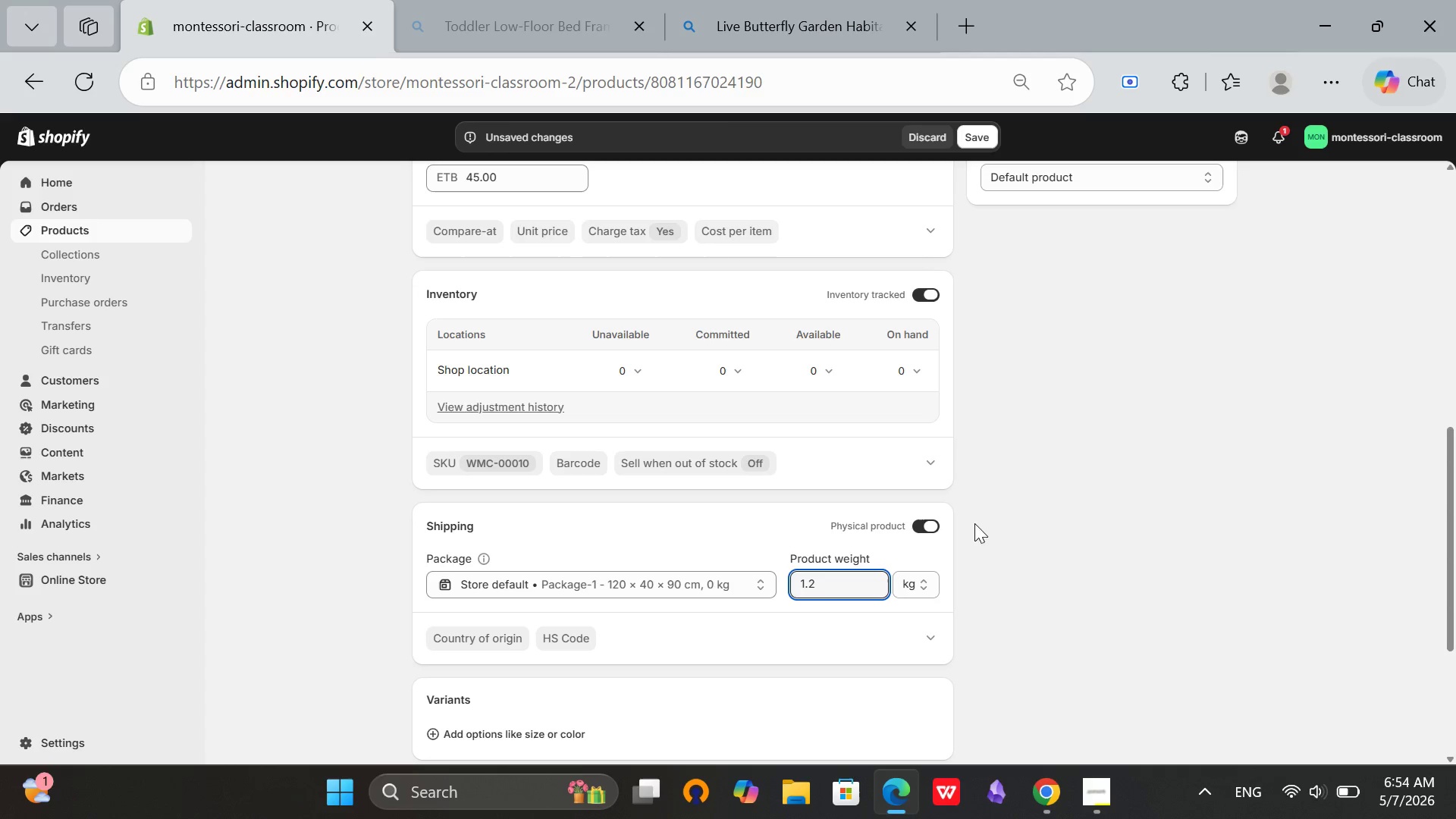 
left_click([816, 369])
 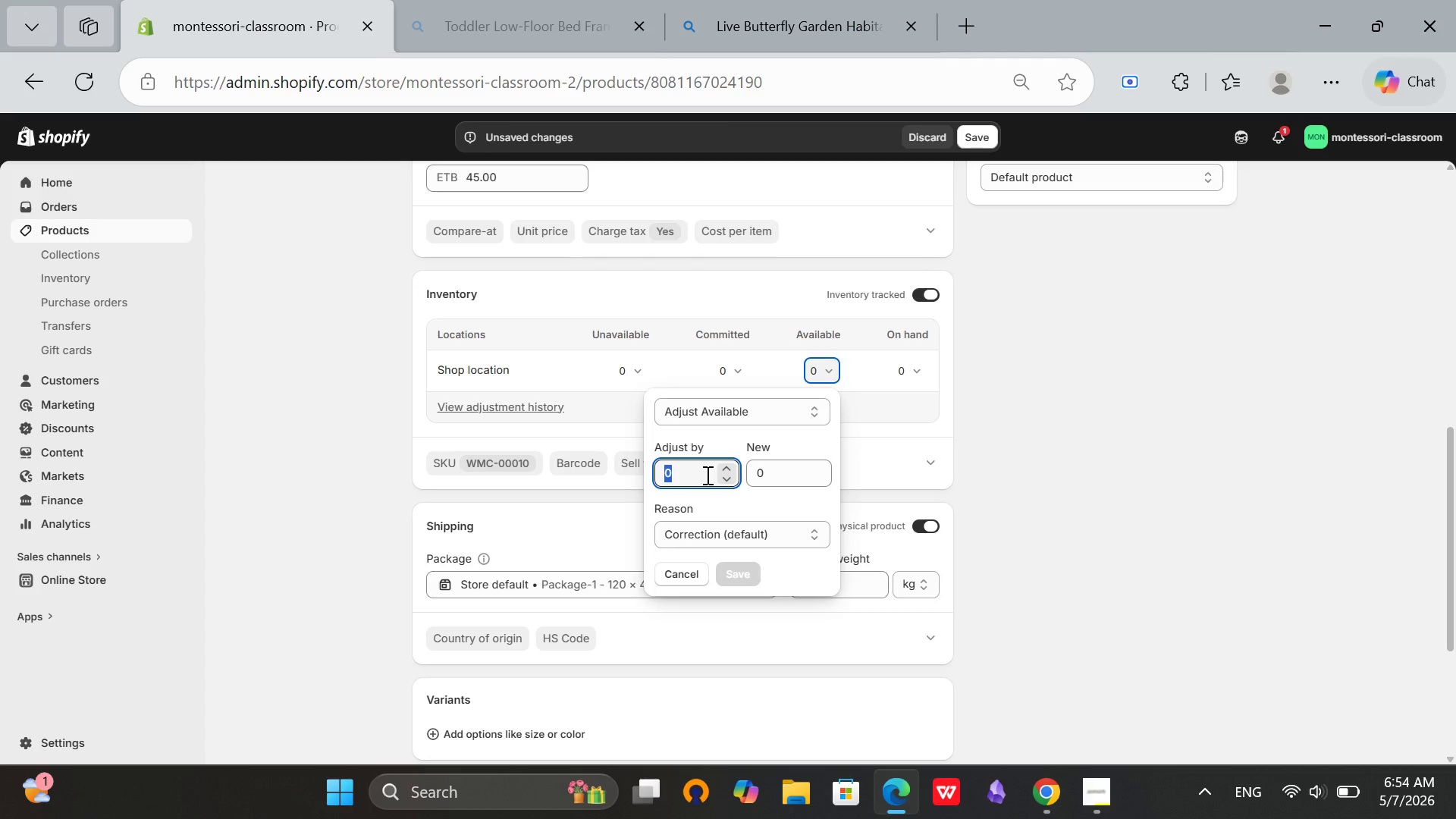 
type(60)
 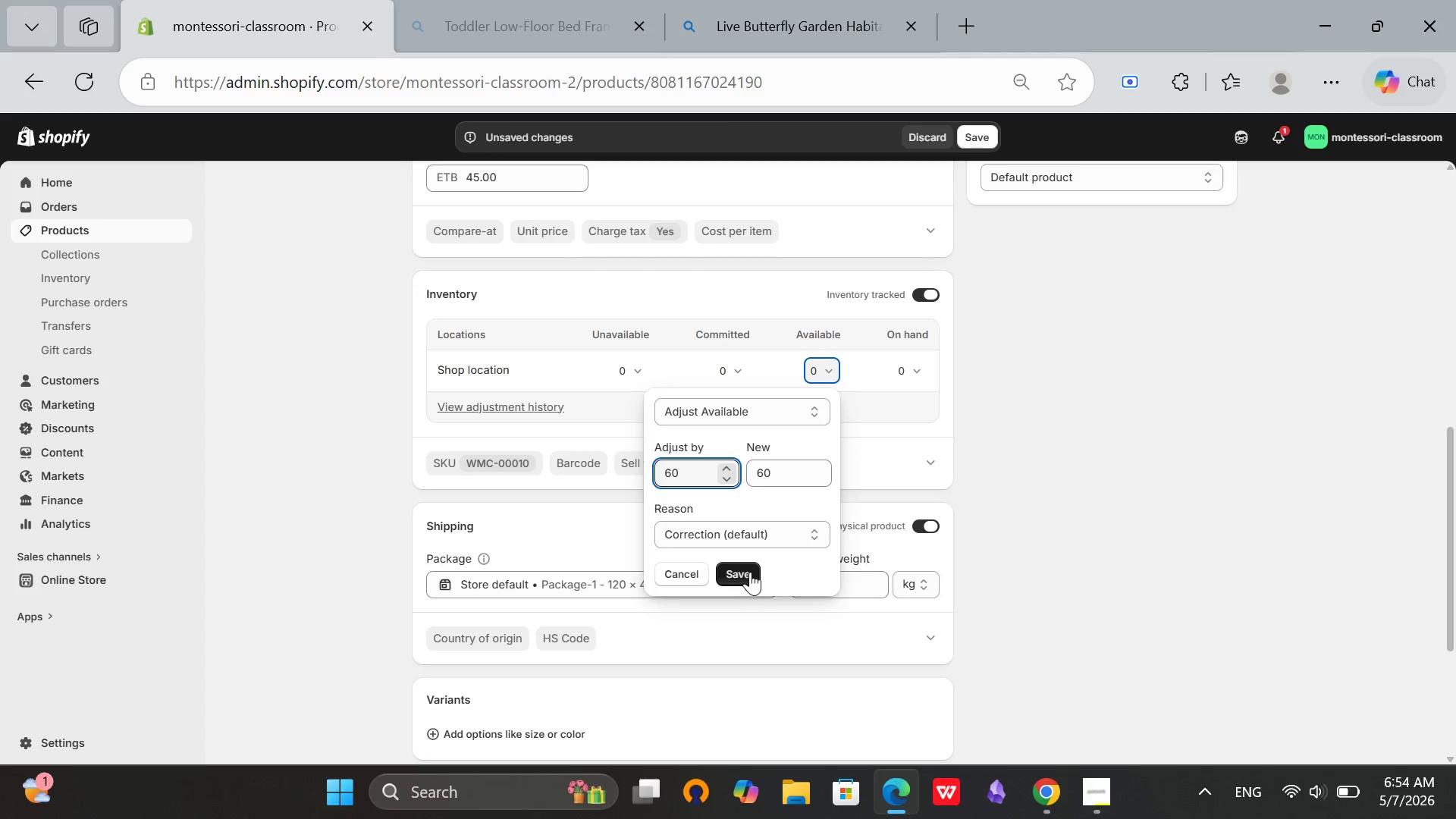 
left_click([750, 572])
 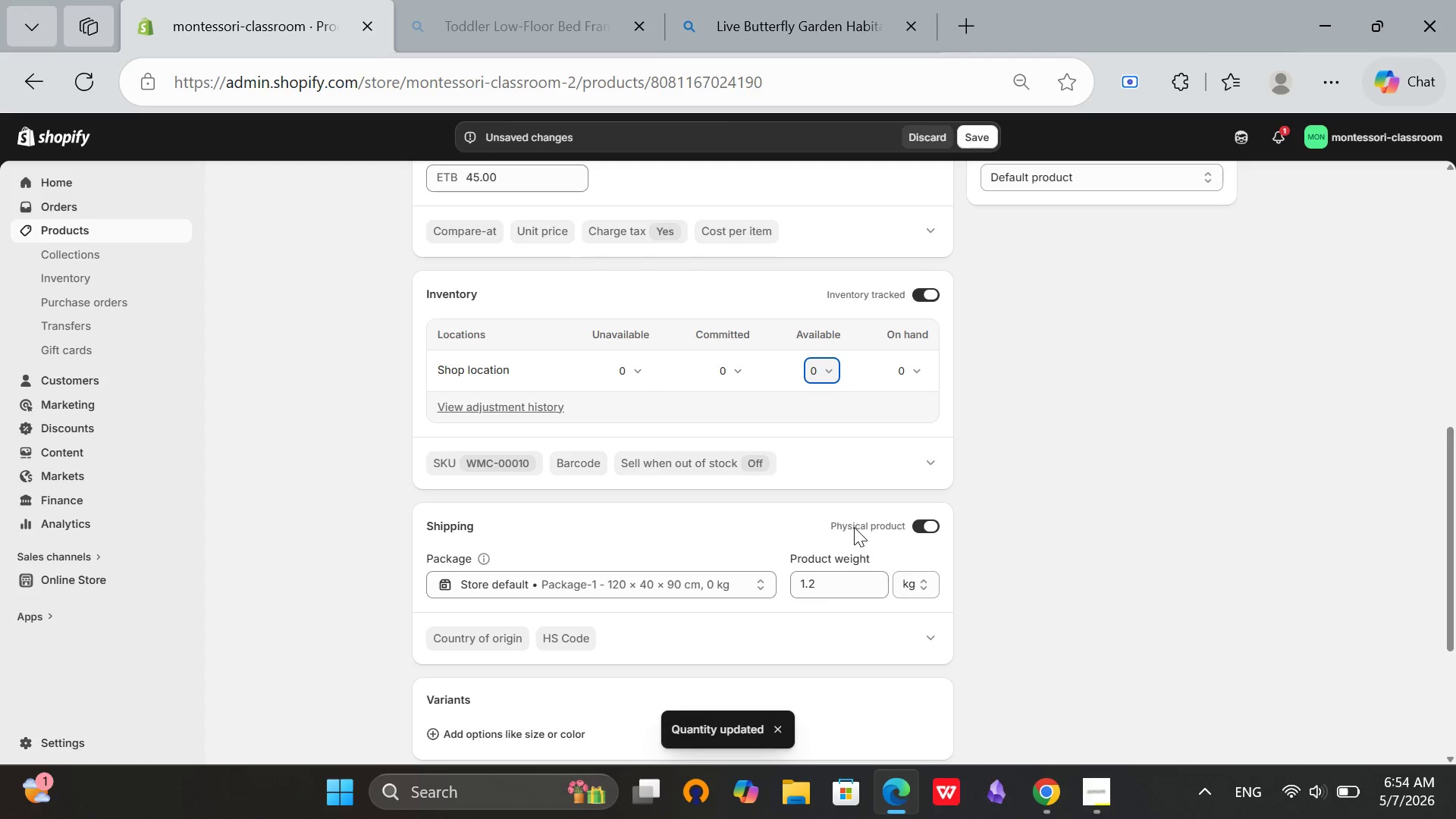 
wait(5.8)
 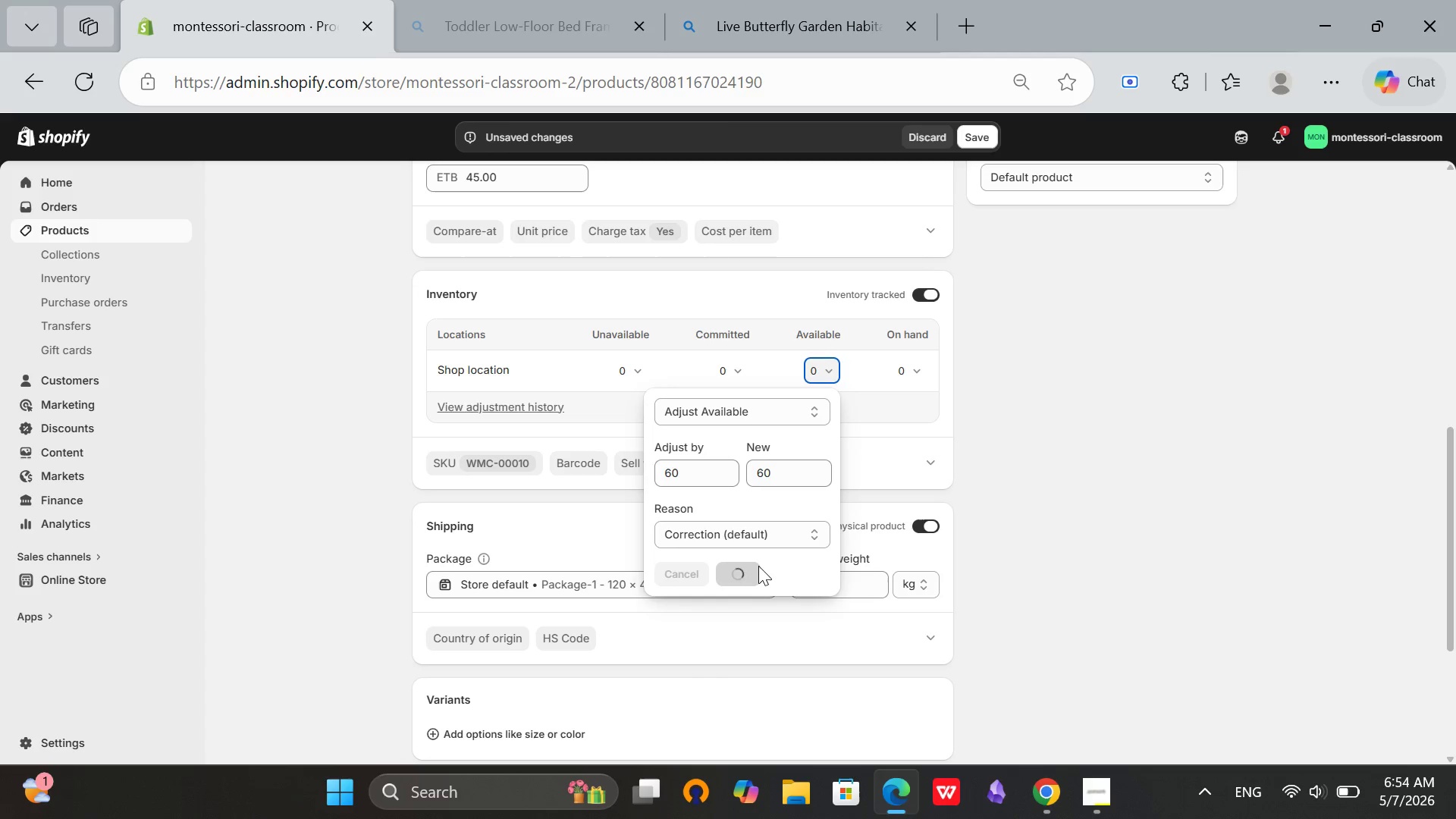 
left_click([1007, 477])
 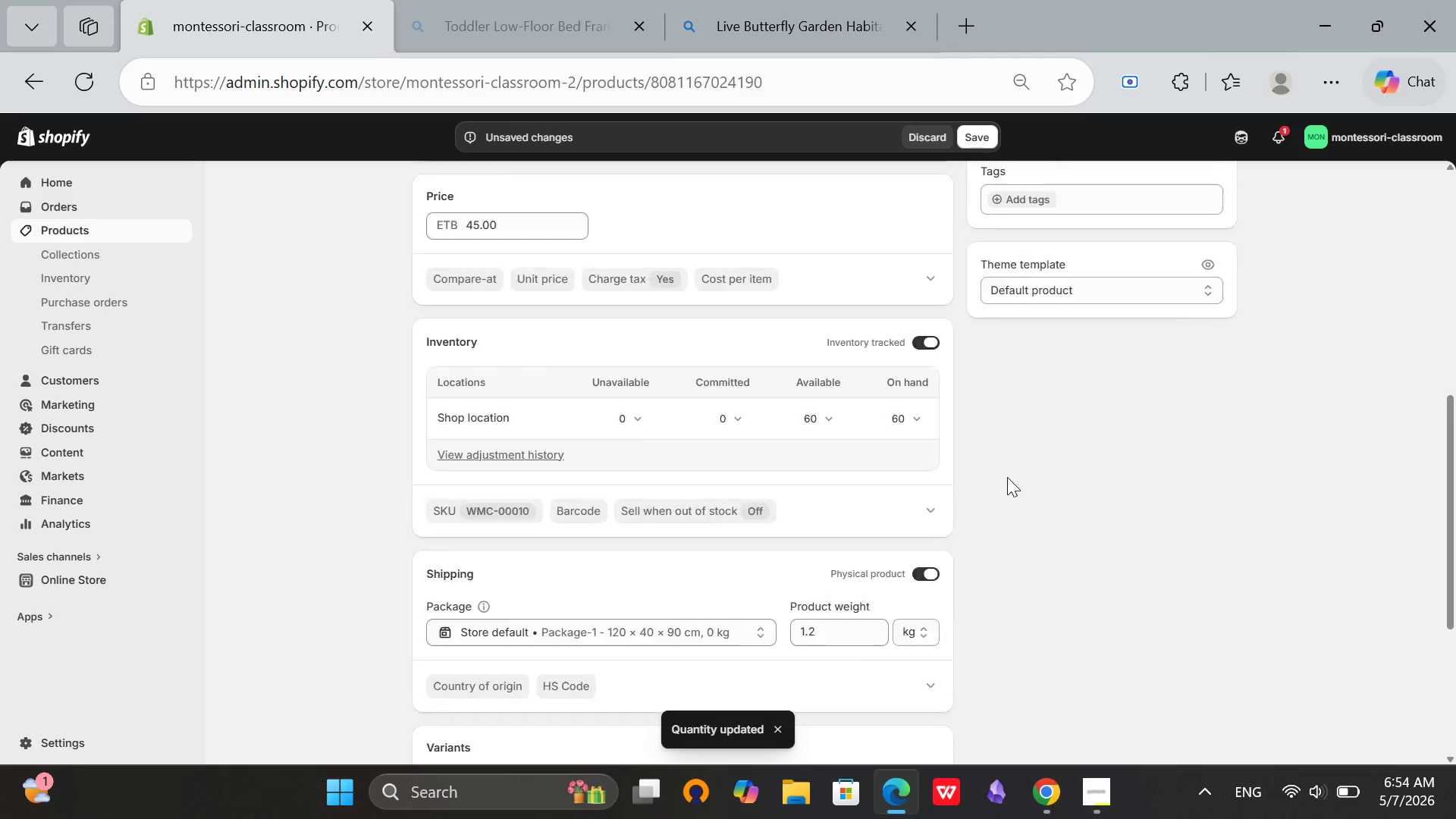 
scroll: coordinate [1007, 477], scroll_direction: up, amount: 1.0
 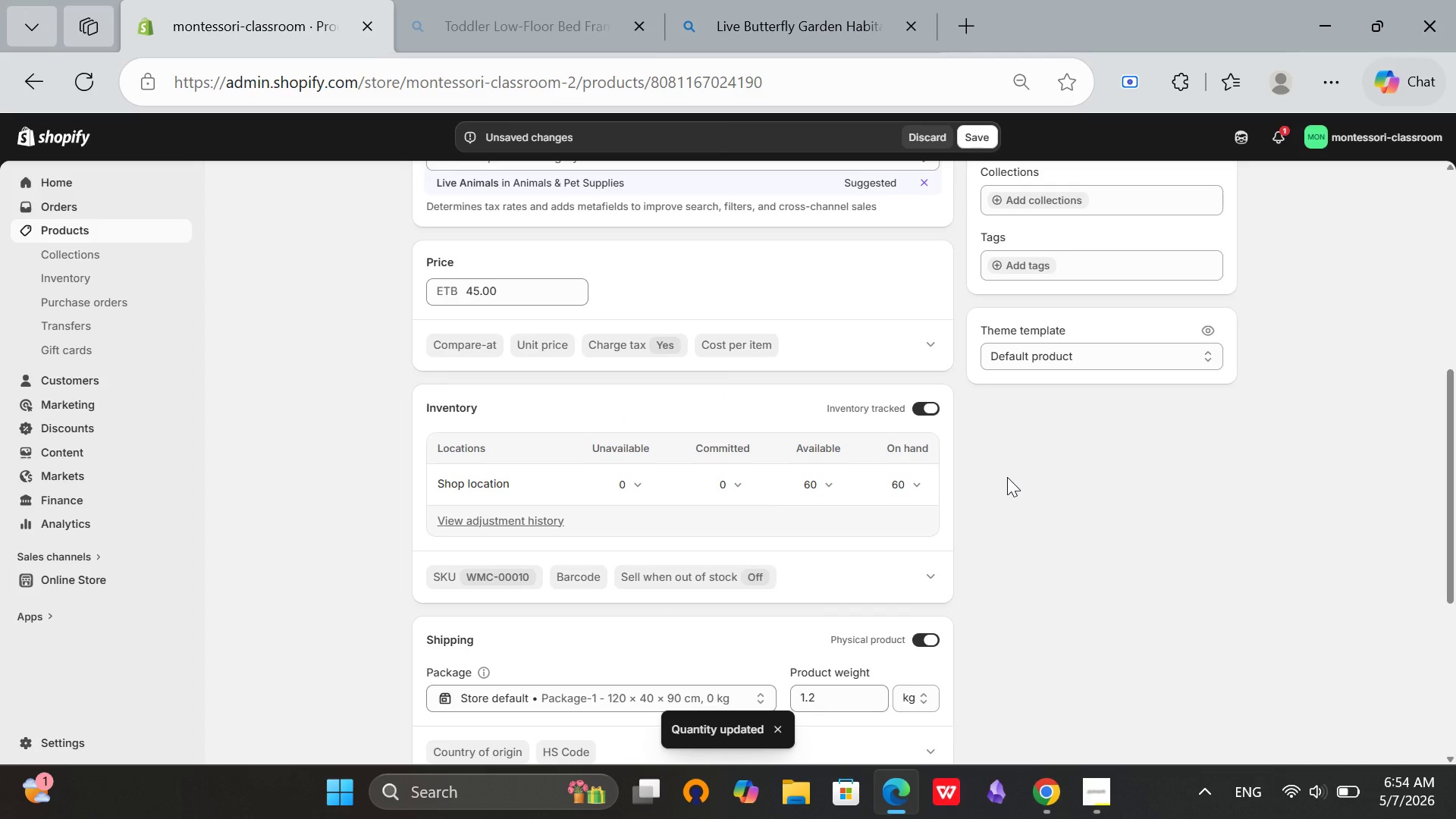 
scroll: coordinate [1007, 477], scroll_direction: down, amount: 6.0
 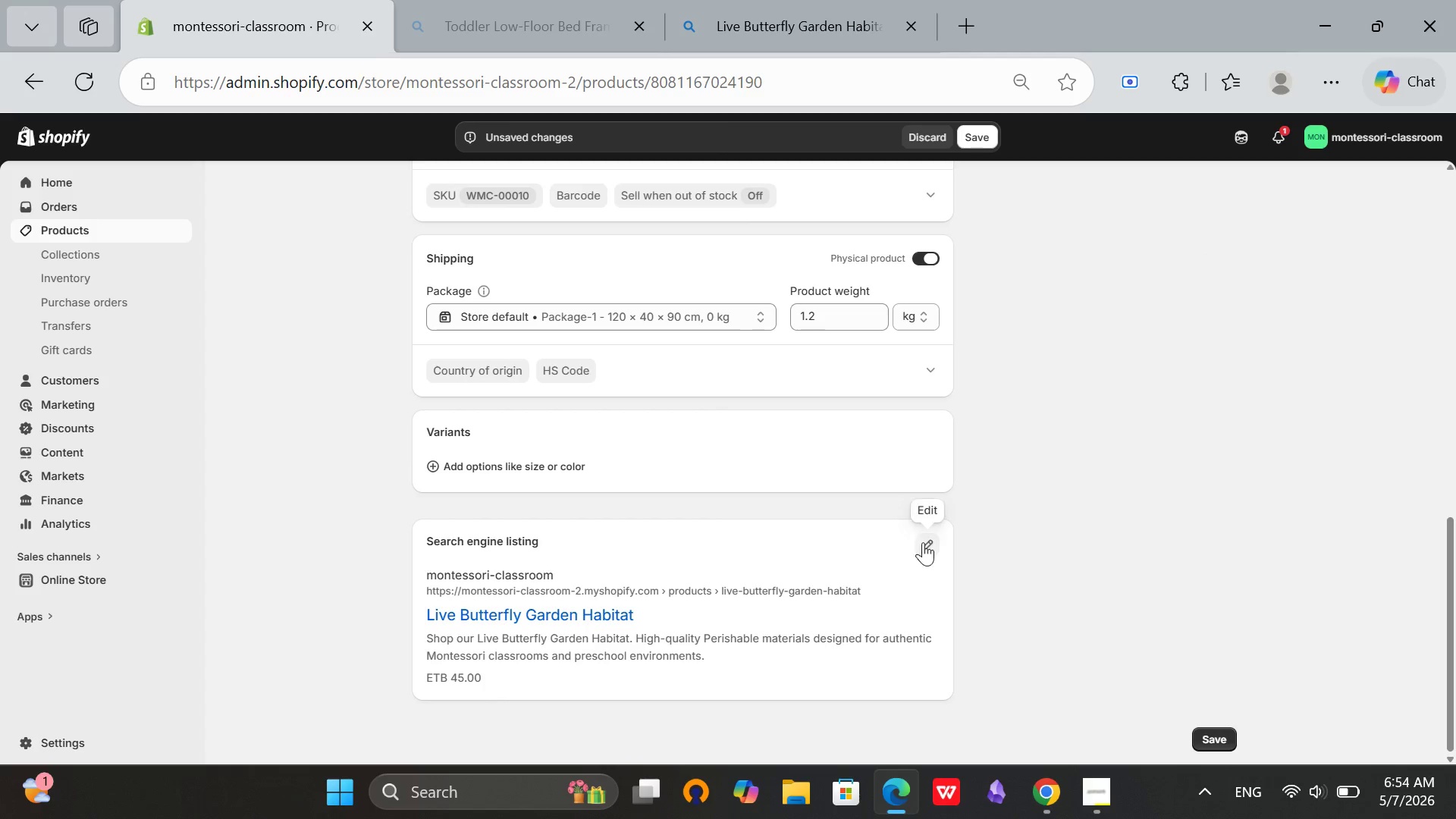 
left_click_drag(start_coordinate=[939, 538], to_coordinate=[926, 542])
 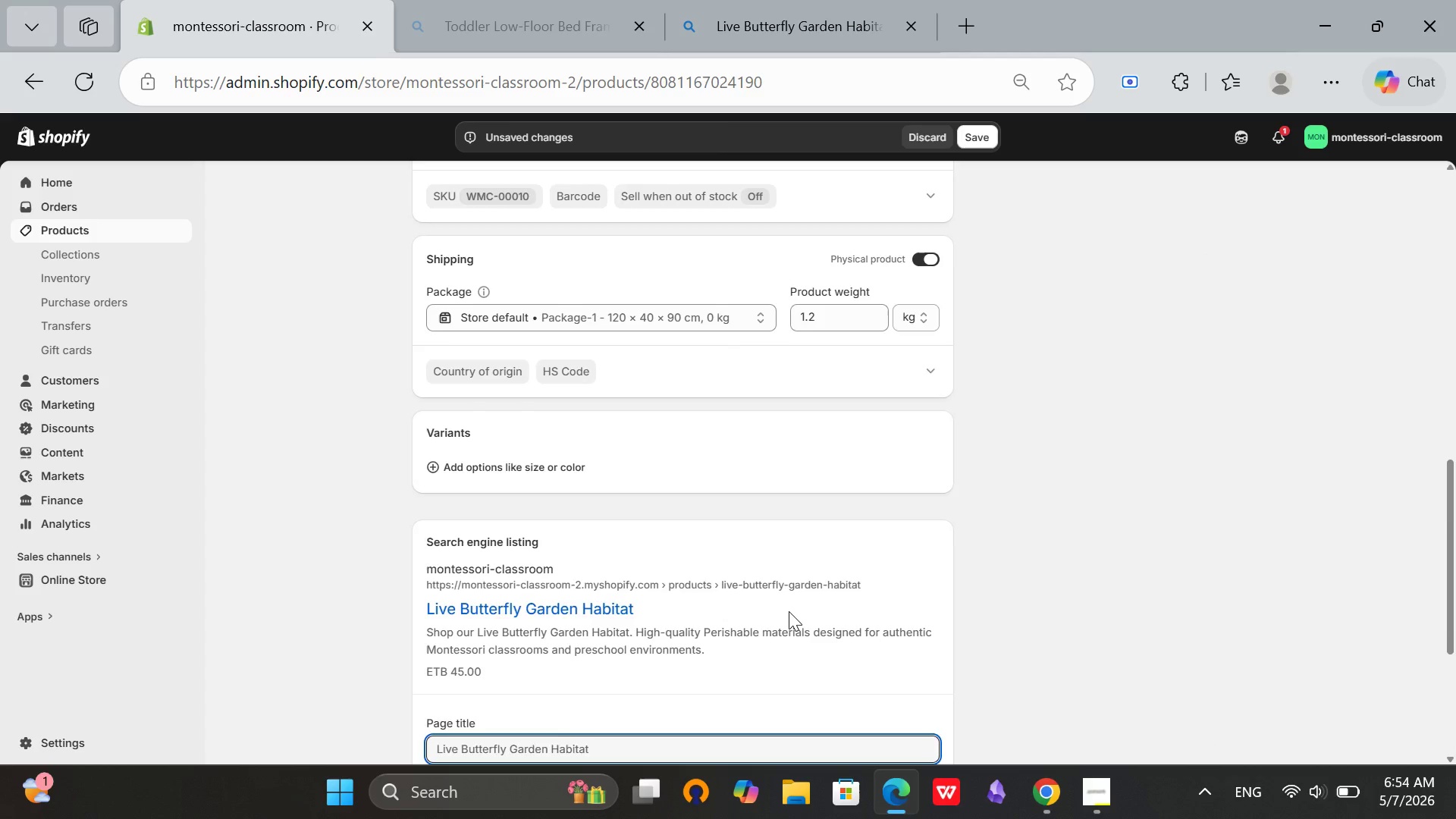 
scroll: coordinate [740, 649], scroll_direction: down, amount: 1.0
 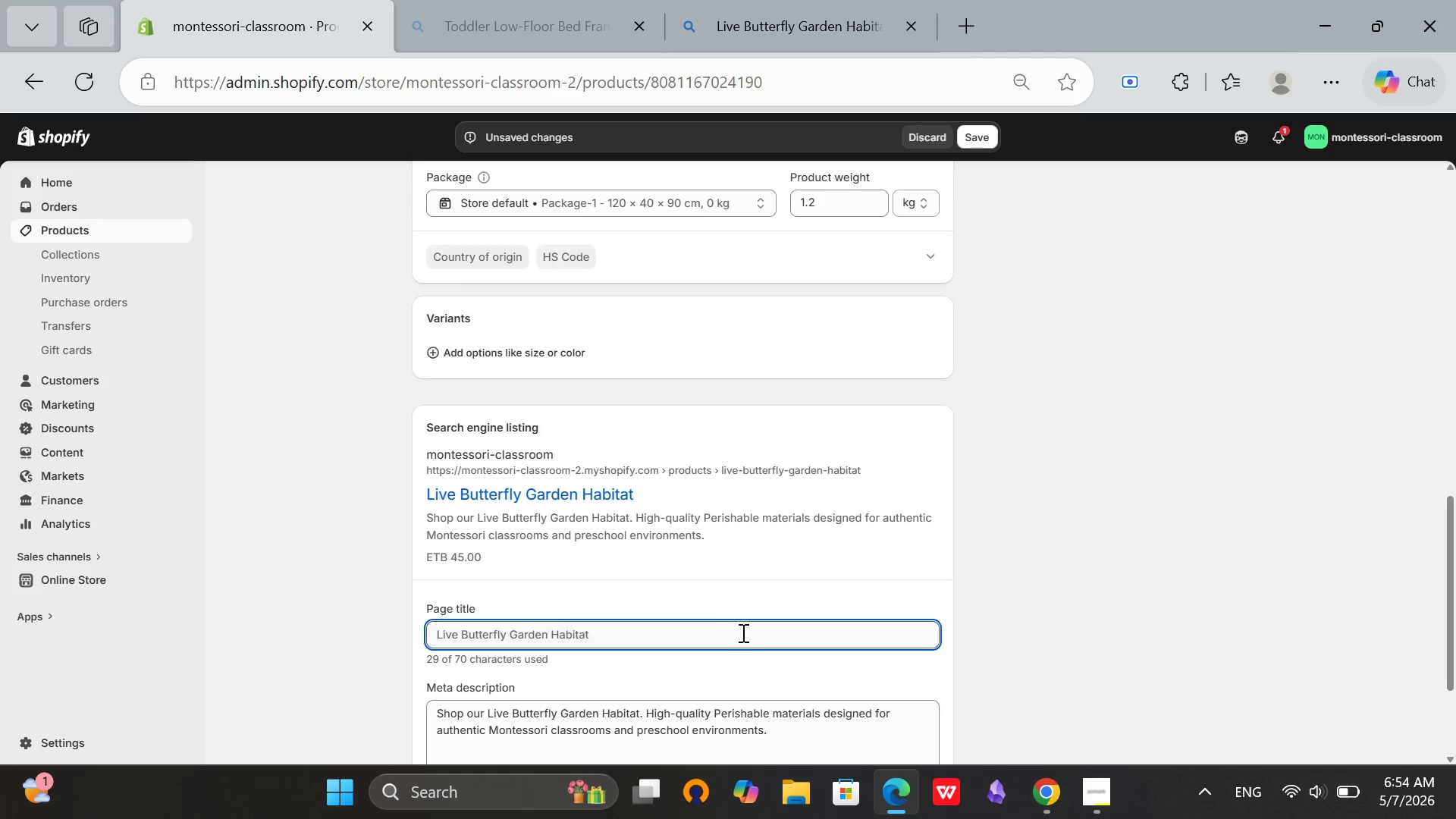 
left_click([742, 632])
 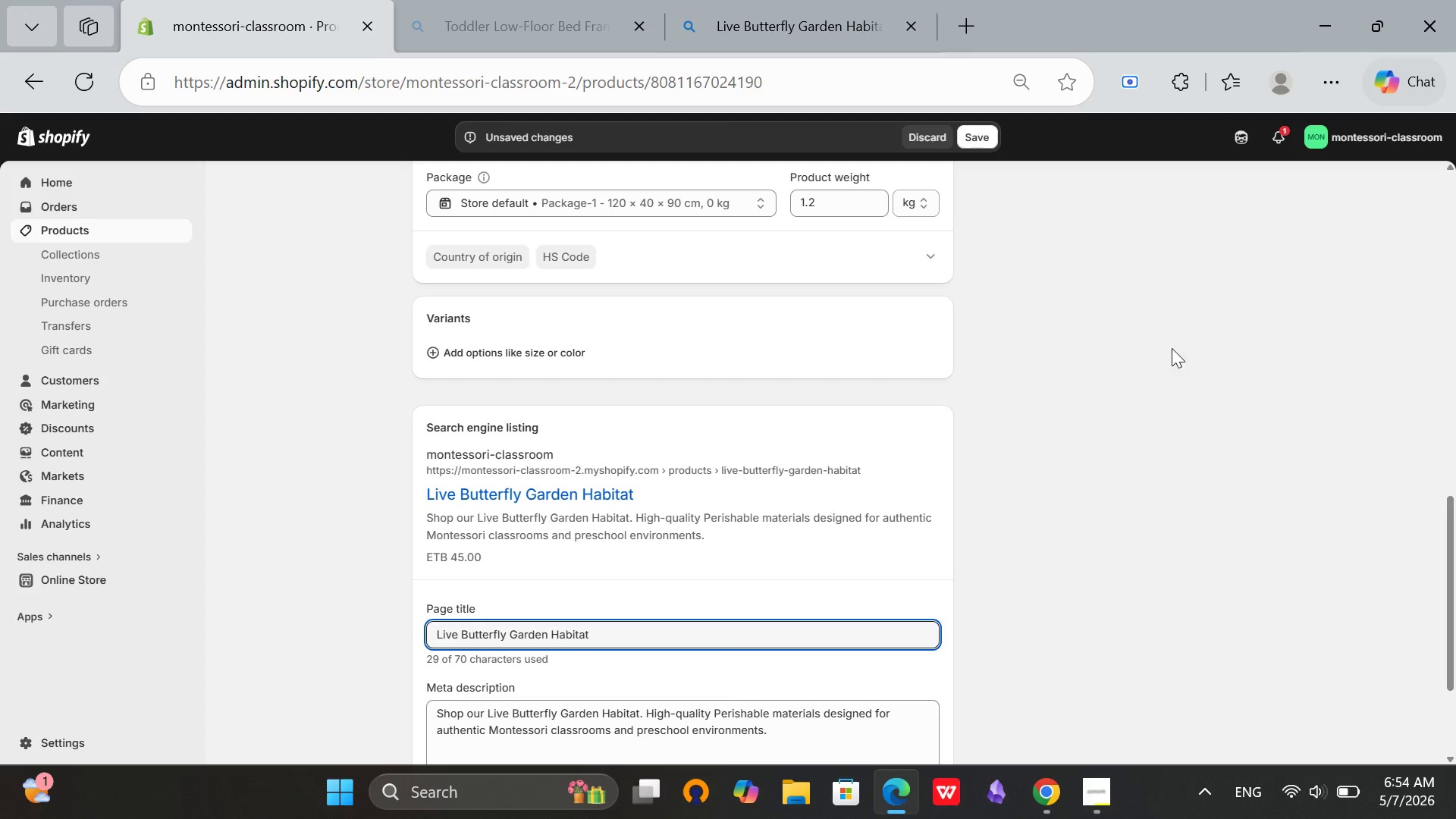 
key(Space)
 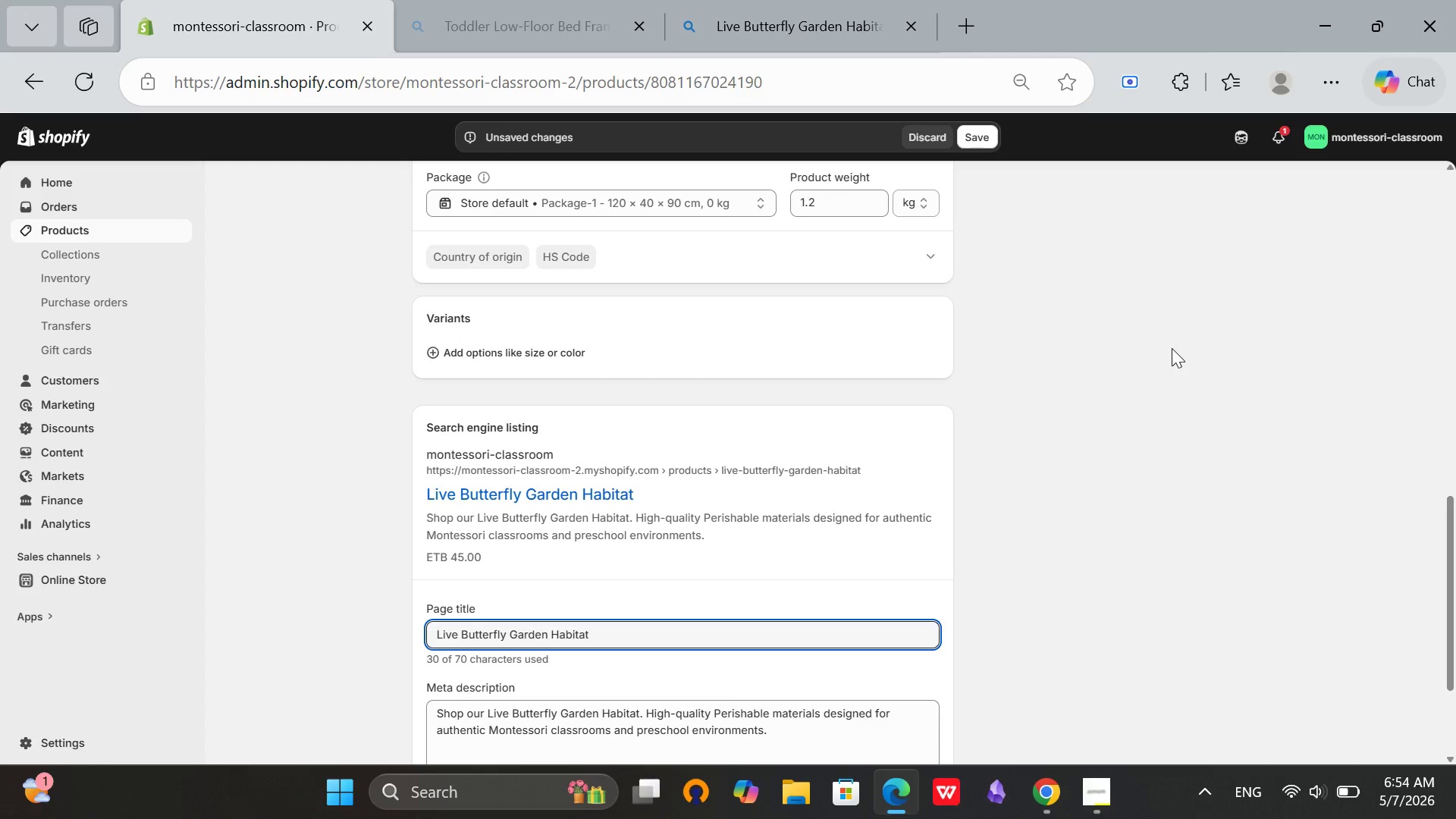 
key(Shift+ShiftRight)
 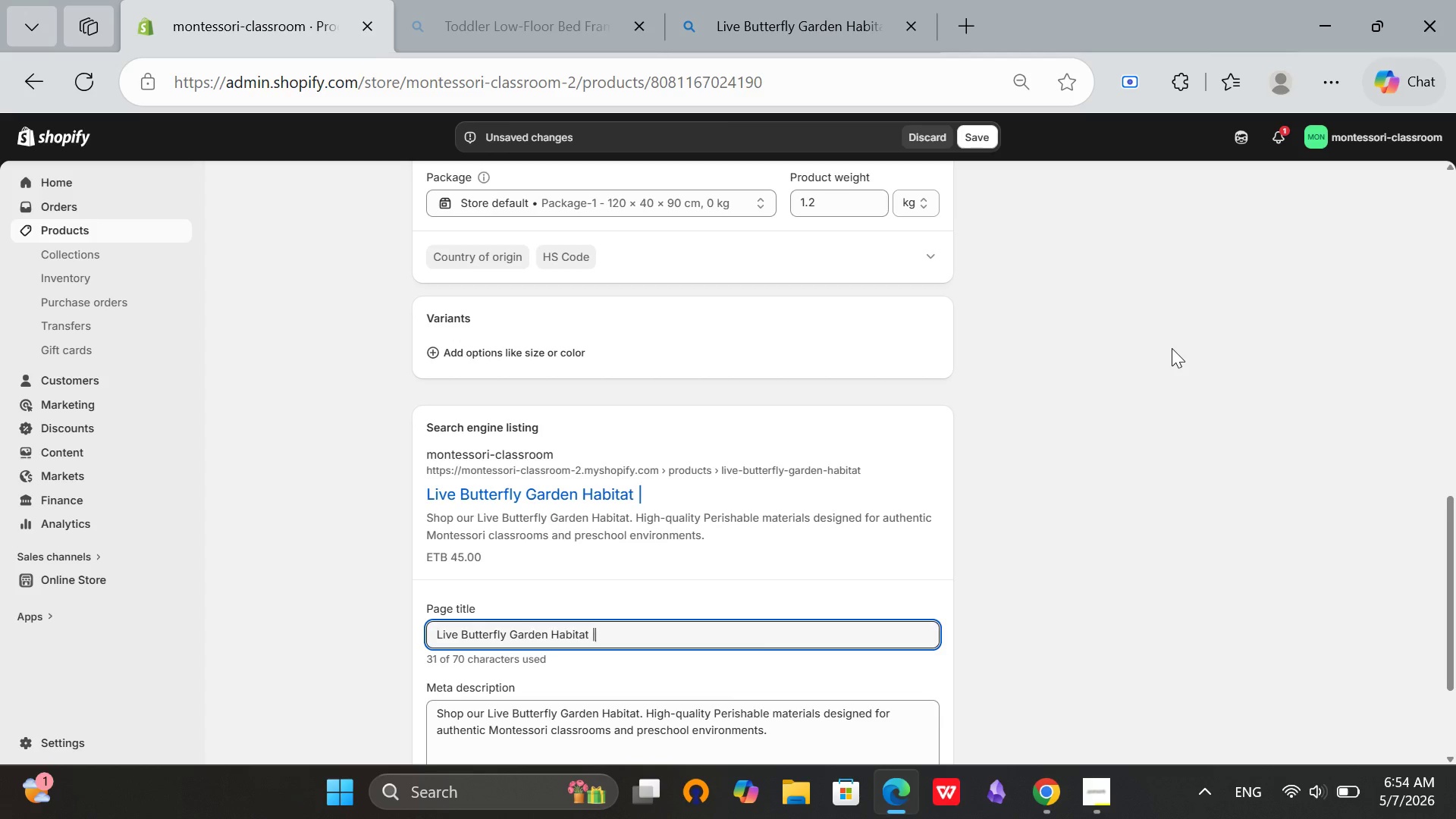 
key(Shift+Break)
 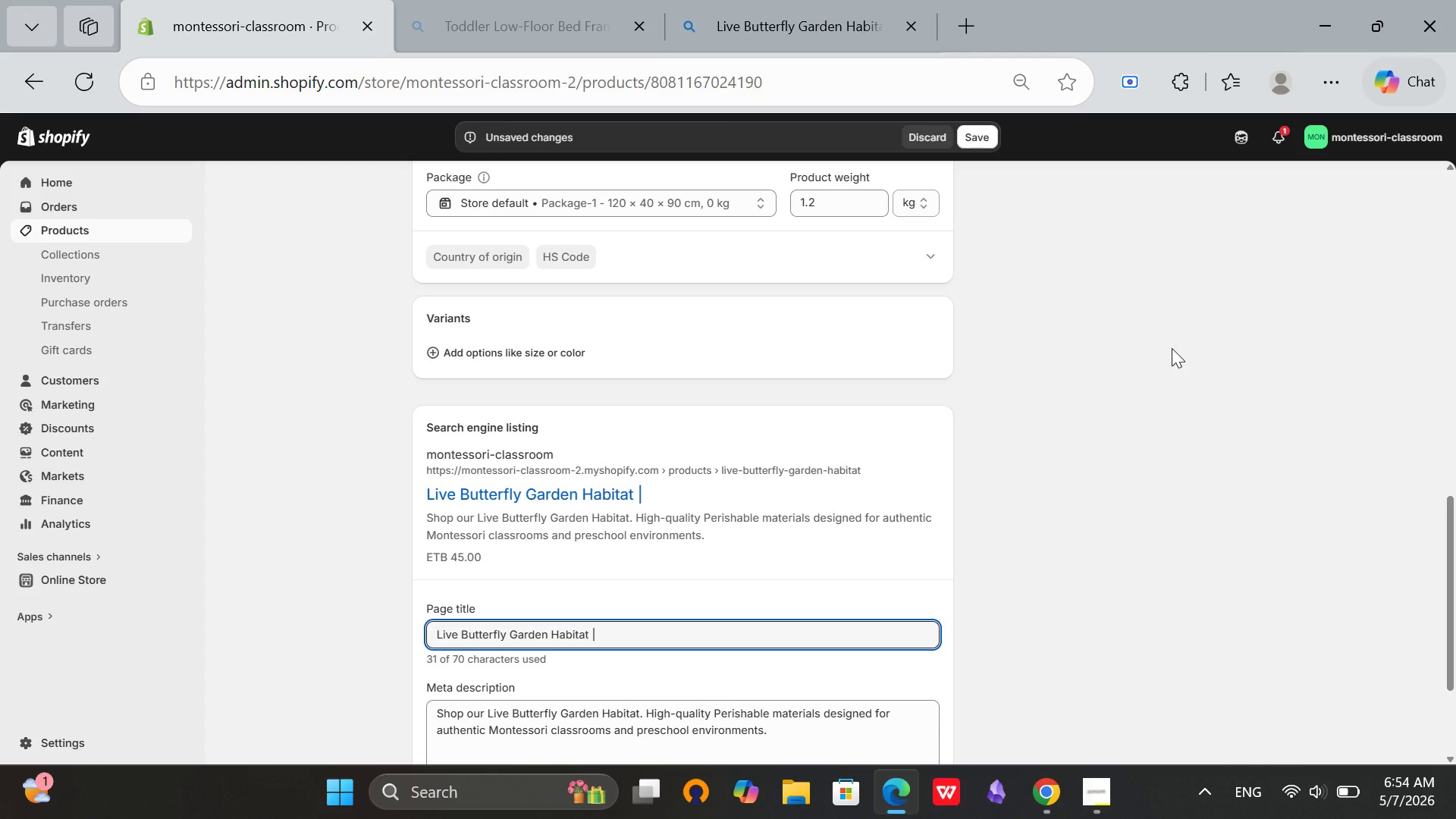 
key(Space)
 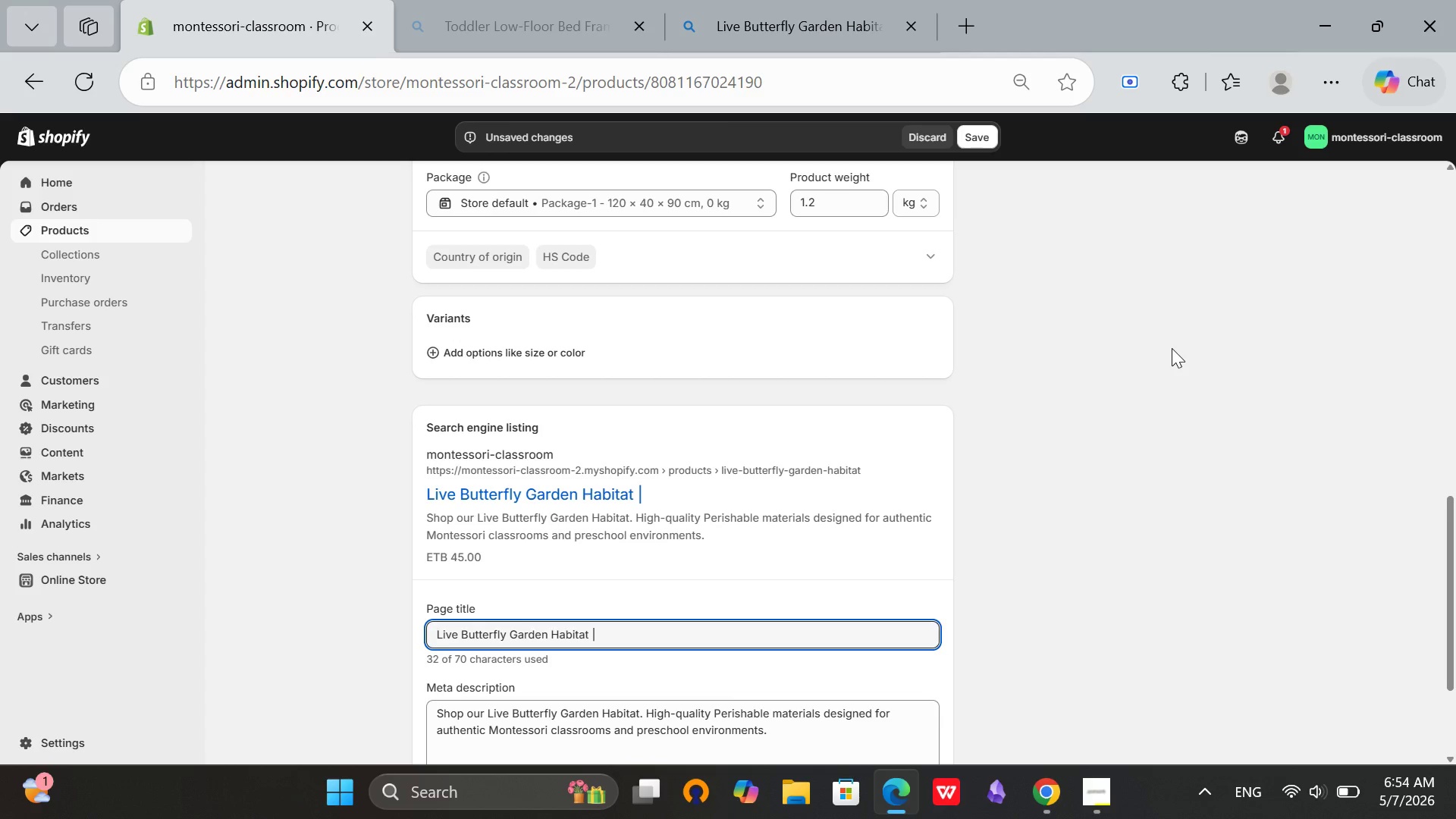 
type(Metamos)
key(Backspace)
type(r)
 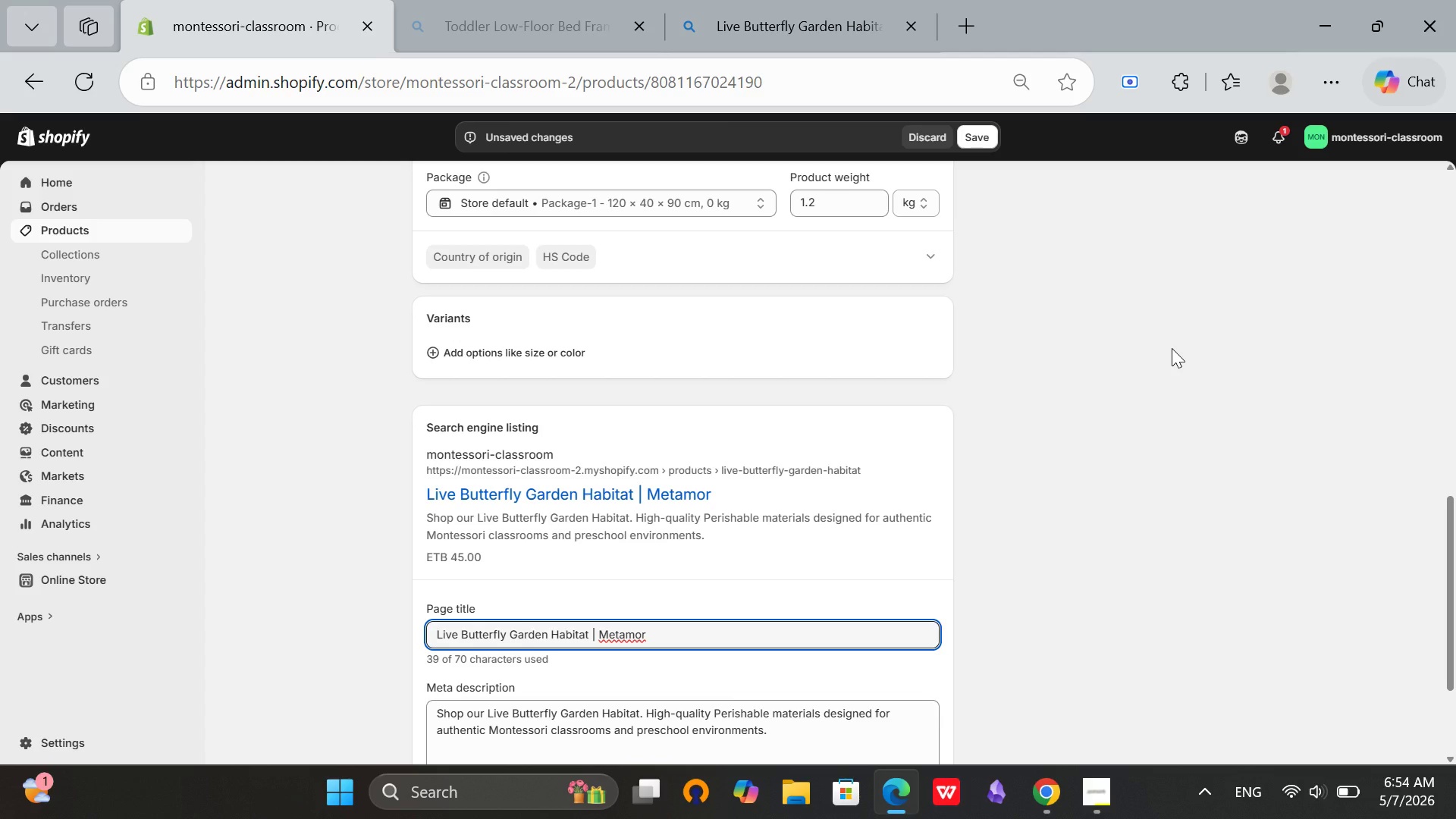 
wait(6.69)
 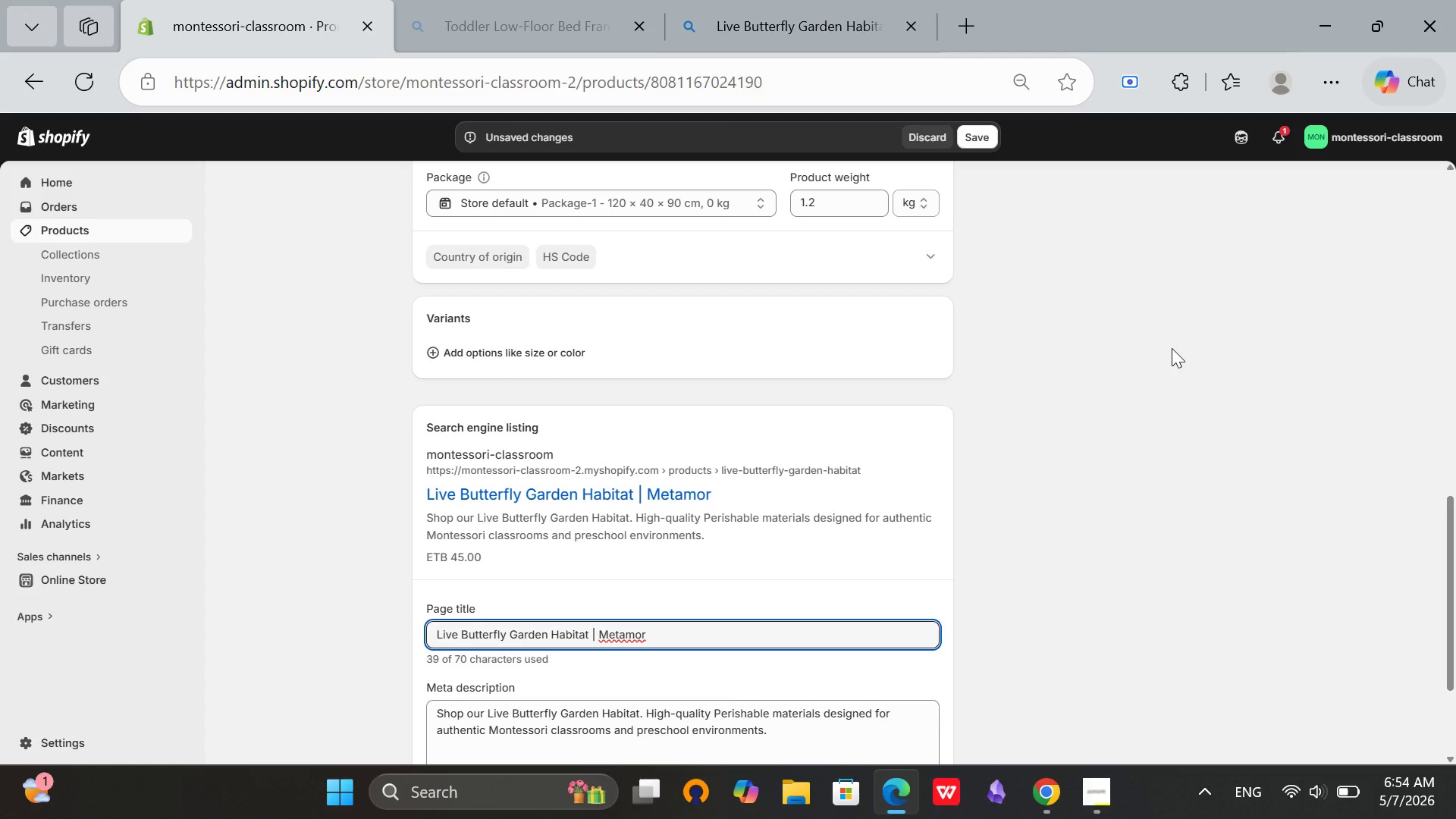 
type(phosis Kit [Break] Montessori)
 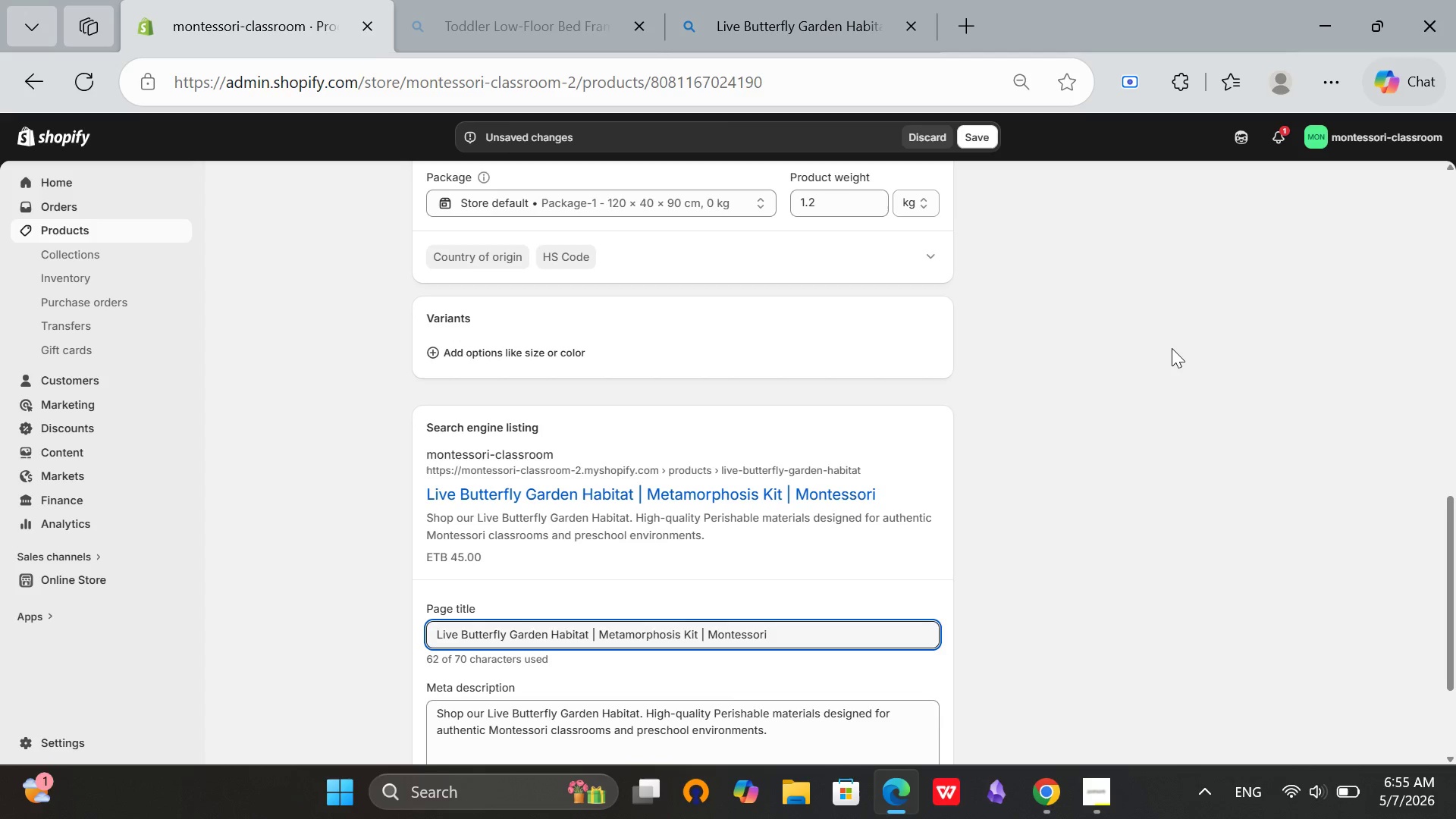 
wait(8.72)
 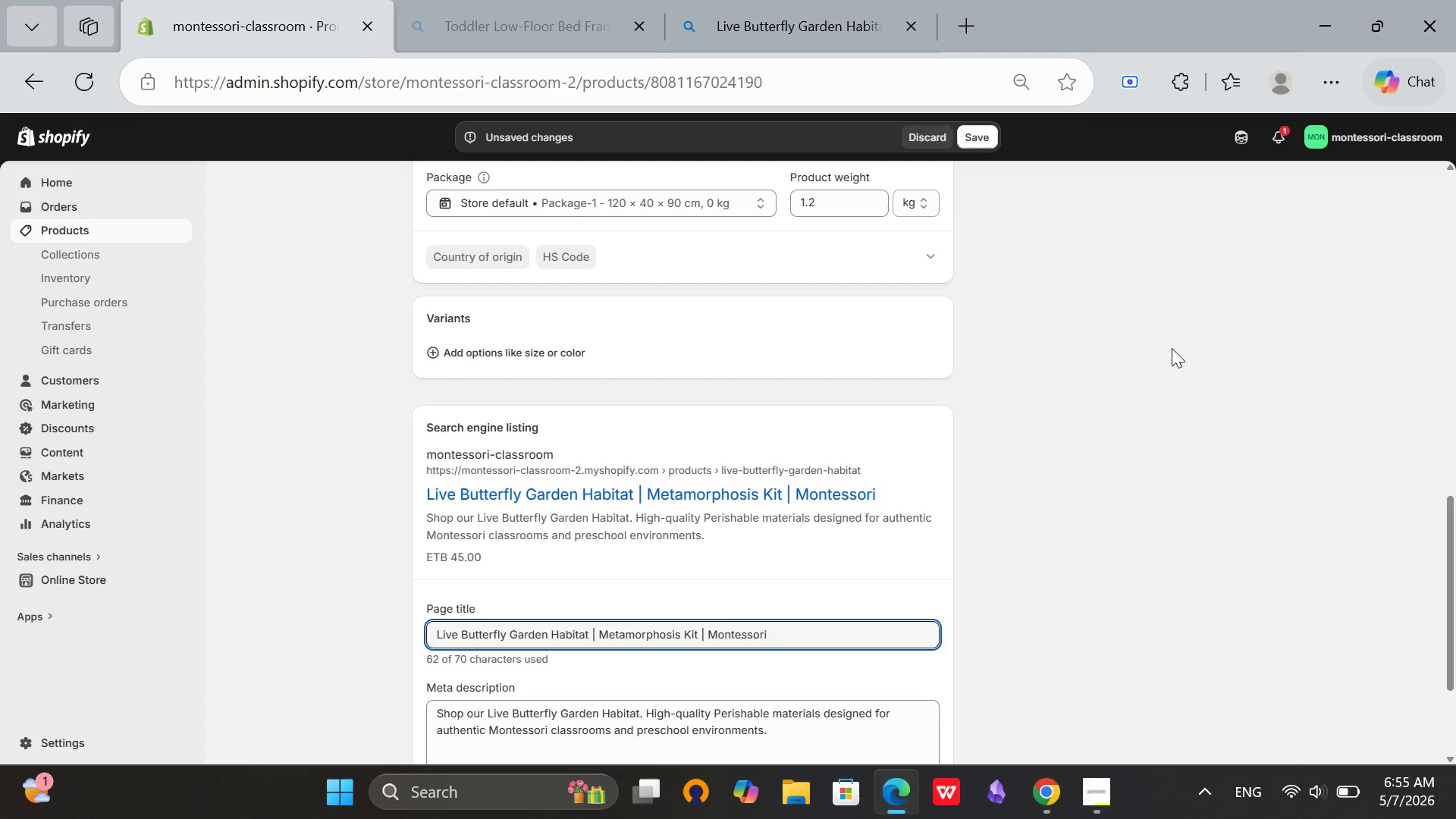 
type( science)
 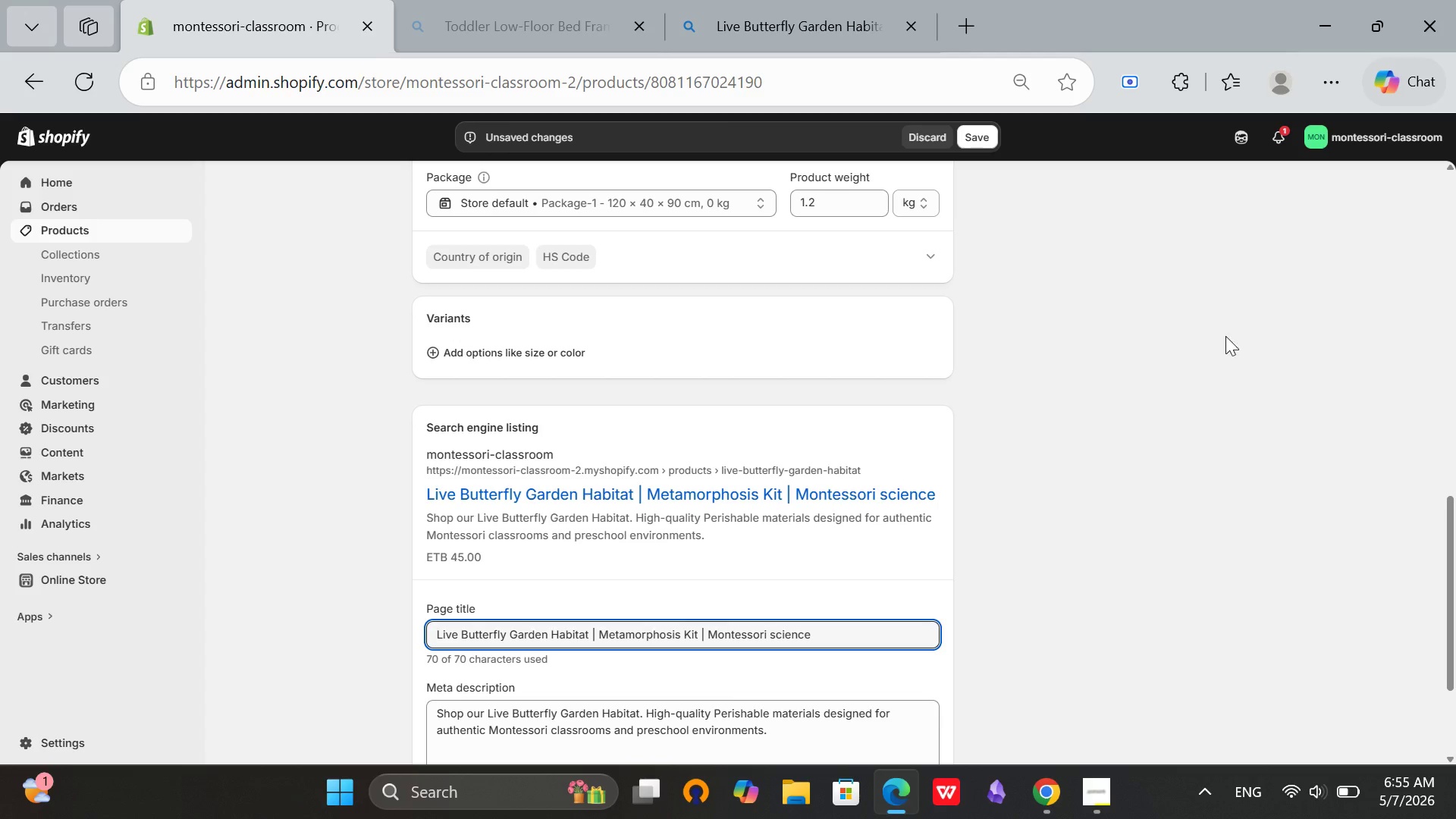 
scroll: coordinate [802, 511], scroll_direction: up, amount: 9.0
 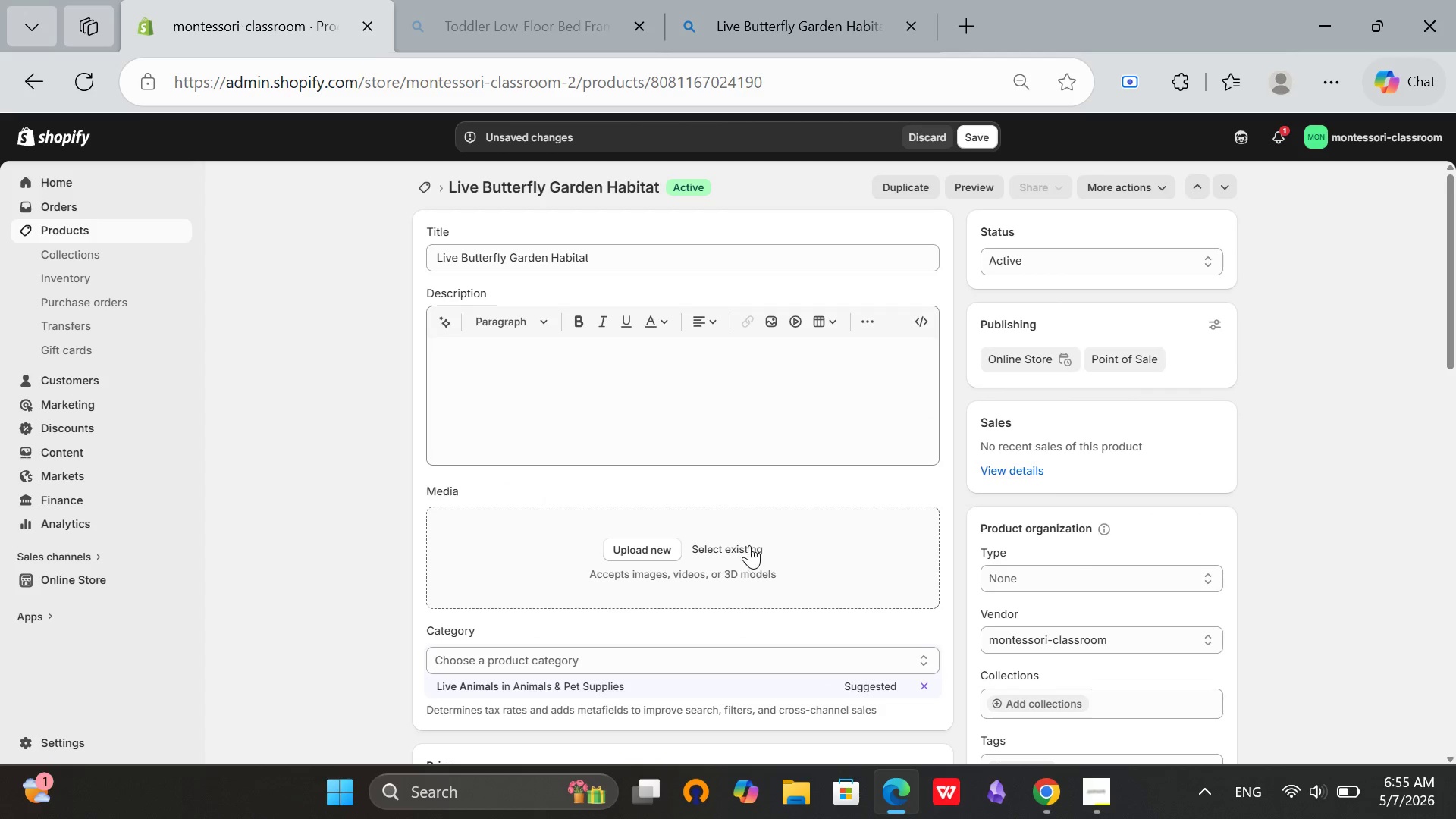 
left_click([749, 545])
 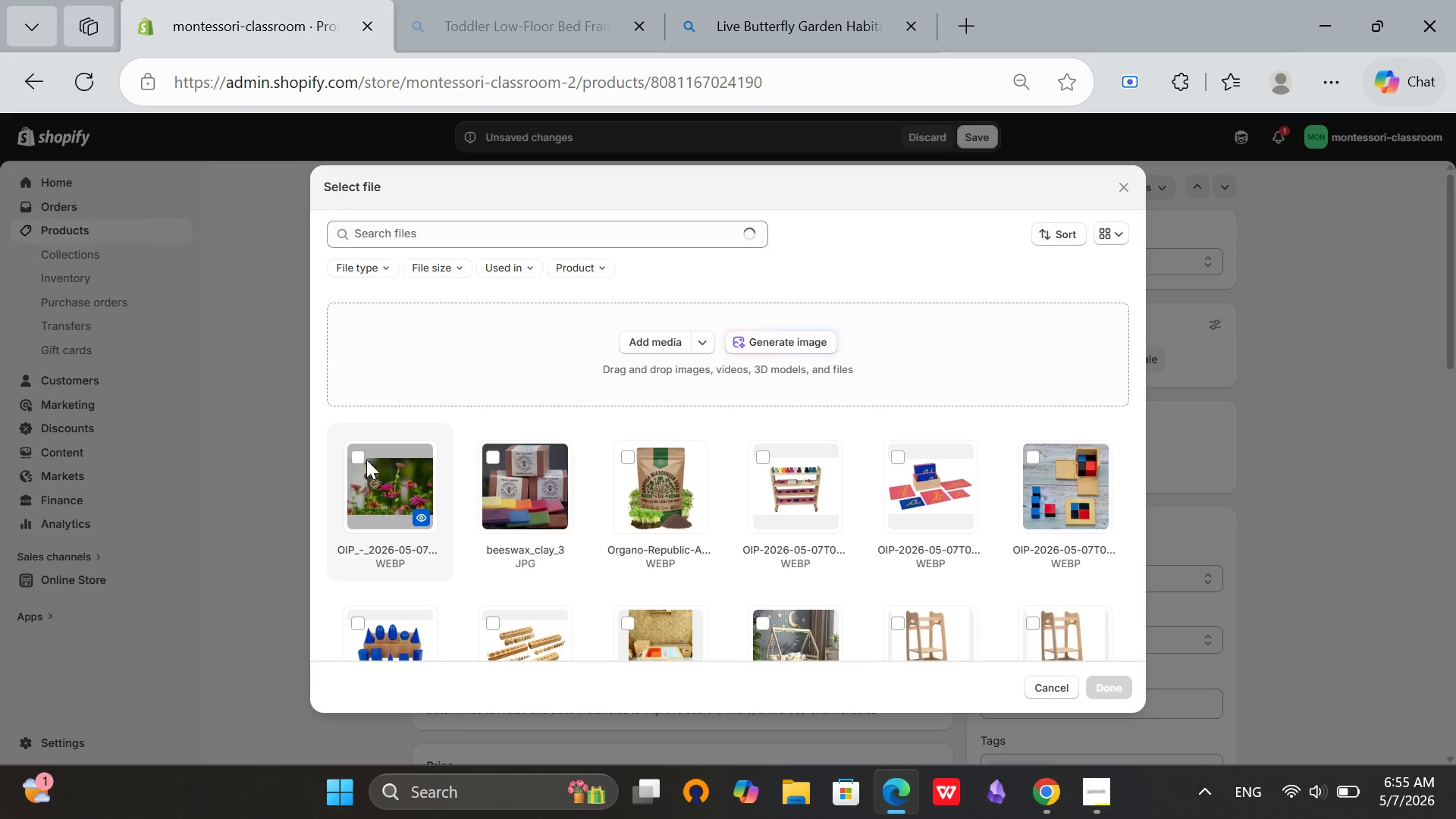 
left_click([356, 452])
 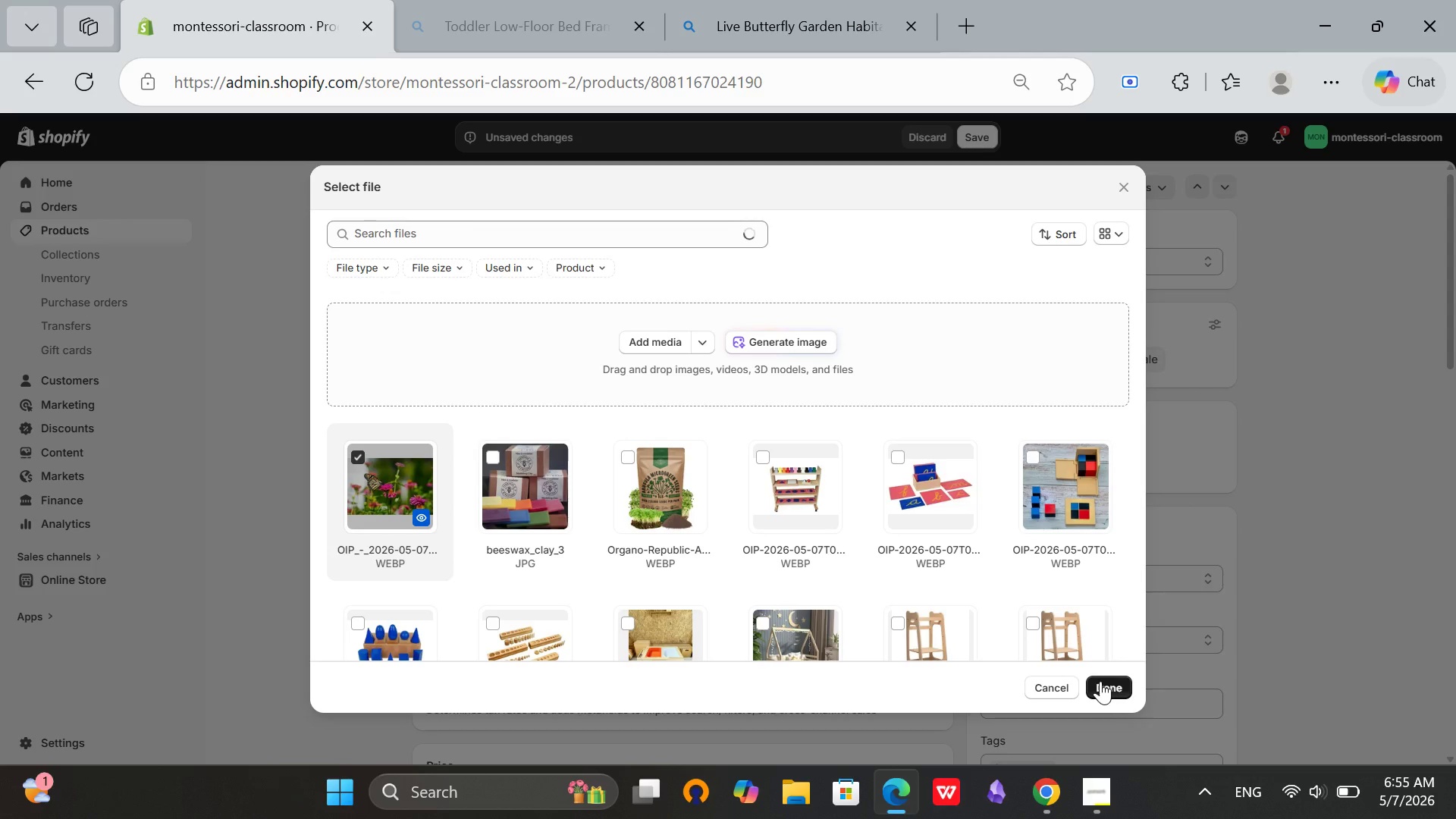 
left_click([1100, 681])
 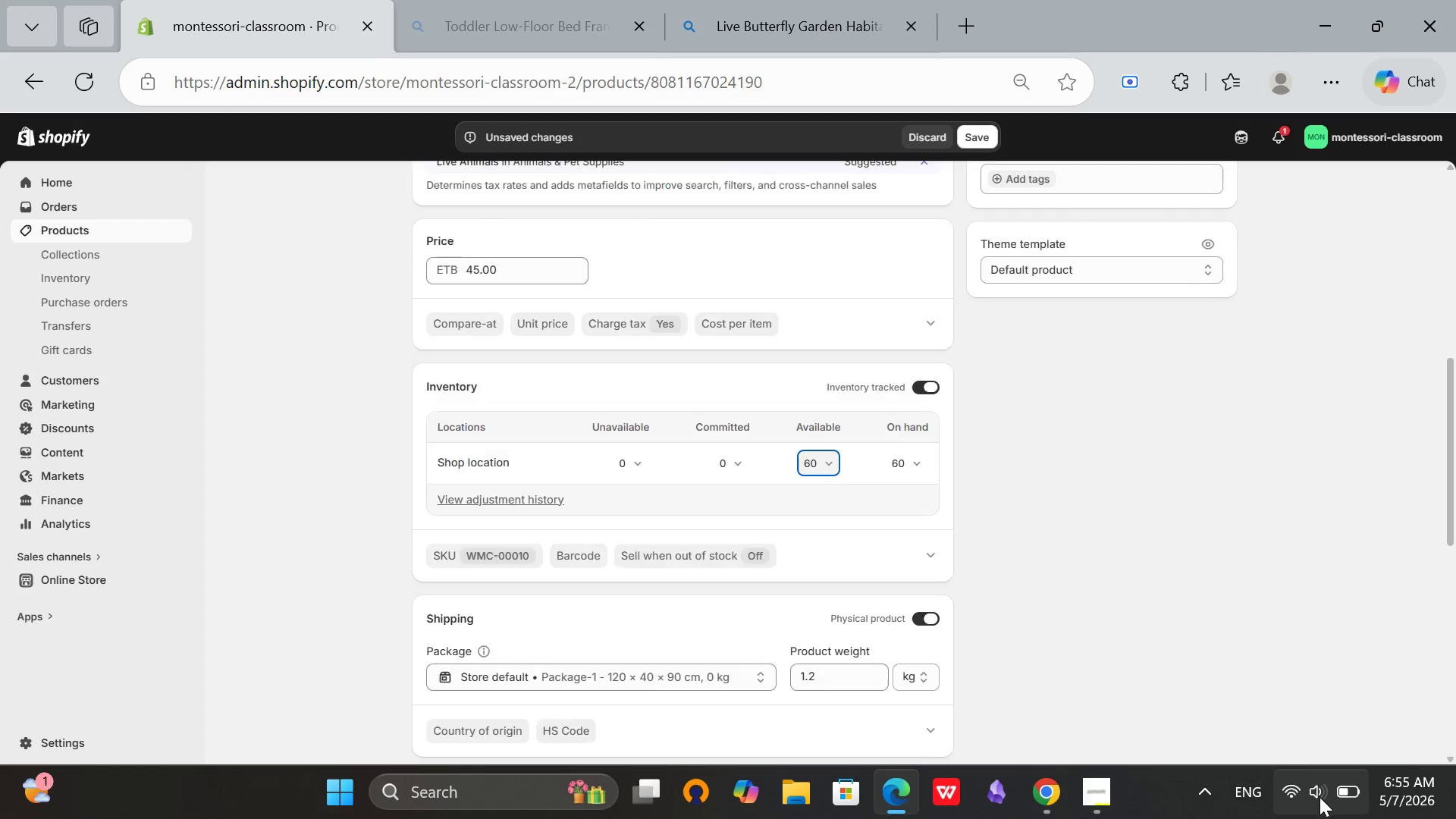 
left_click([1320, 797])
 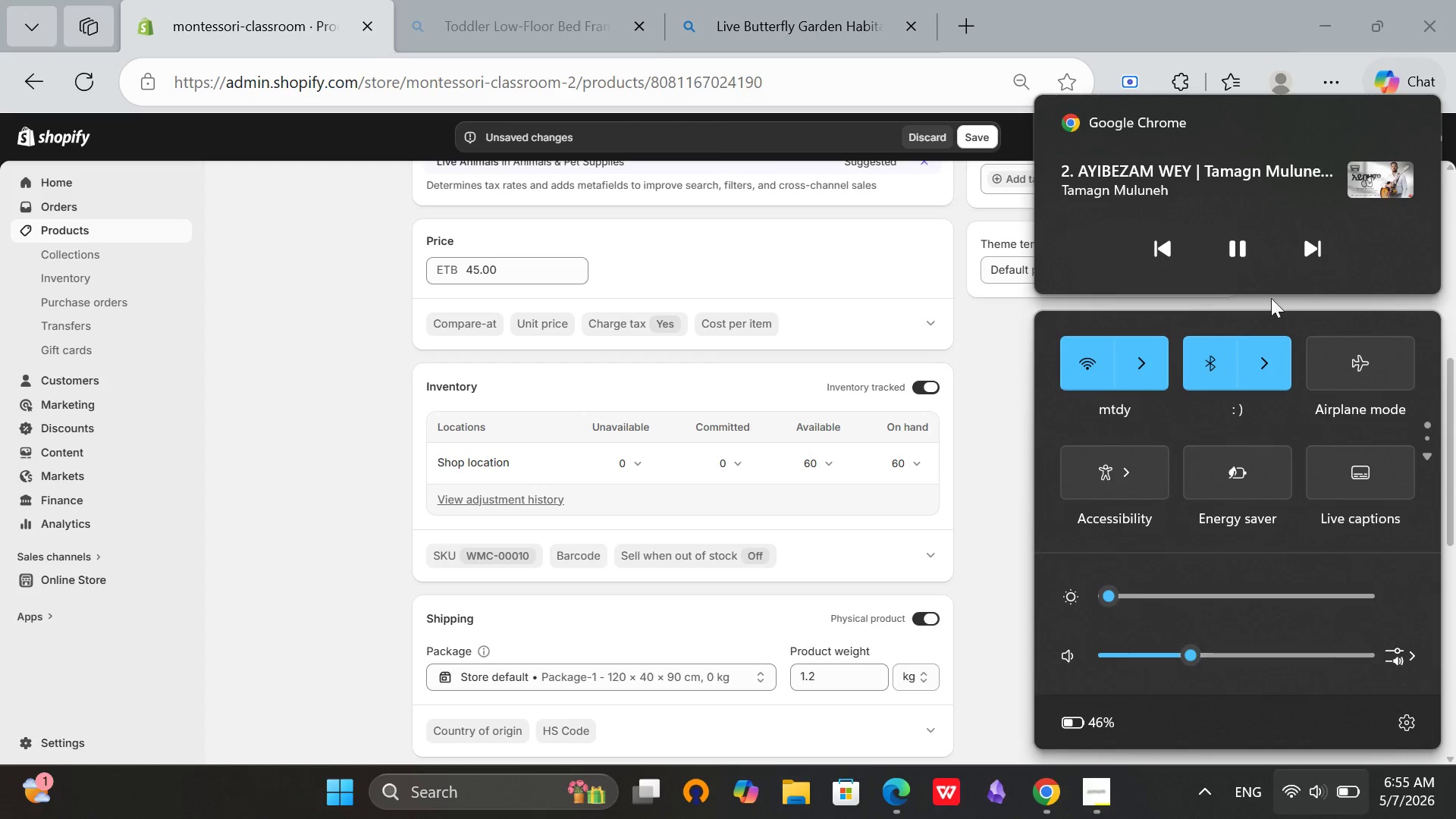 
left_click([1312, 257])
 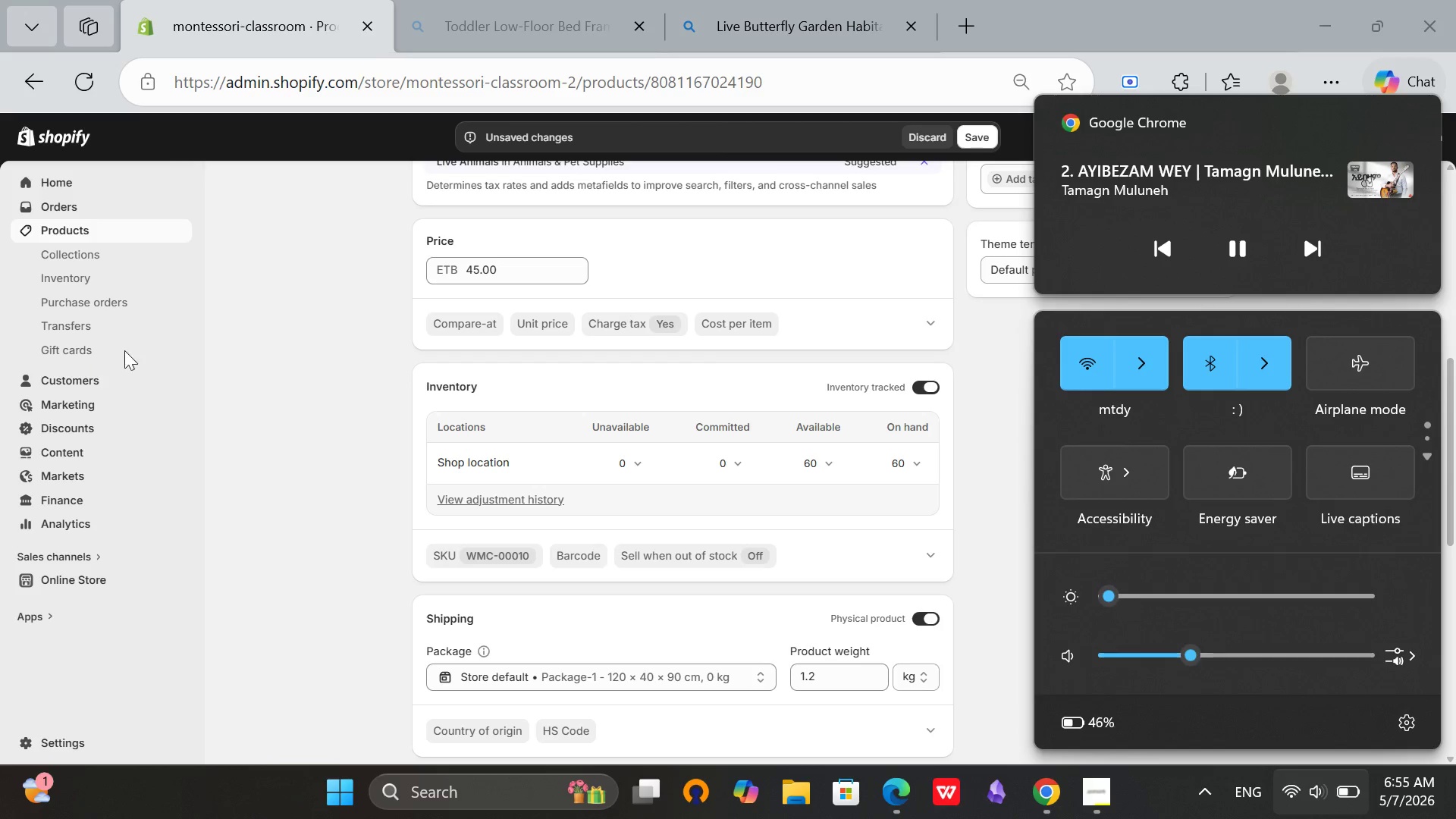 
left_click([324, 312])
 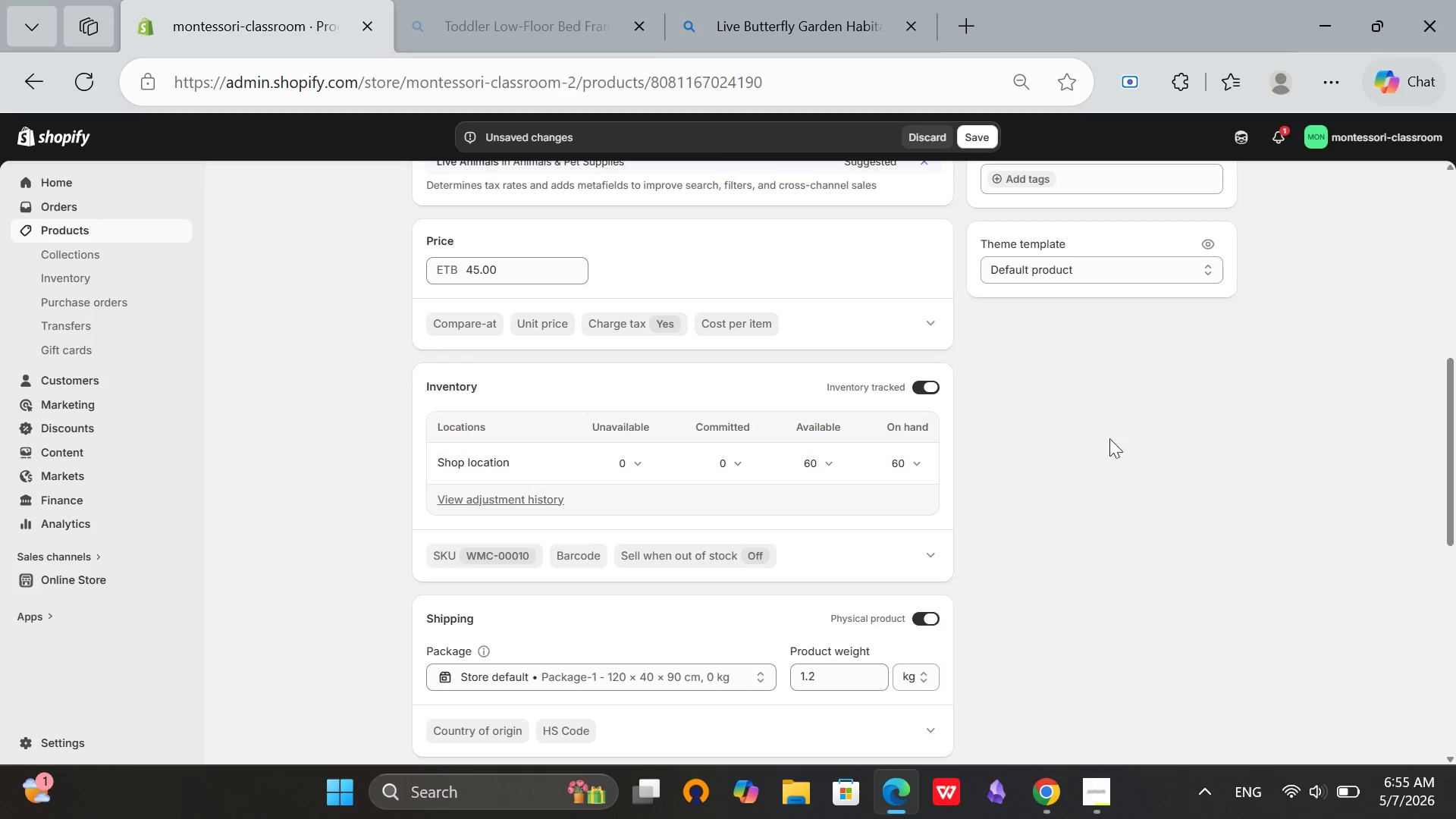 
scroll: coordinate [1196, 434], scroll_direction: up, amount: 5.0
 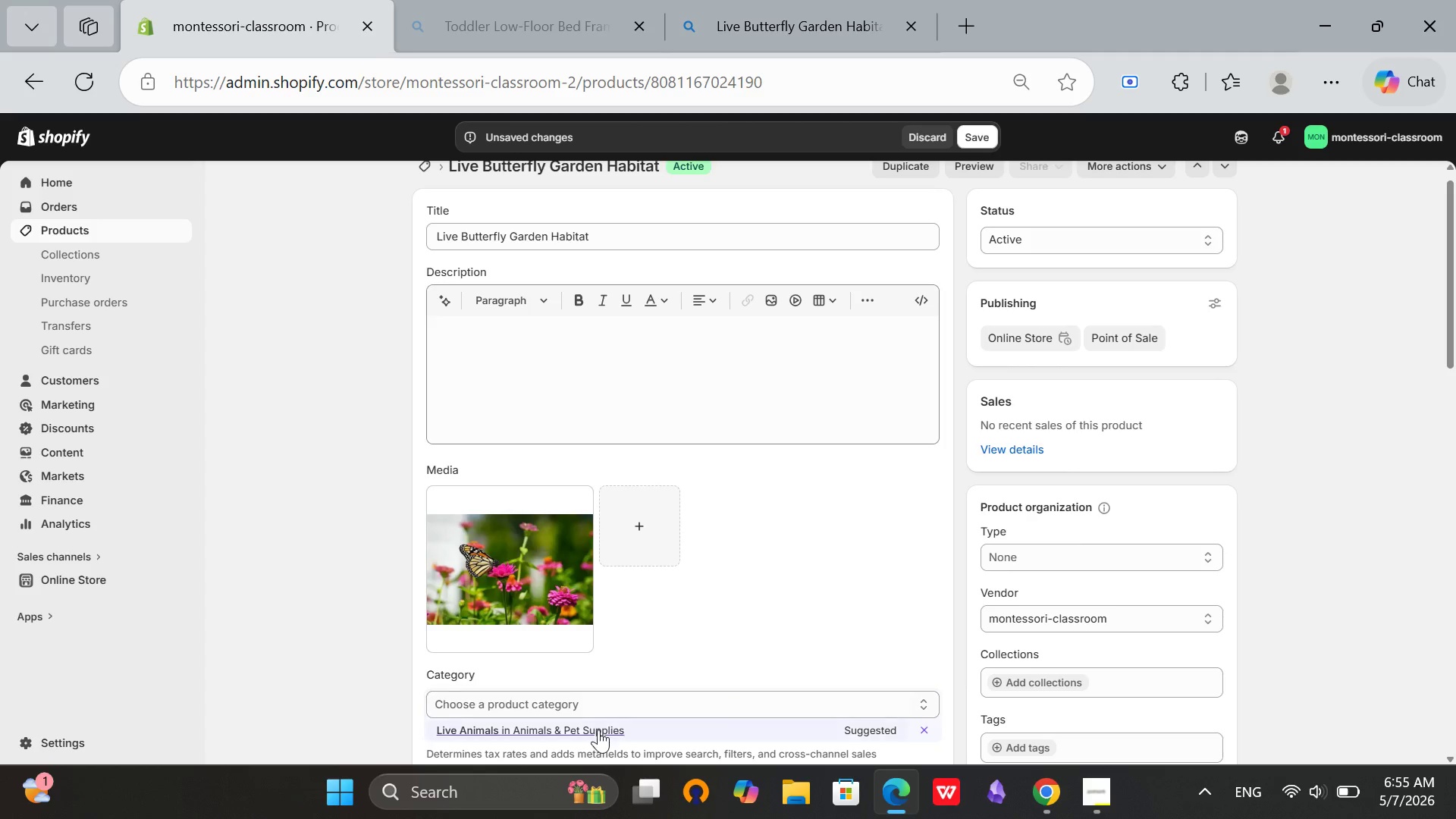 
left_click([598, 730])
 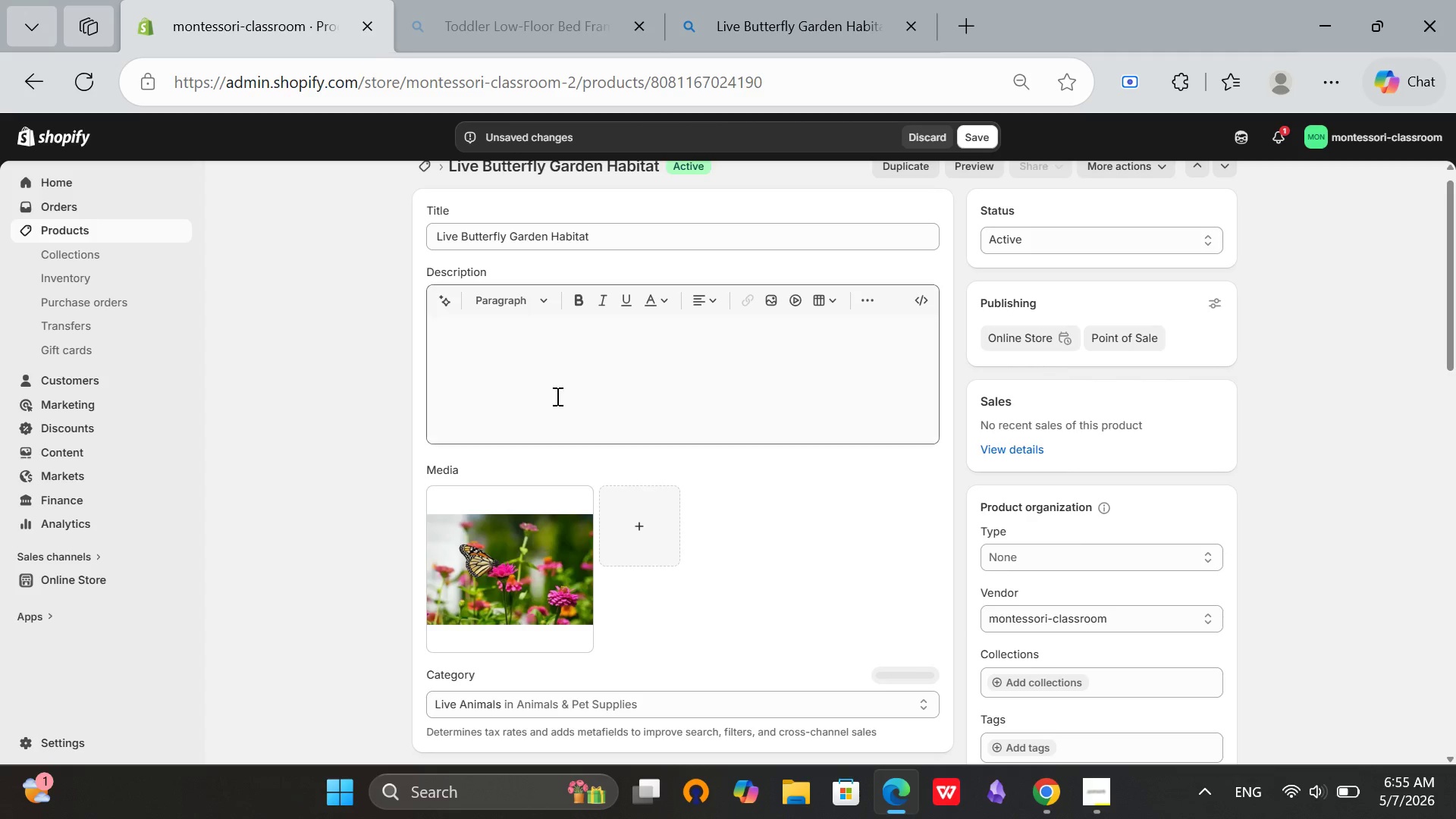 
left_click([556, 398])
 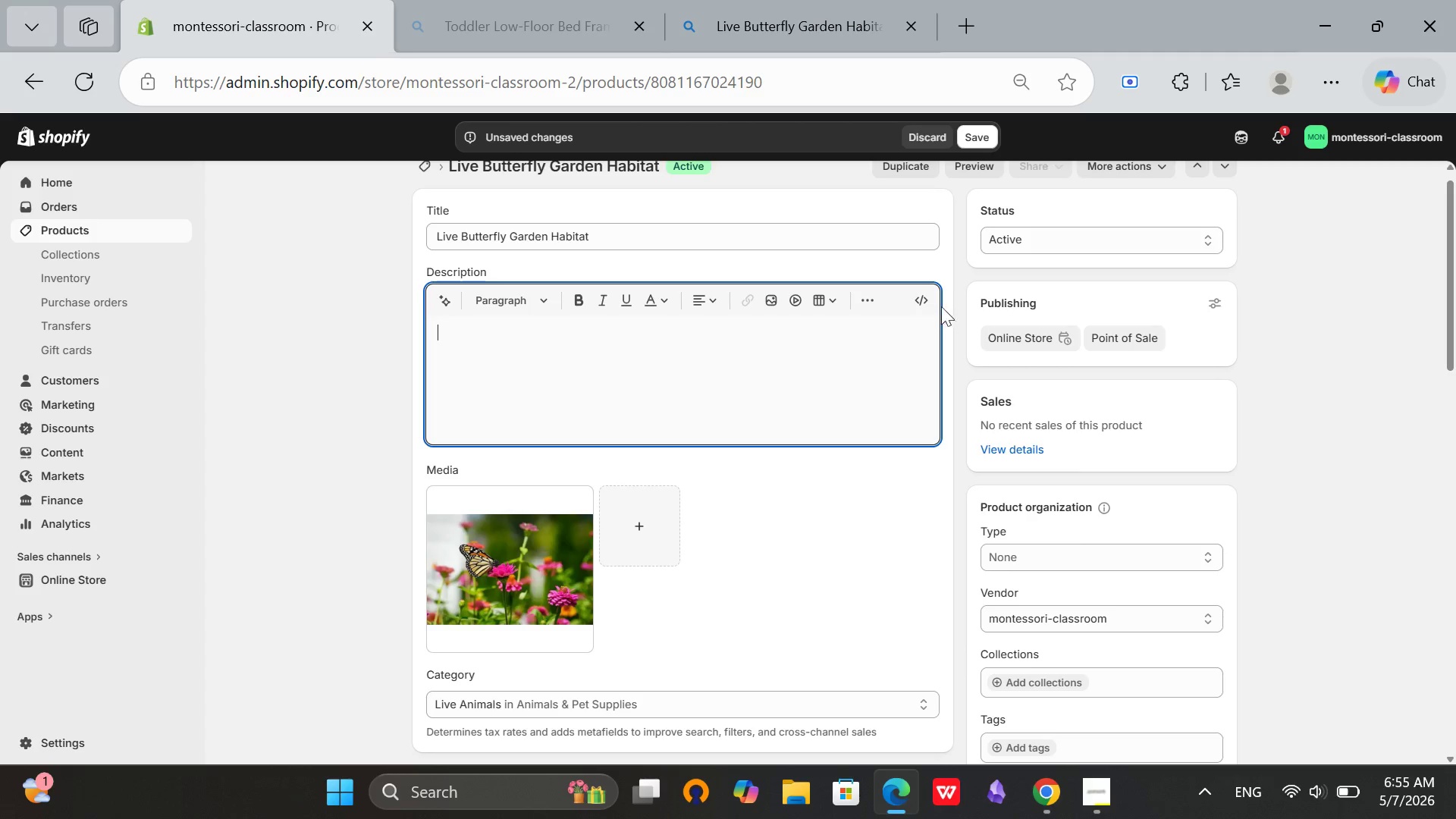 
left_click([925, 310])
 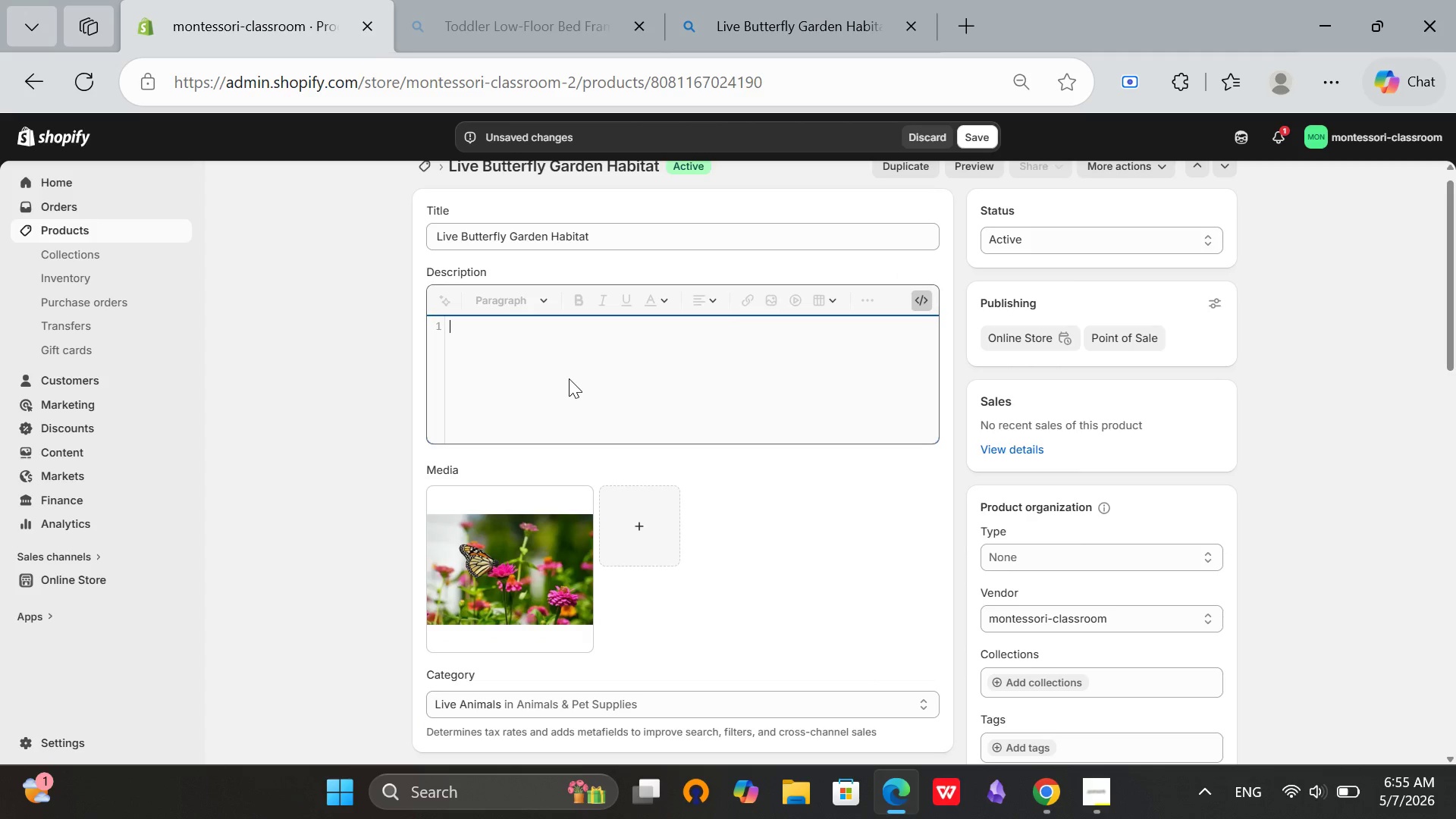 
scroll: coordinate [569, 378], scroll_direction: down, amount: 1.0
 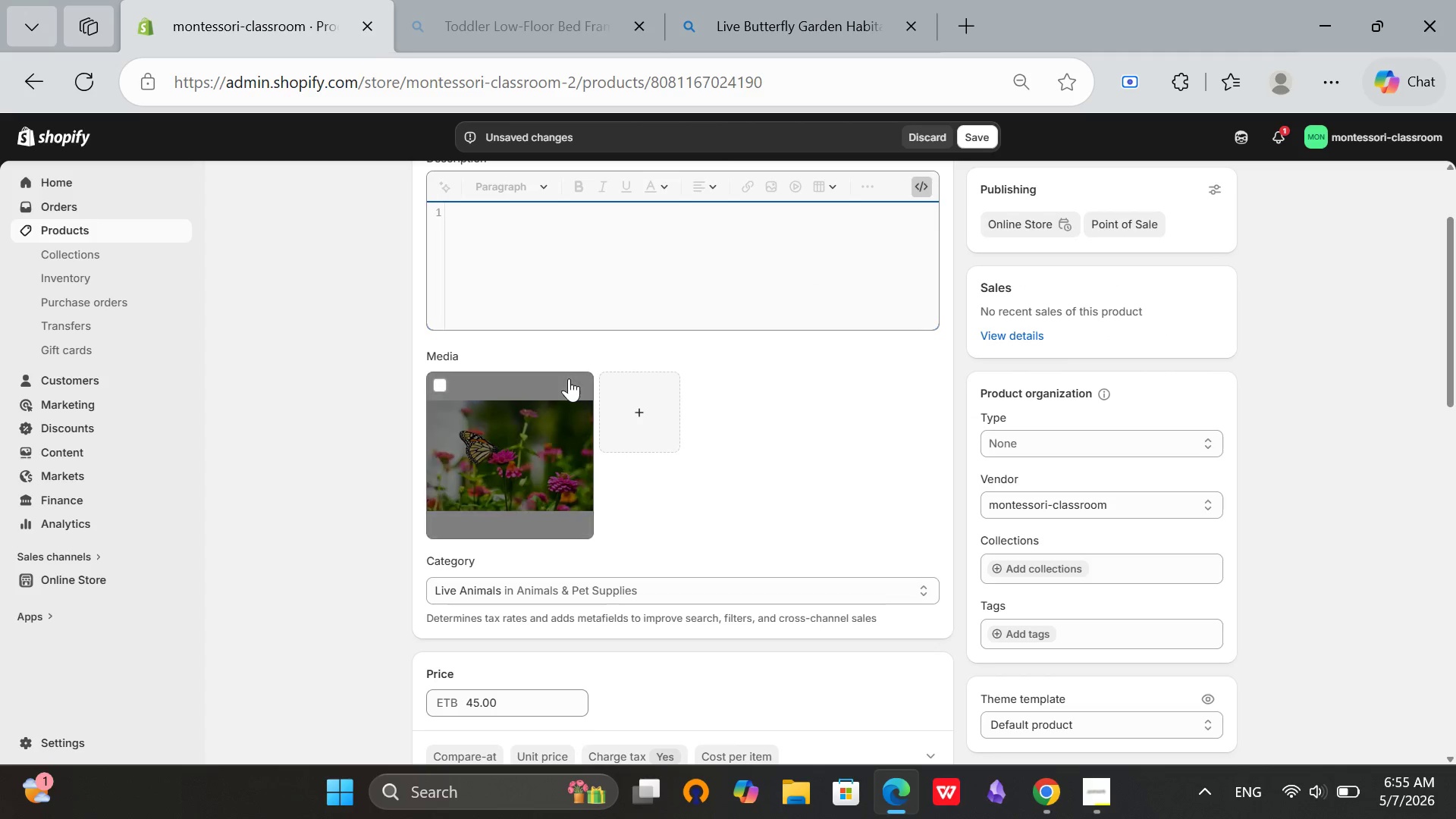 
key(Shift+ShiftRight)
 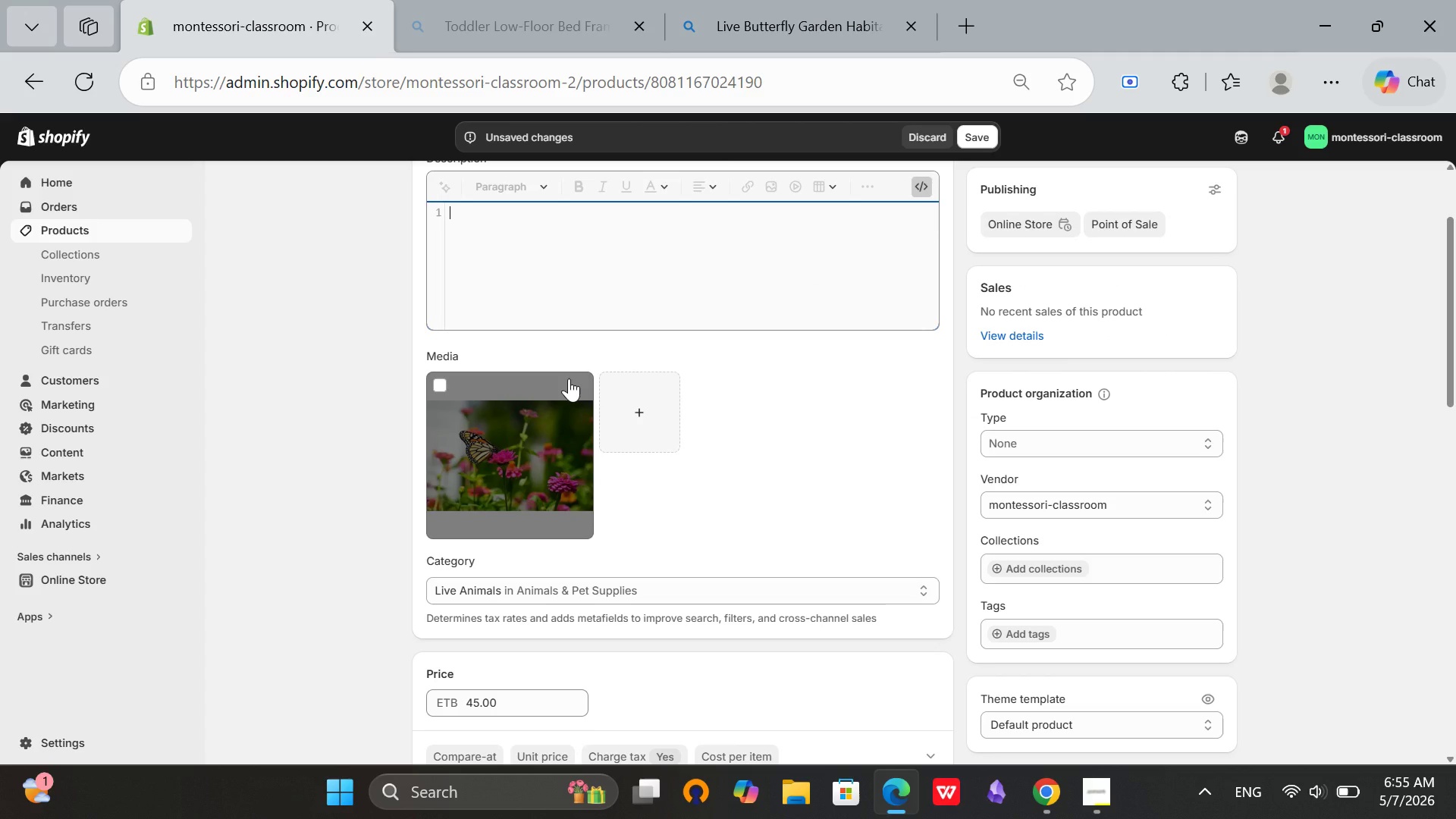 
key(Shift+Comma)
 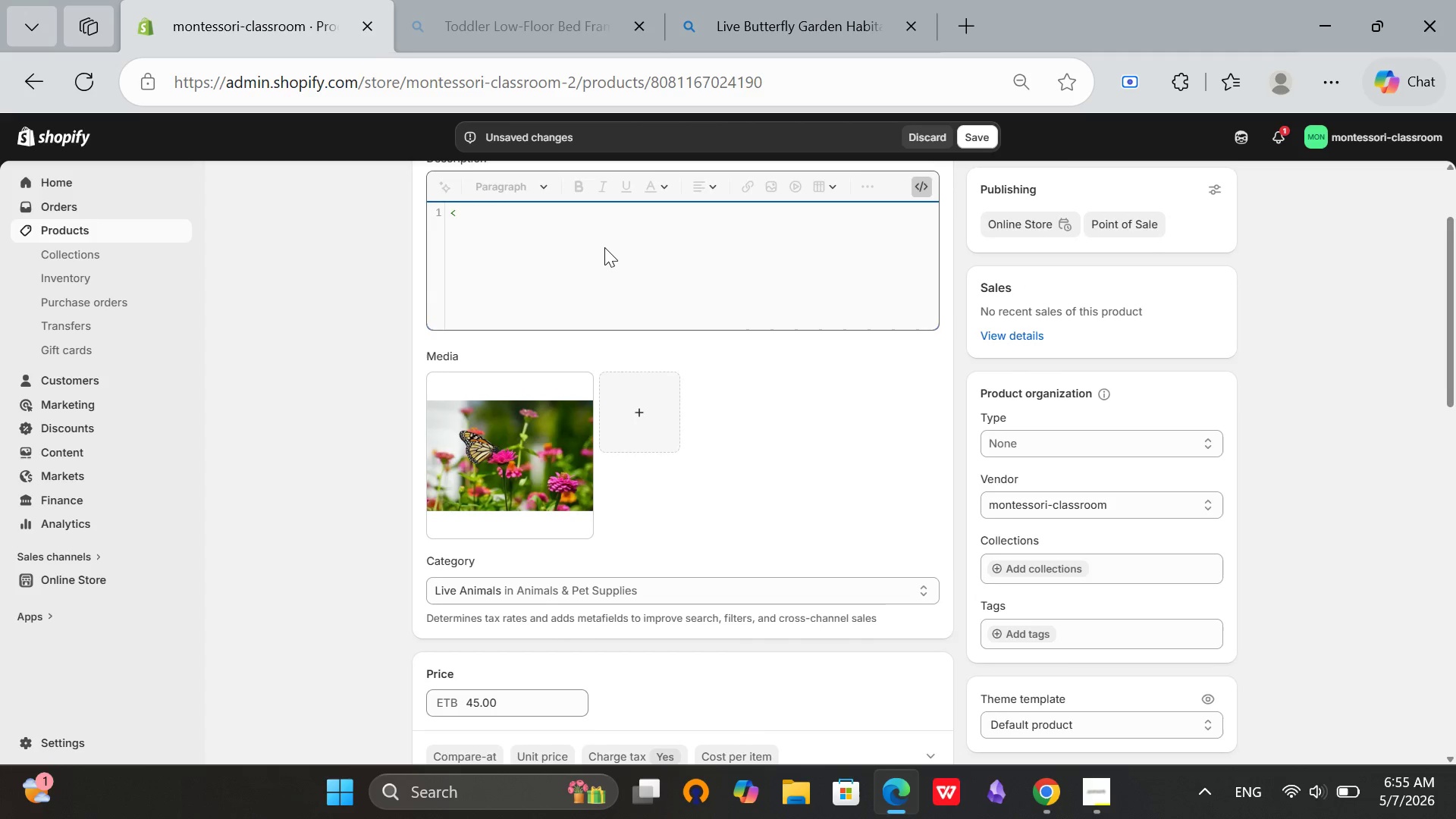 
scroll: coordinate [1385, 378], scroll_direction: none, amount: 0.0
 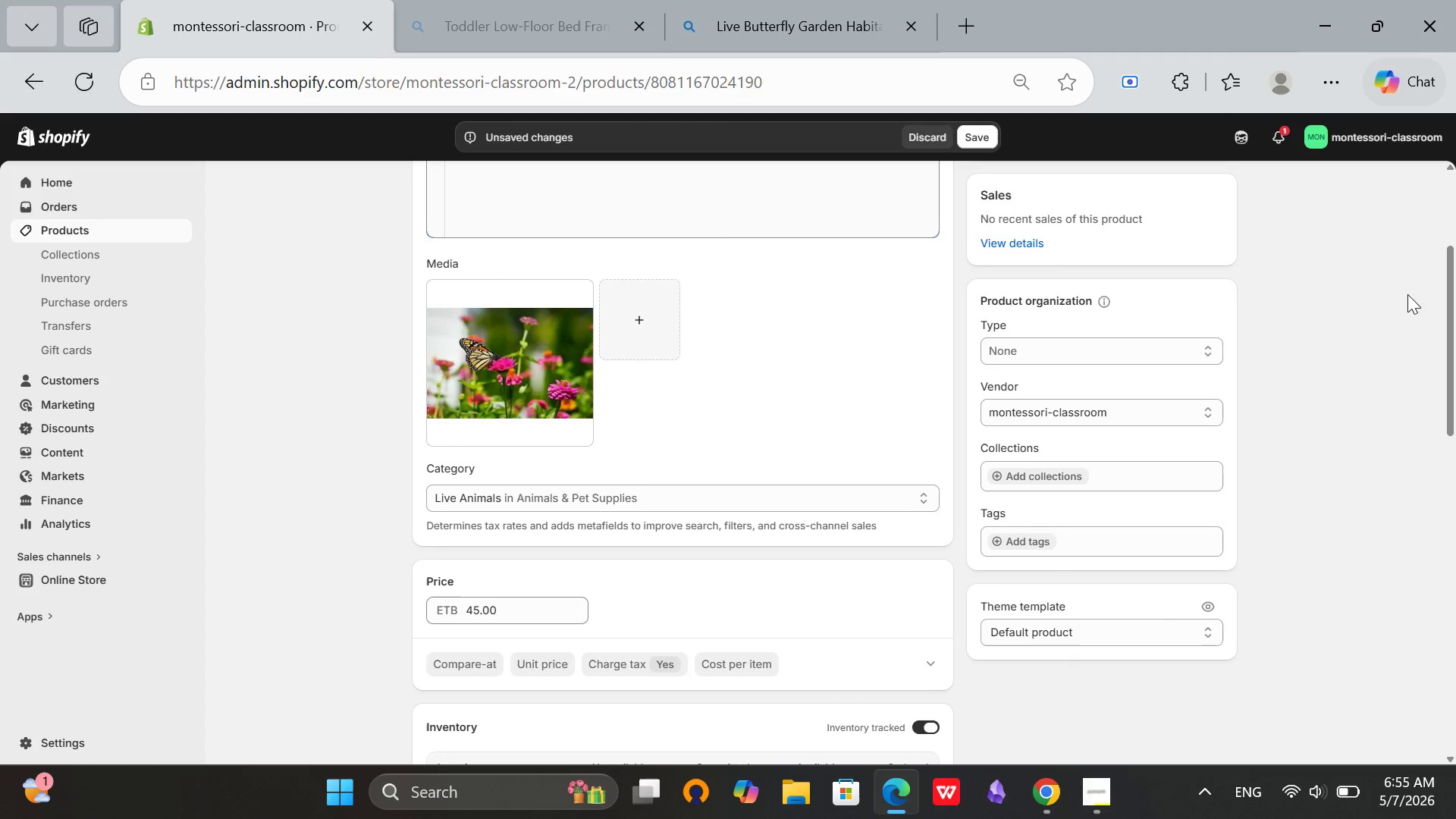 
scroll: coordinate [1352, 318], scroll_direction: up, amount: 5.0
 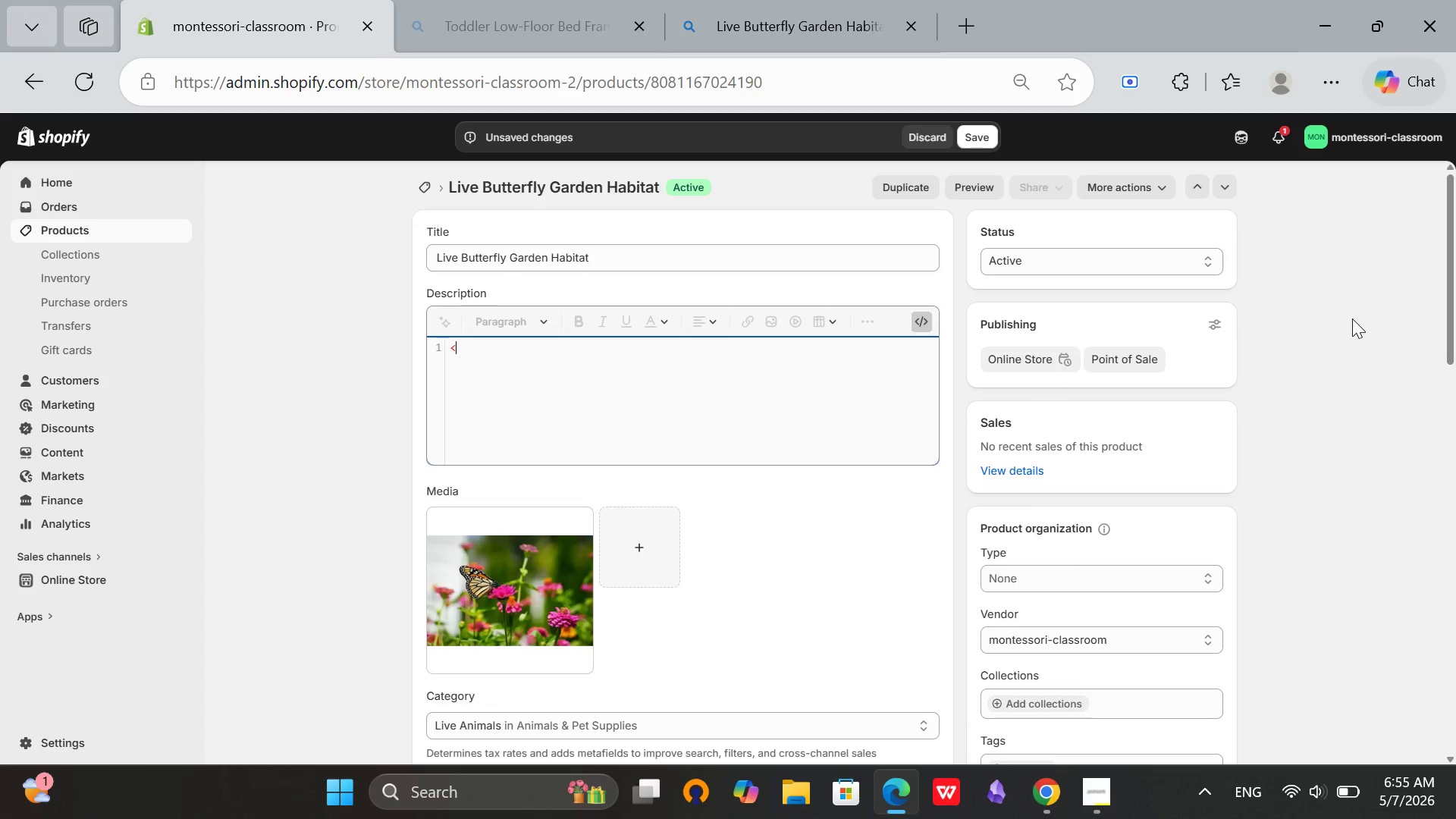 
wait(5.05)
 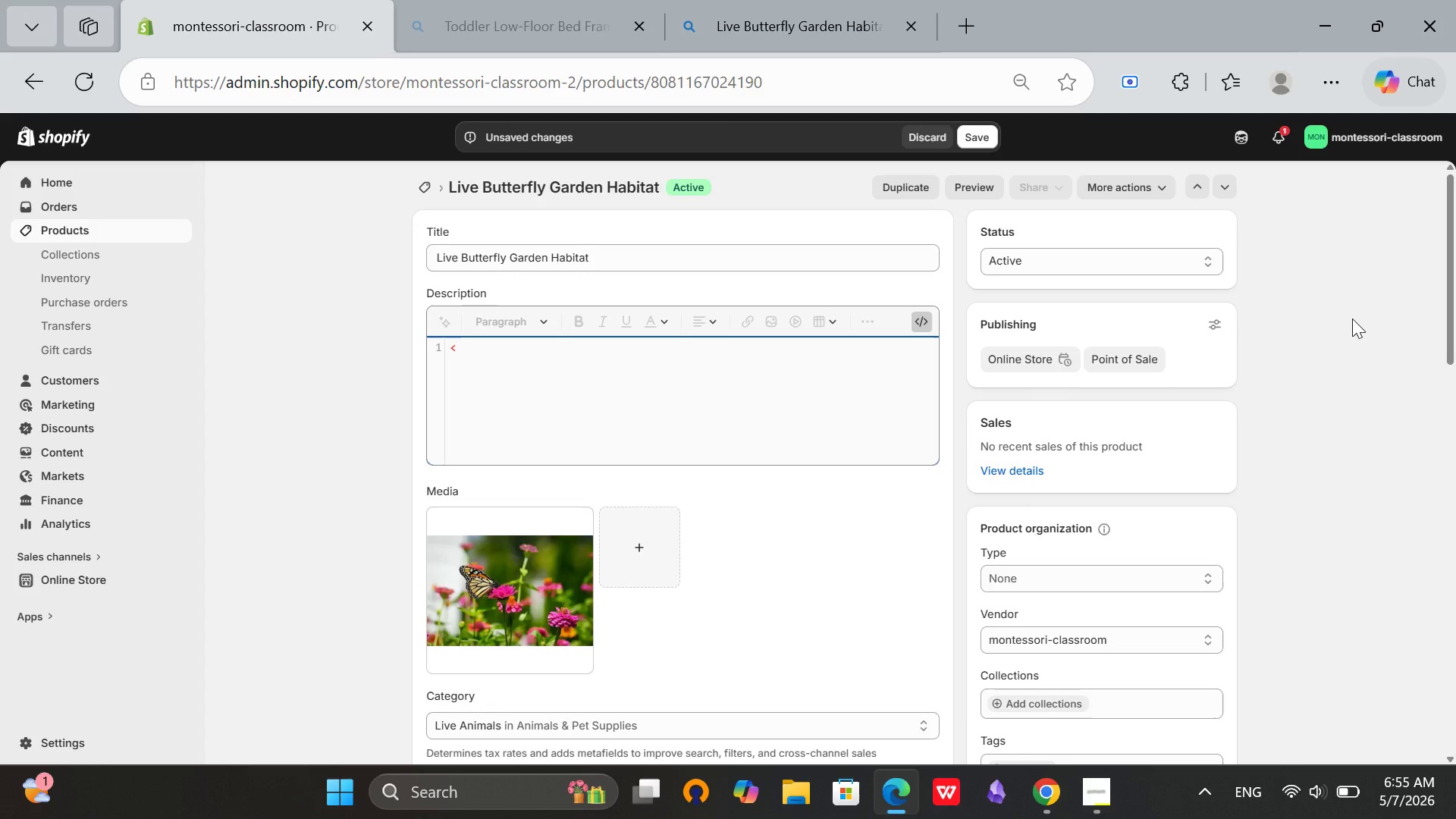 
type(div class="product-description)
 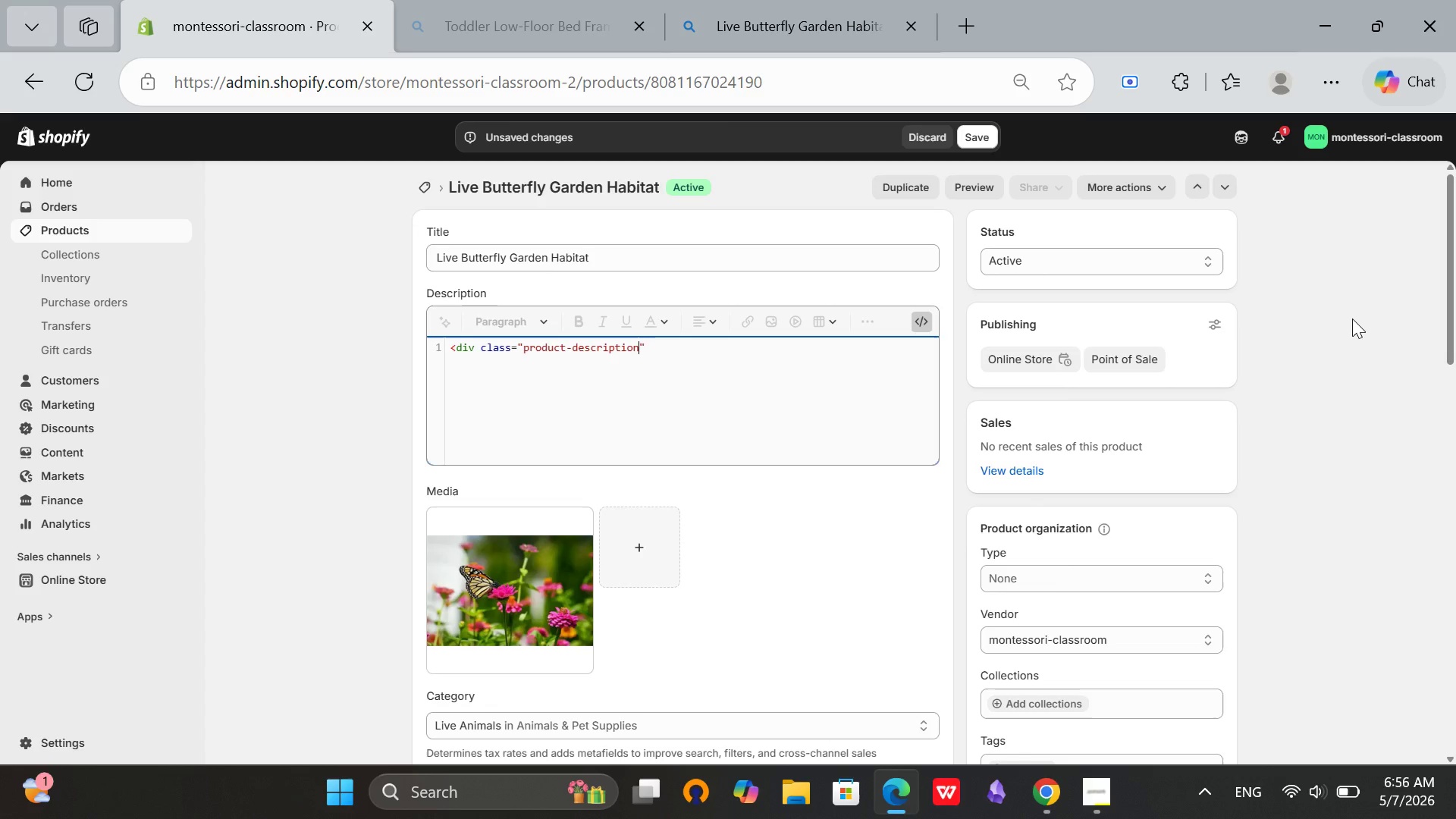 
key(ArrowRight)
 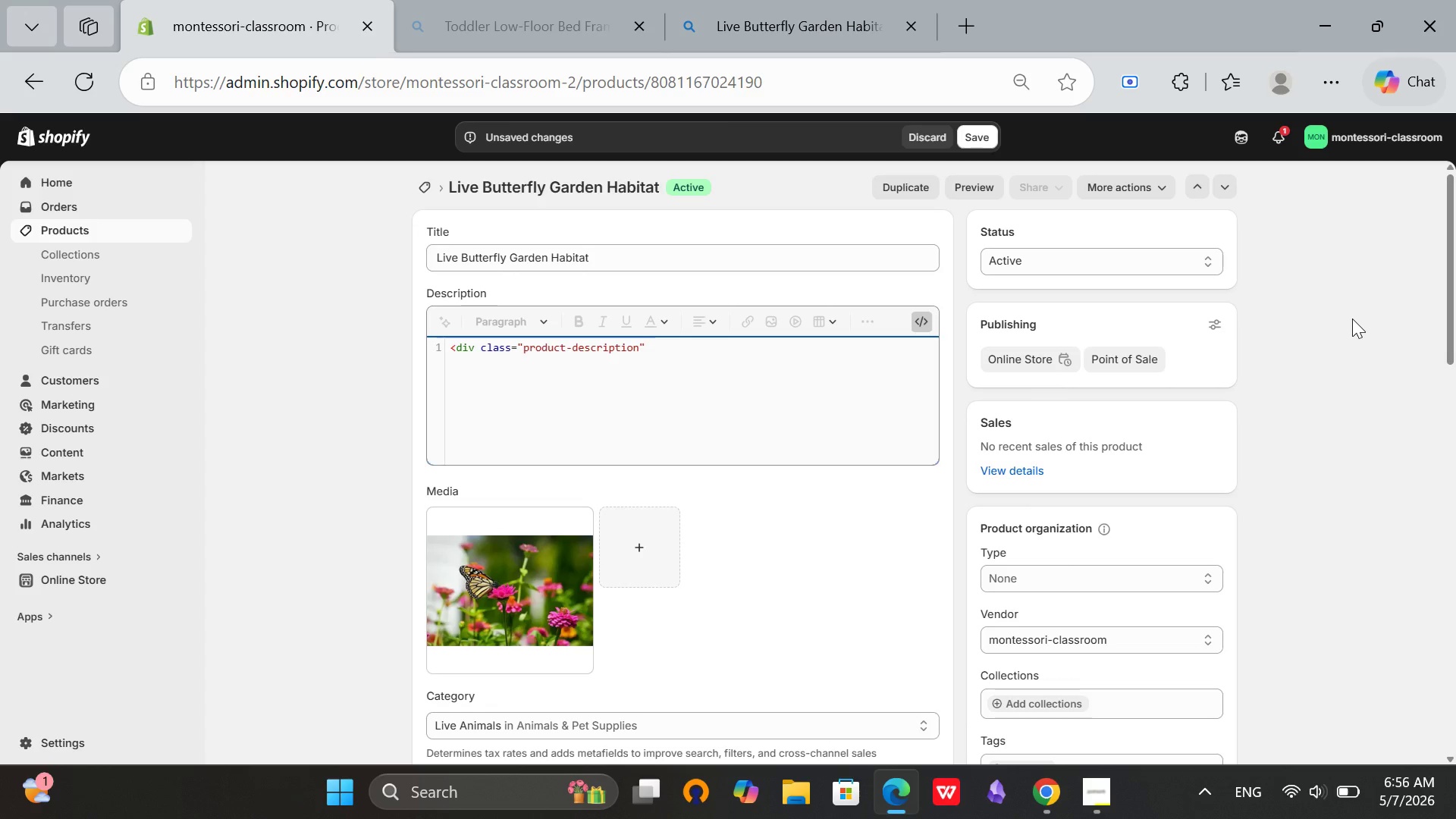 
key(Shift+Period)
 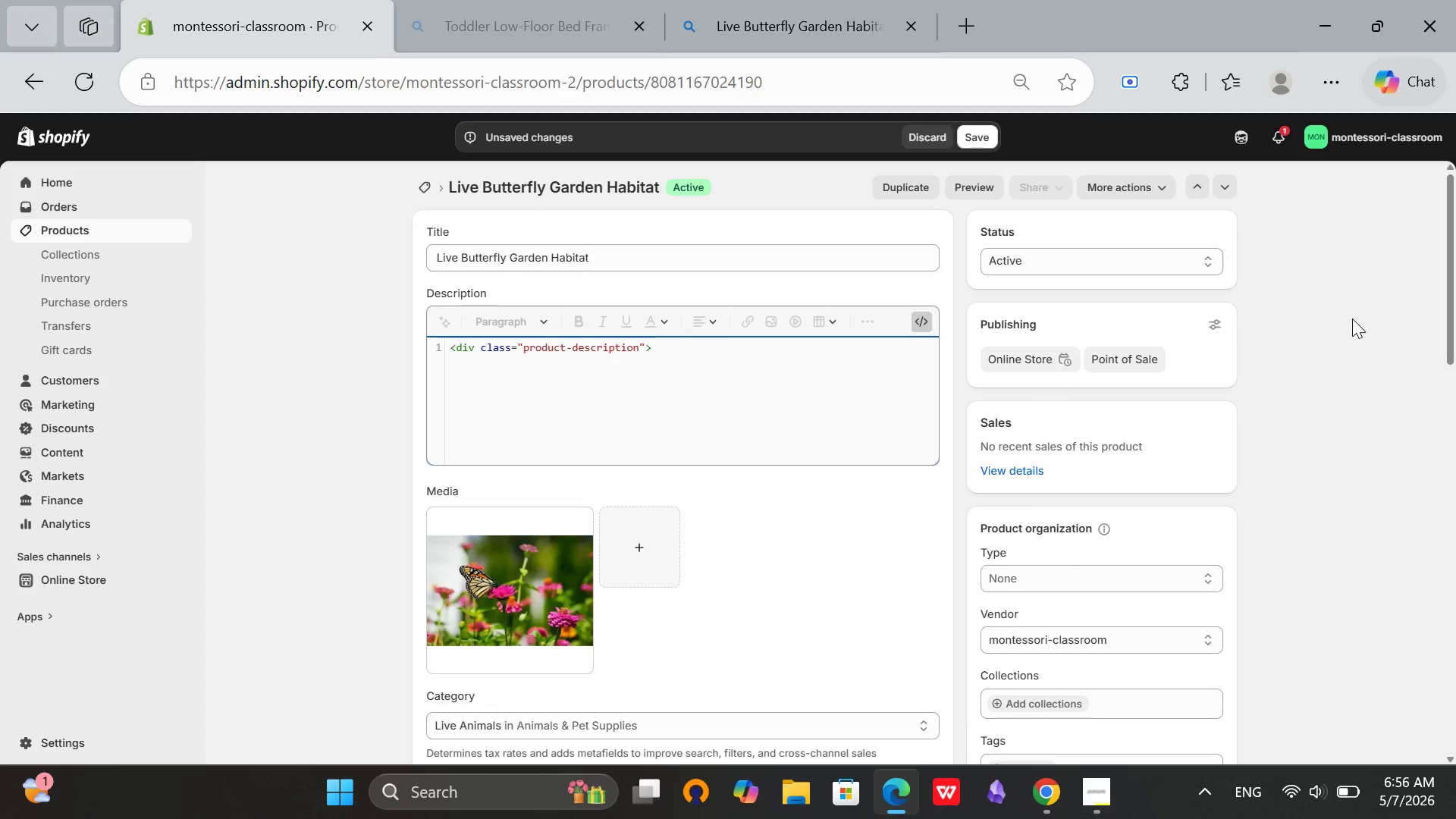 
key(Enter)
 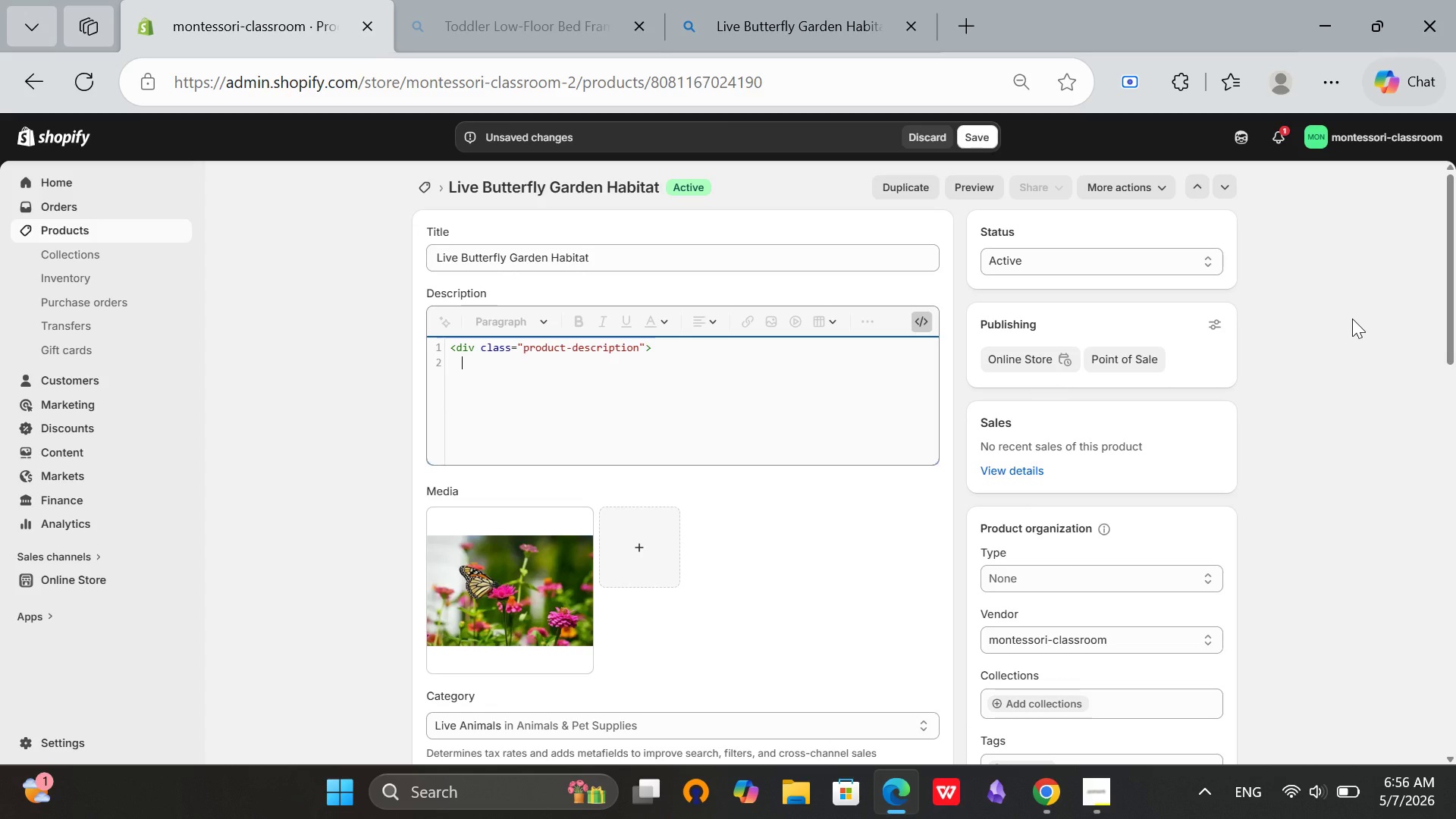 
key(Backspace)
 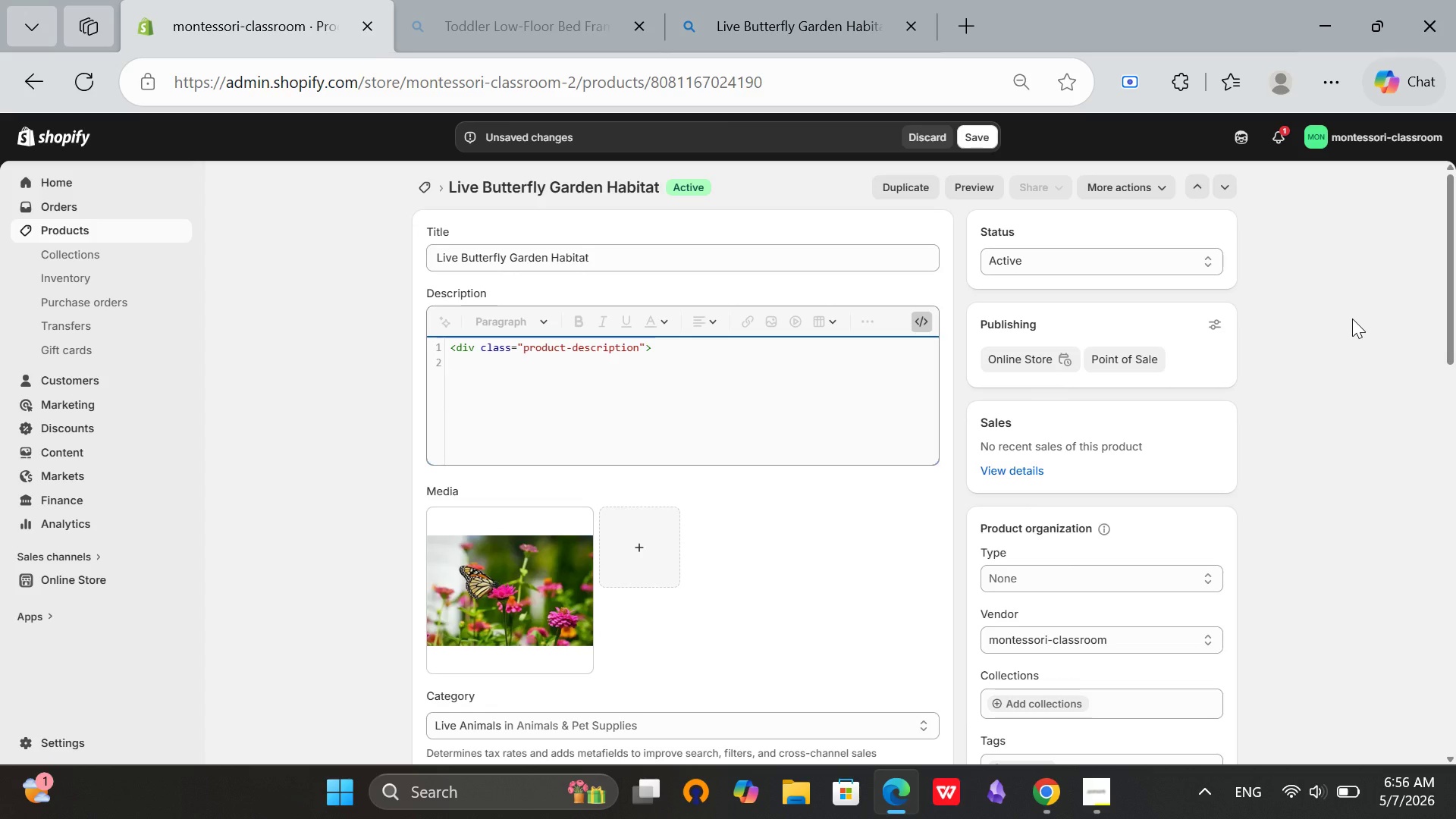 
type(<h3>Witness)
 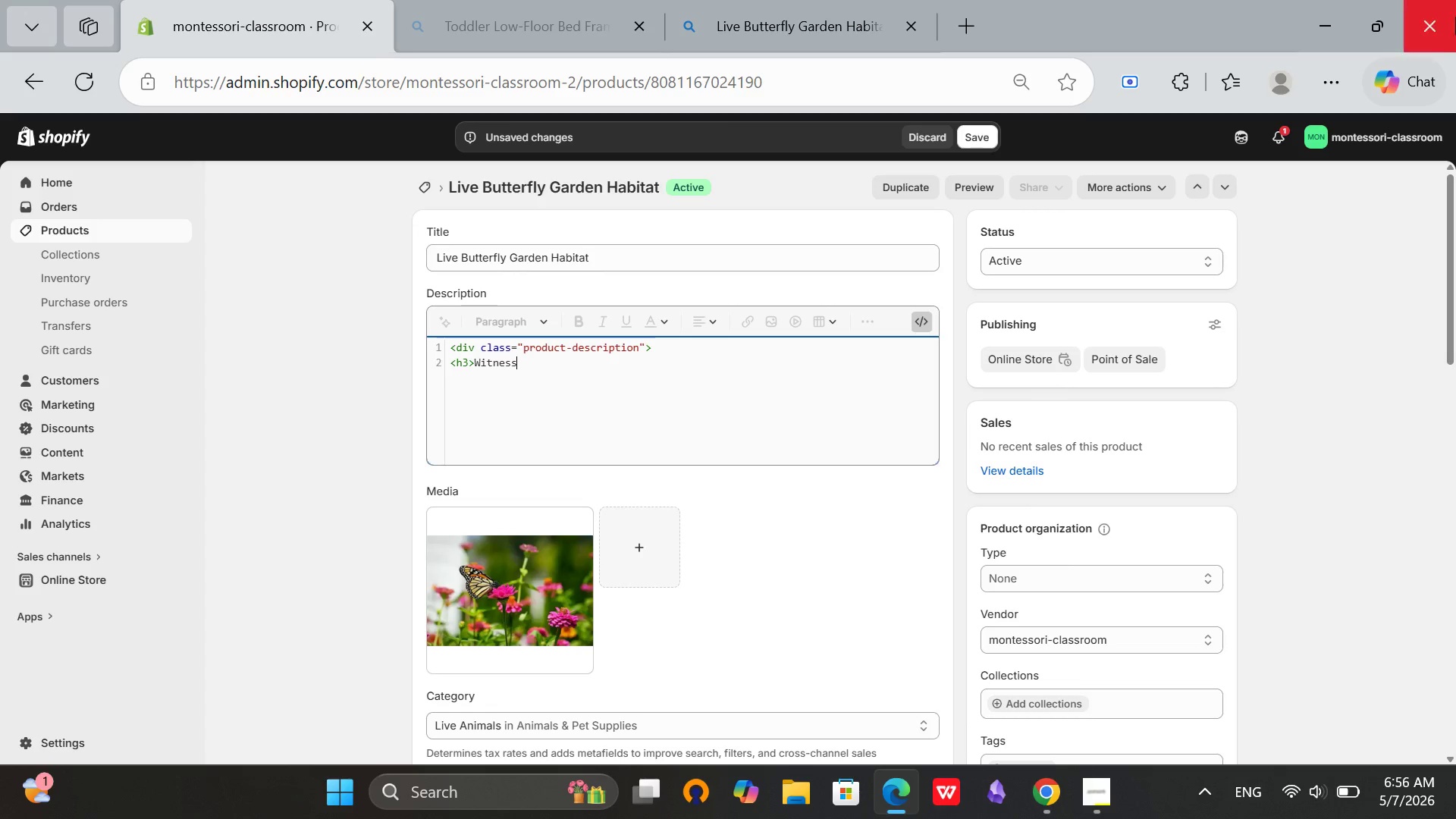 
key(Space)
 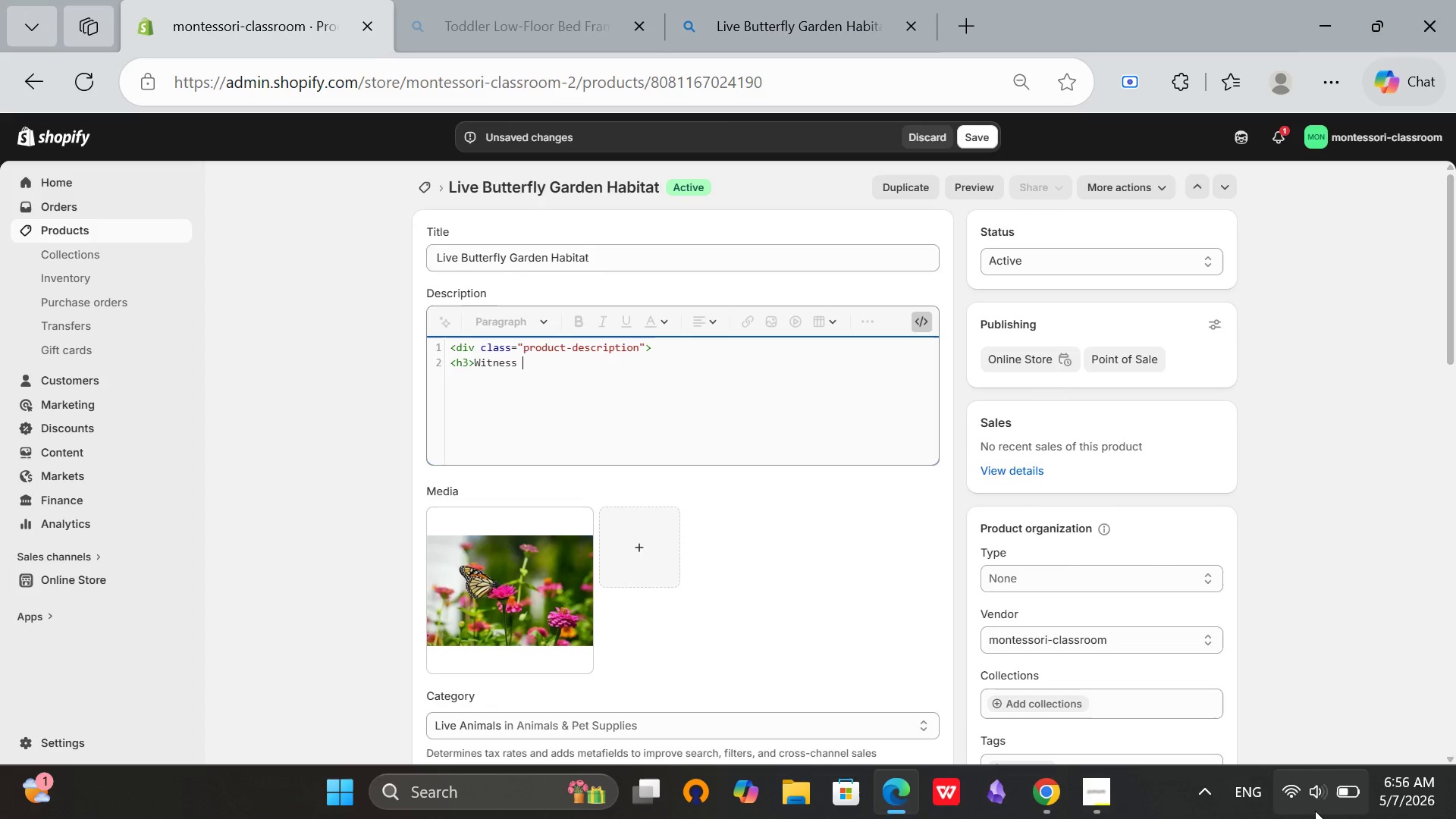 
left_click([1315, 811])
 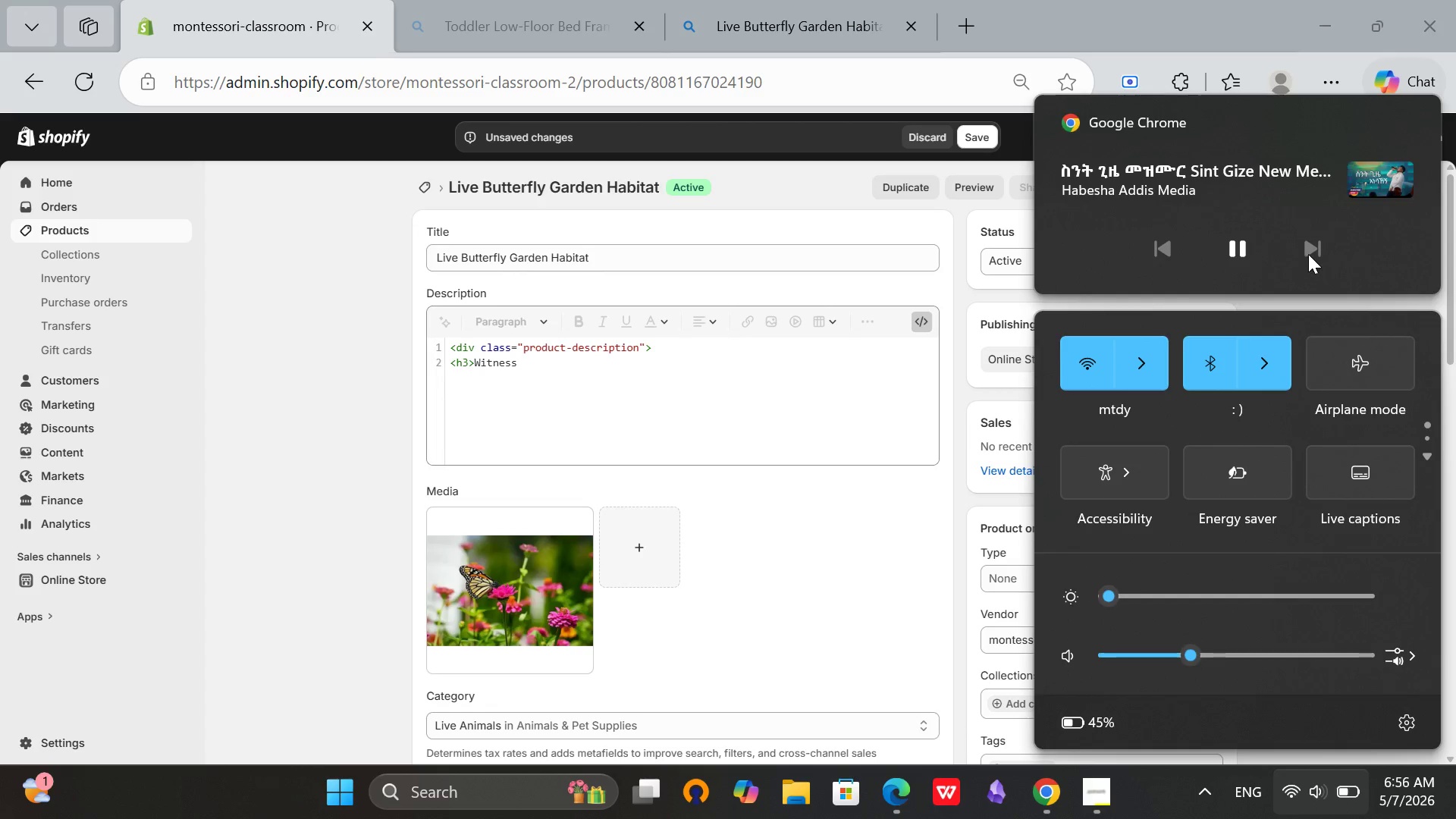 
left_click([1308, 254])
 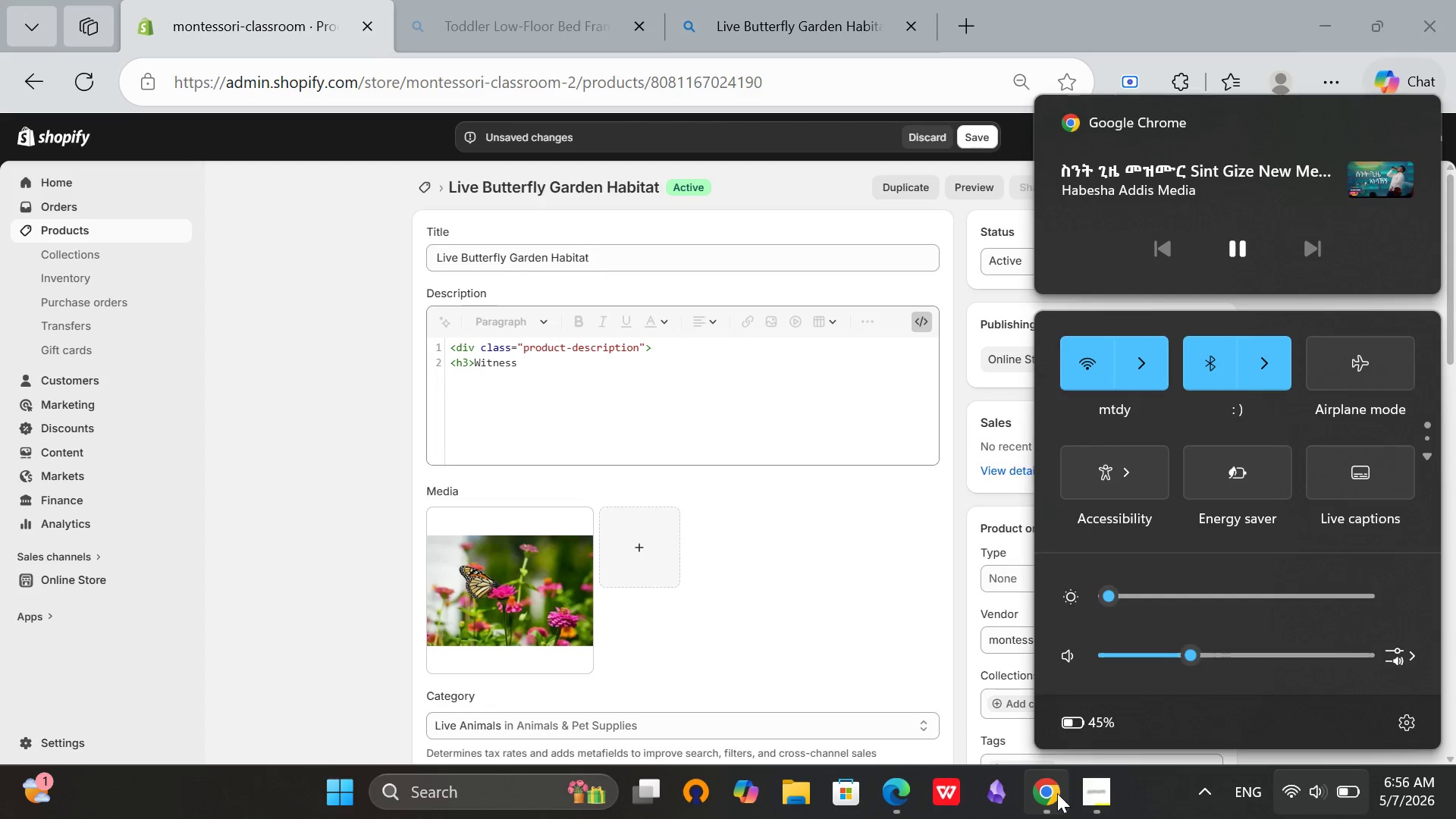 
left_click([1056, 796])
 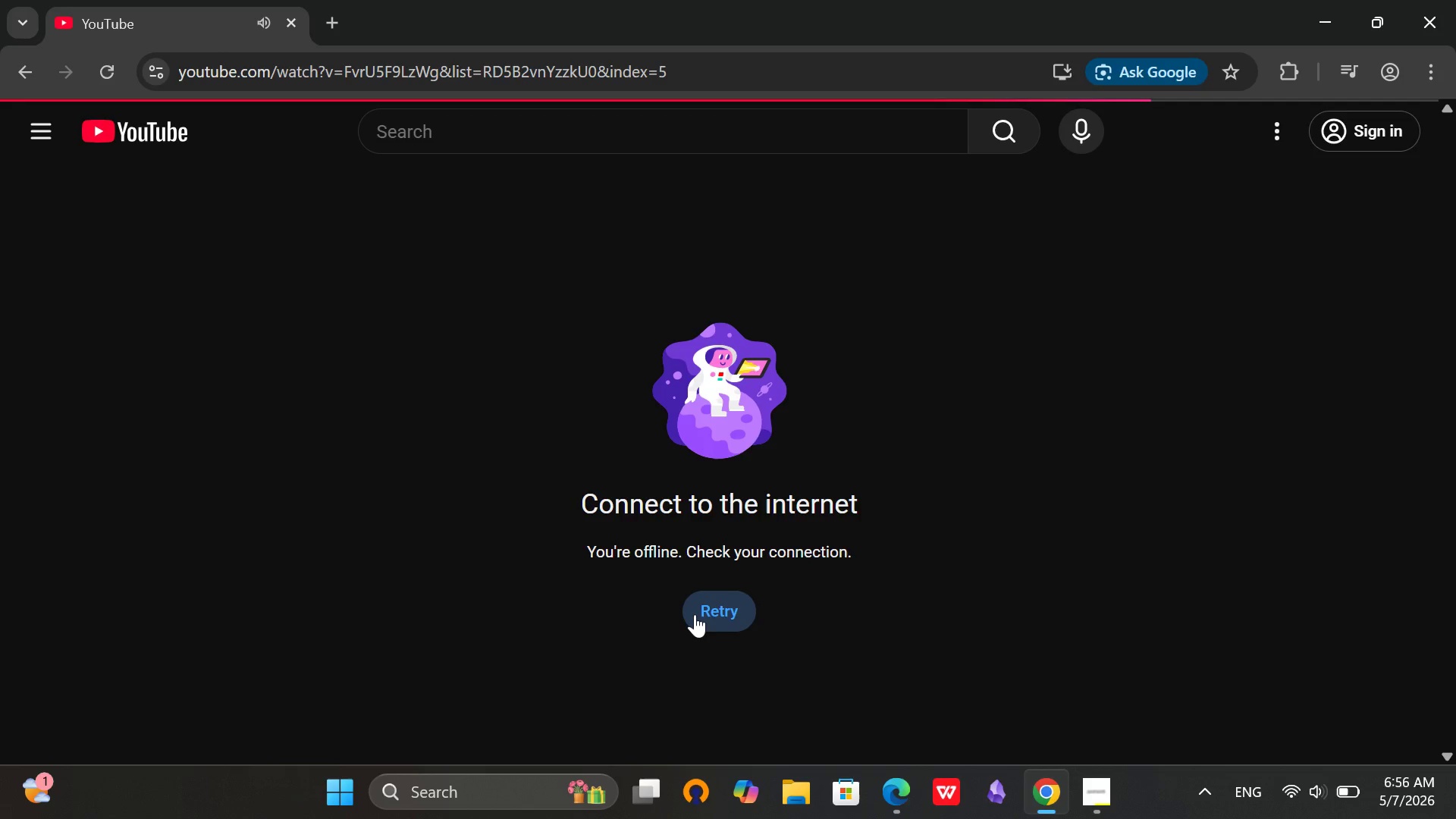 
left_click([720, 629])
 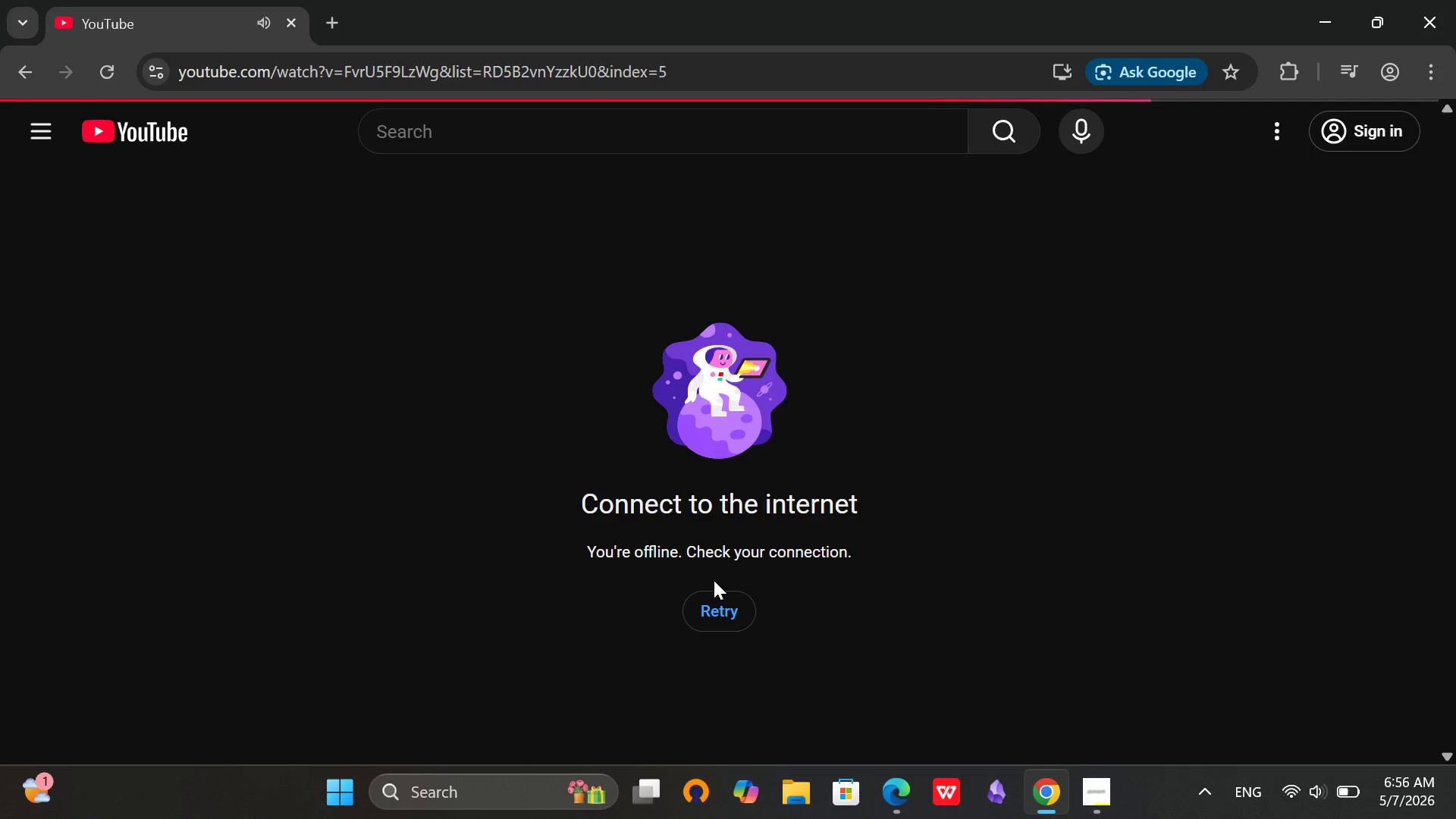 
left_click([716, 598])
 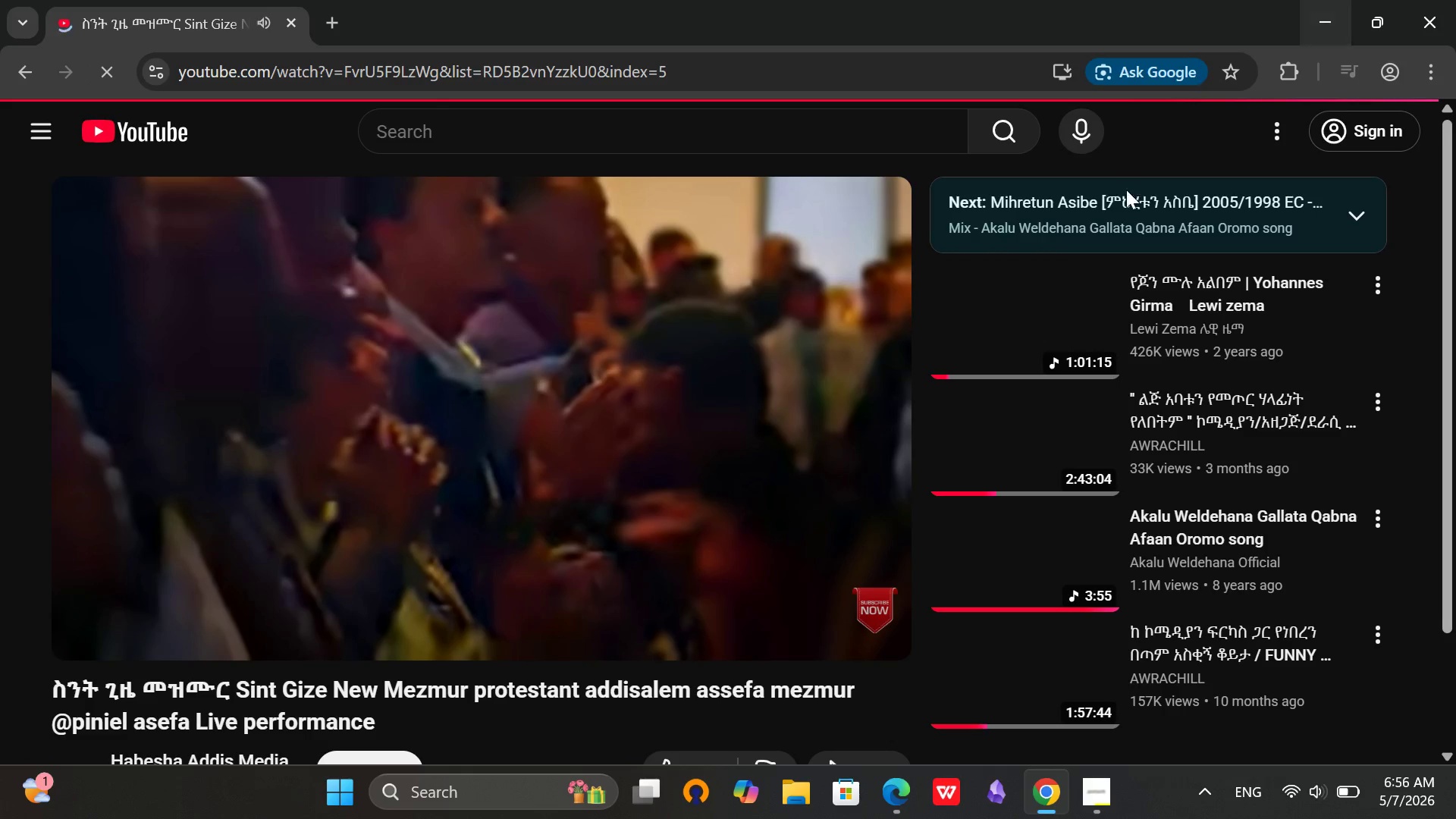 
wait(9.08)
 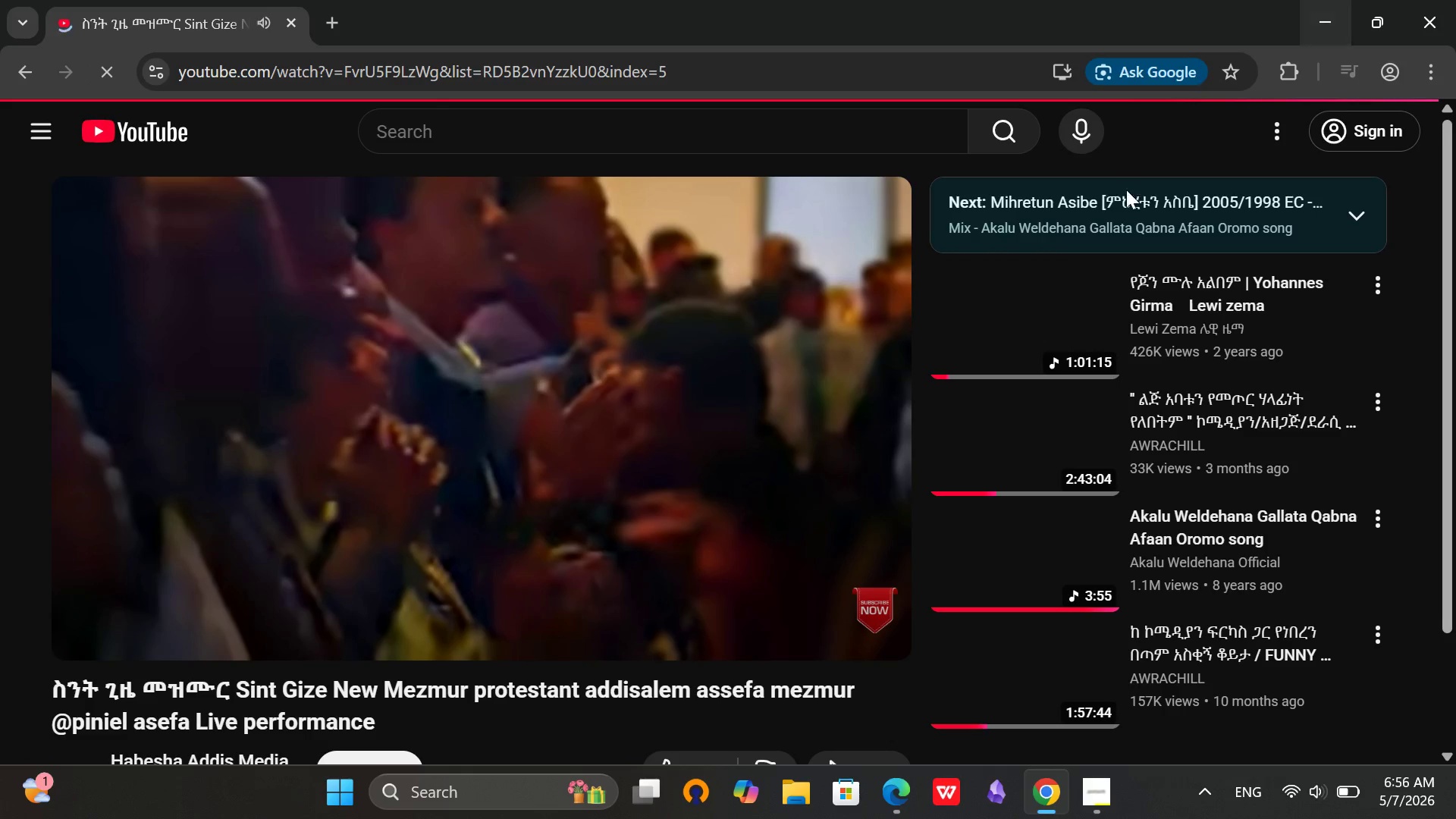 
left_click([905, 798])
 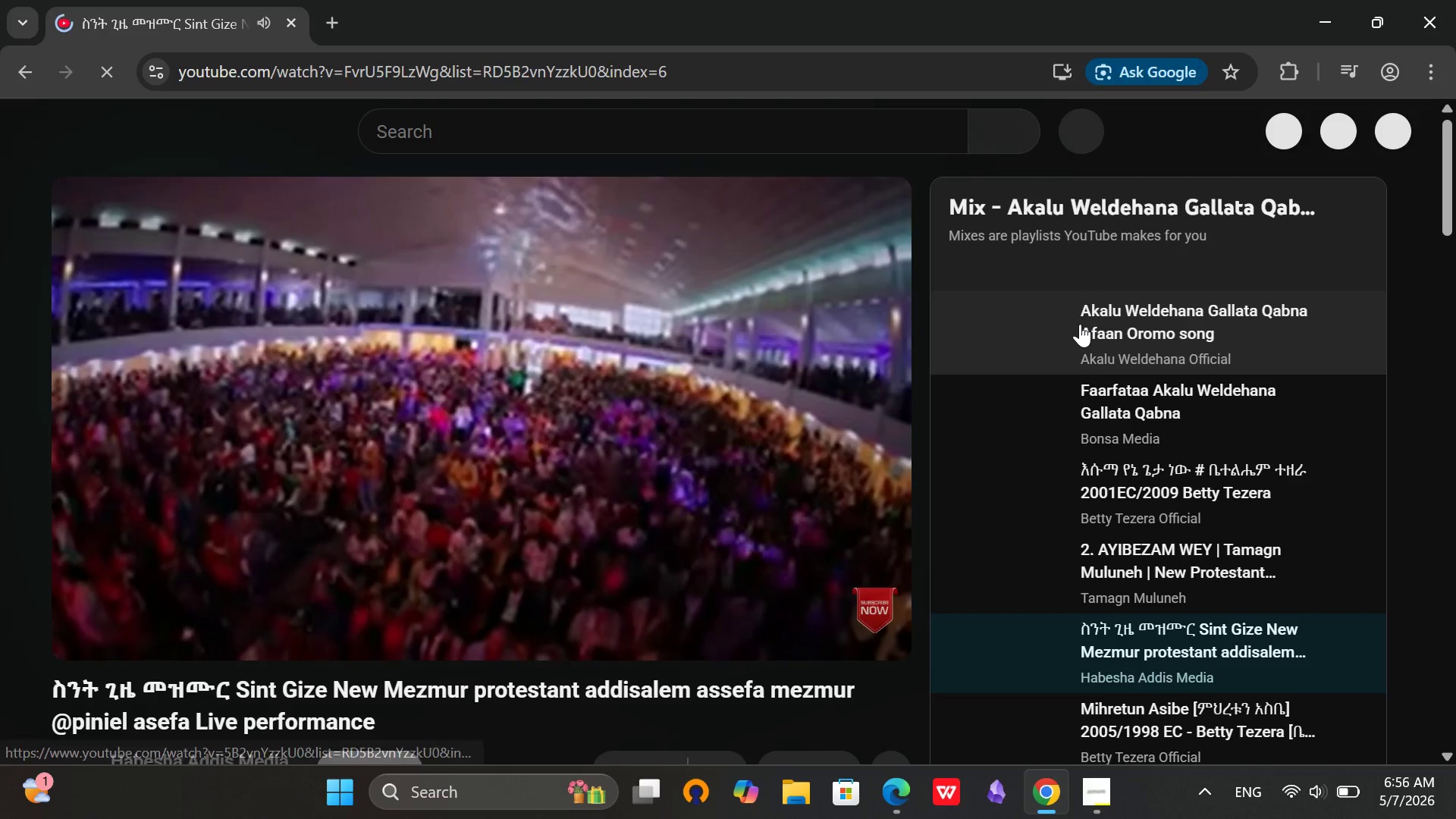 
scroll: coordinate [1072, 437], scroll_direction: down, amount: 4.0
 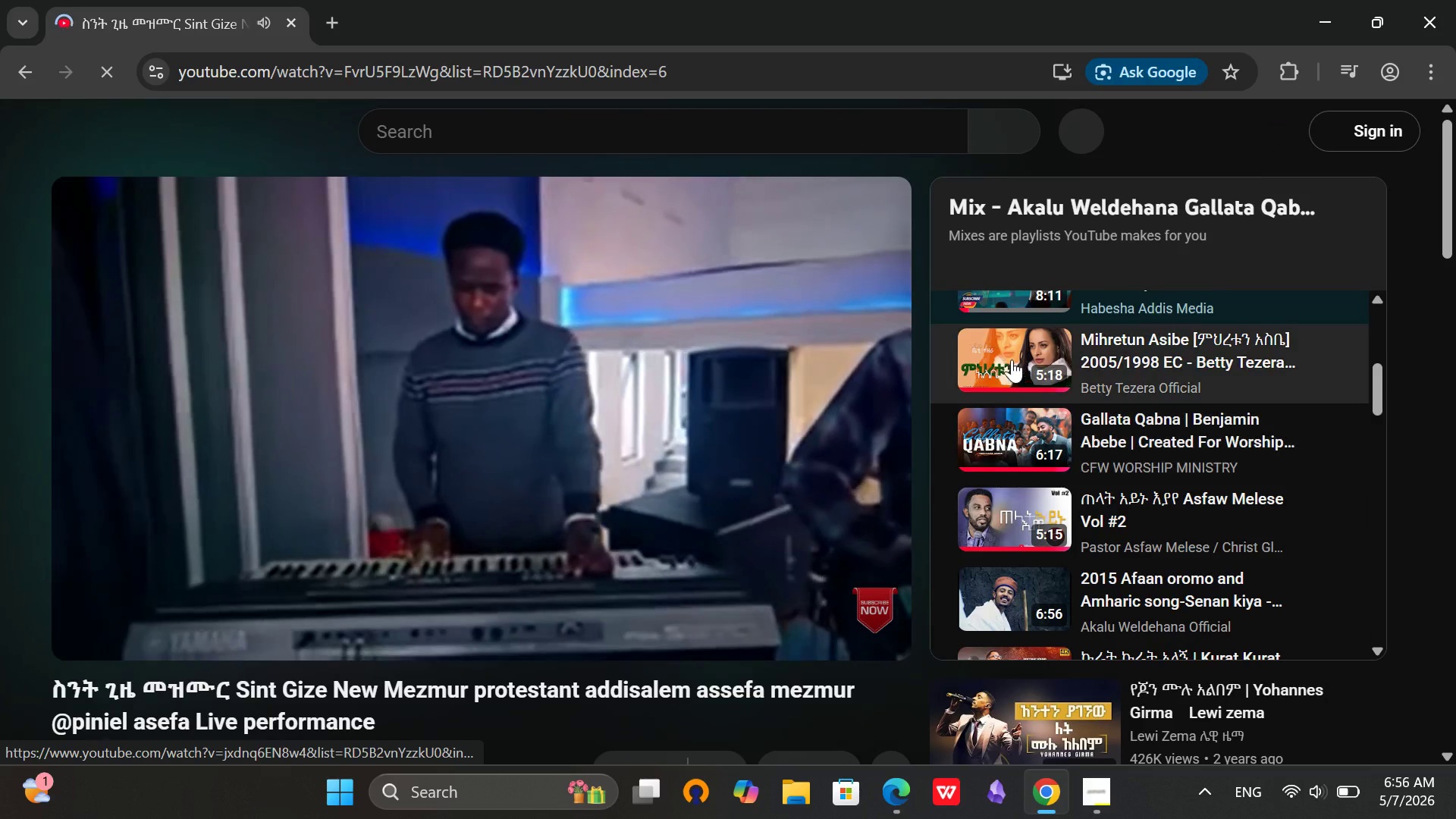 
left_click([1006, 361])
 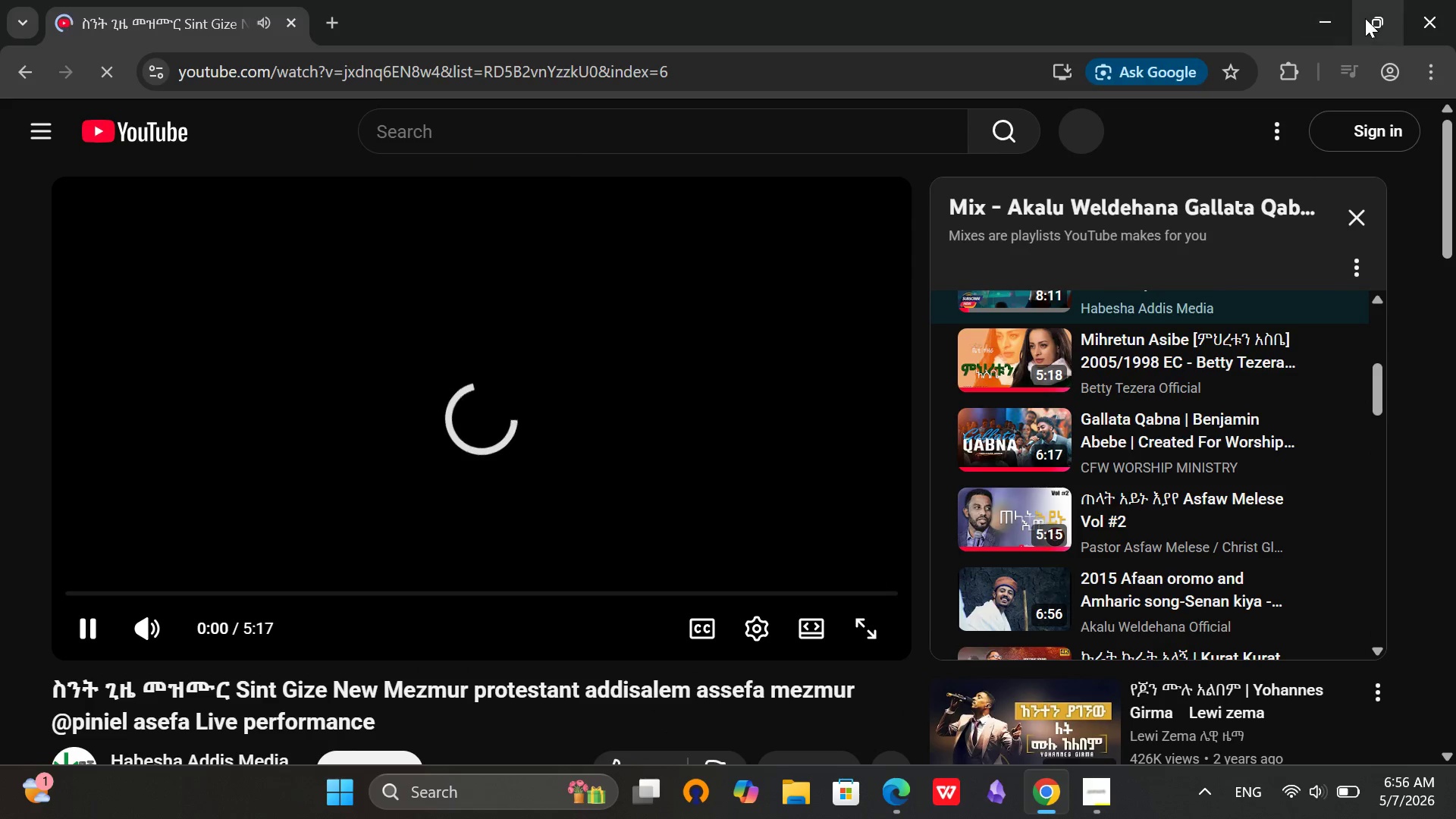 
mouse_move([1318, 9])
 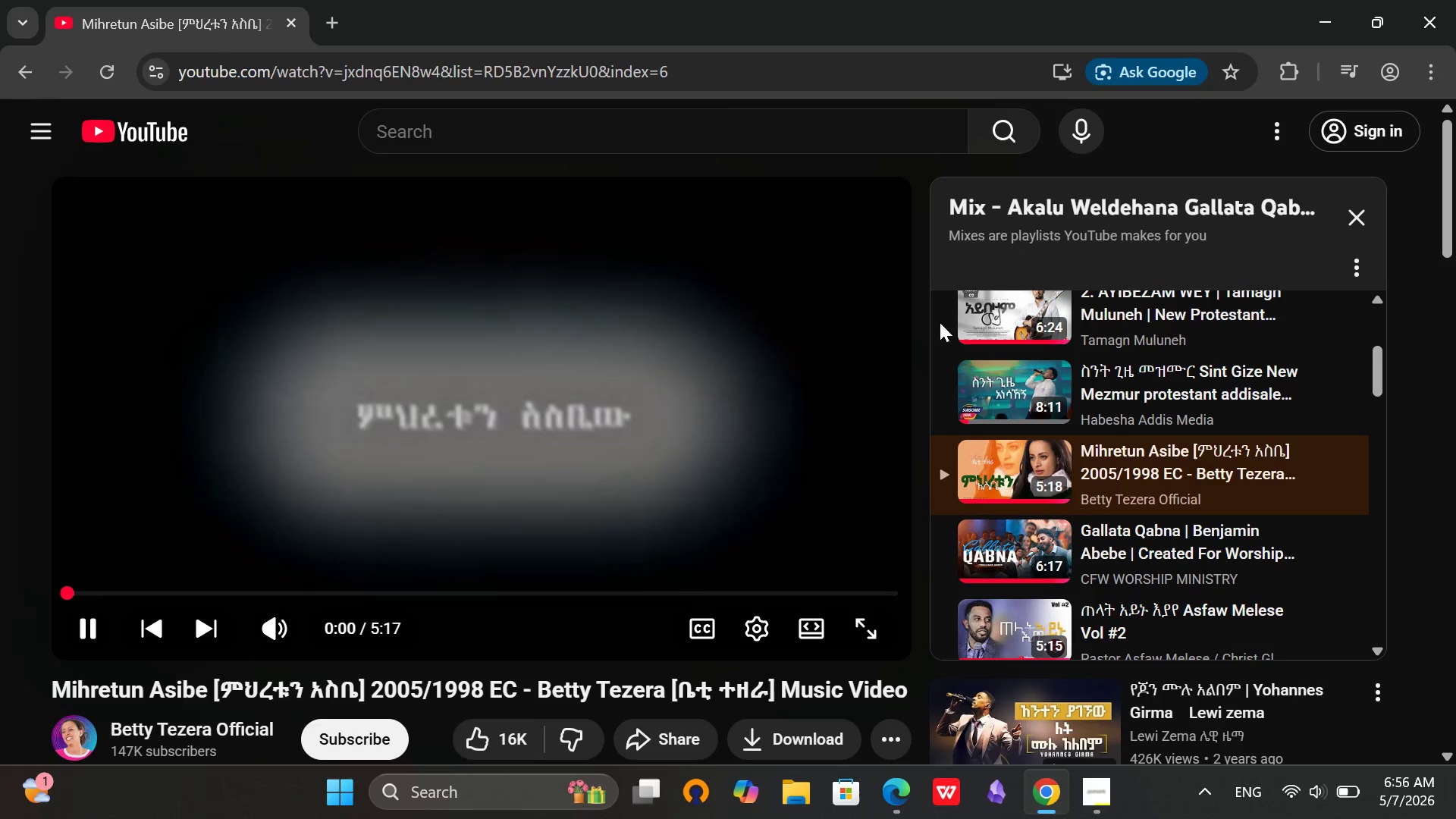 
left_click([1317, 24])